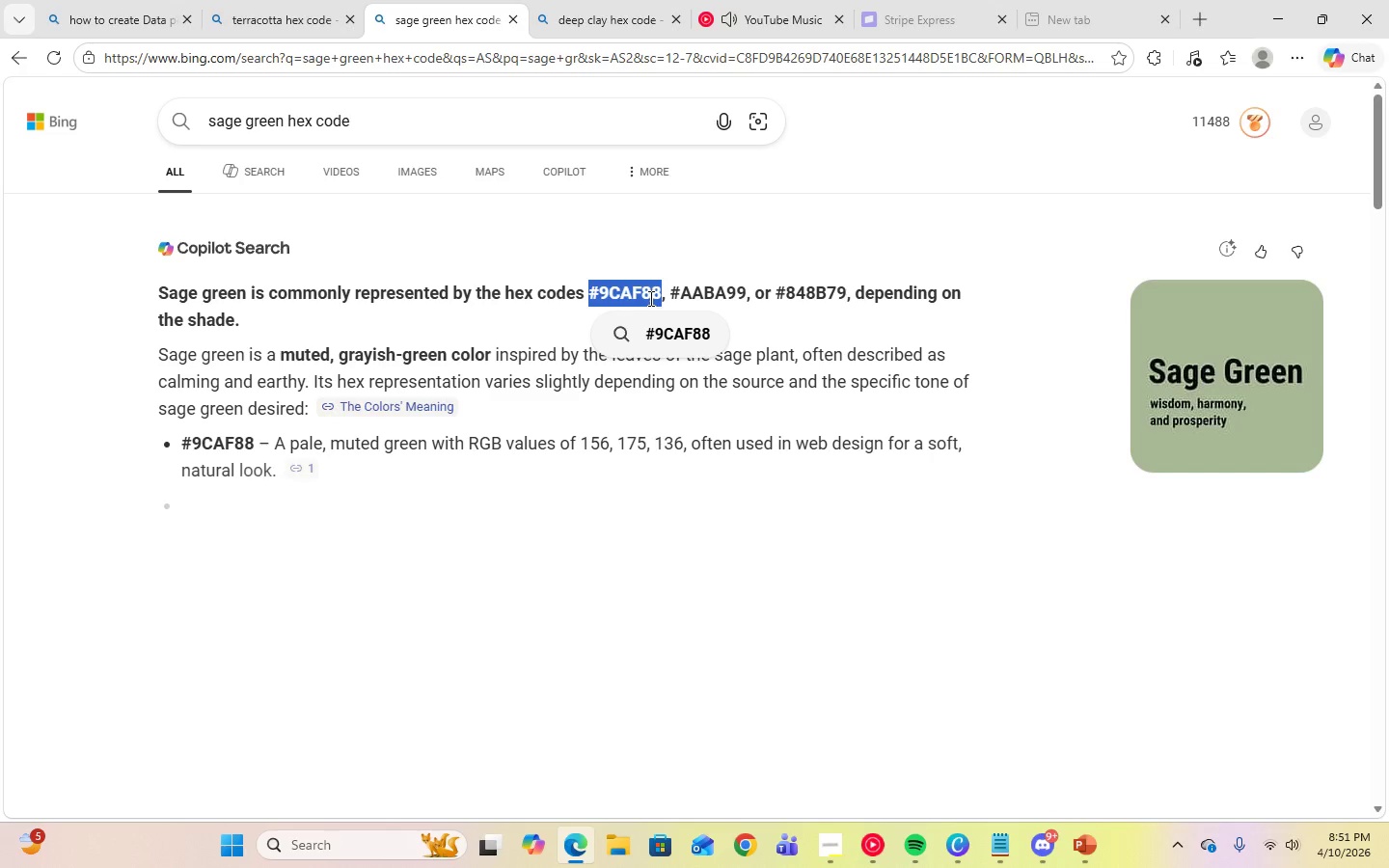 
right_click([649, 298])
 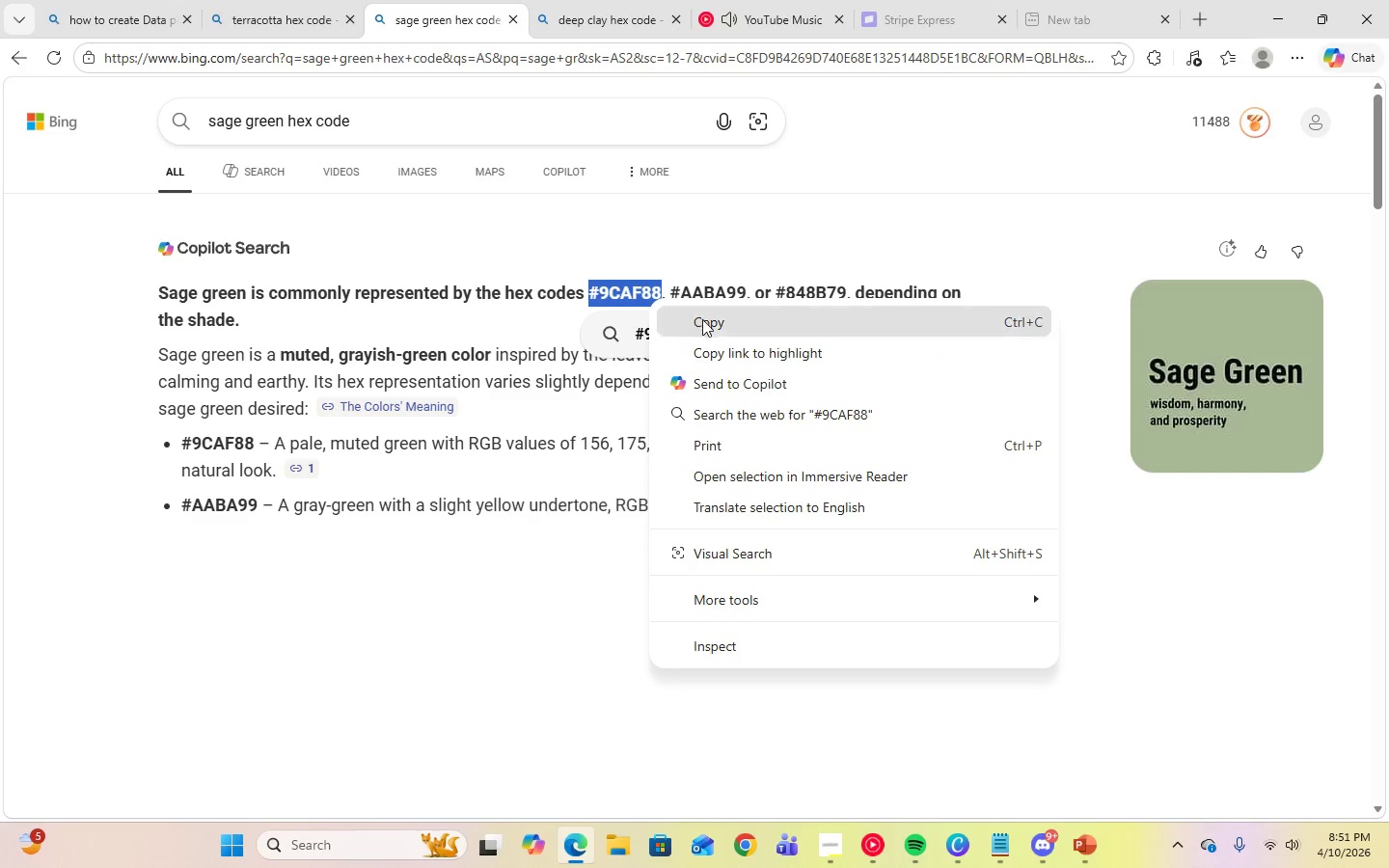 
left_click([703, 322])
 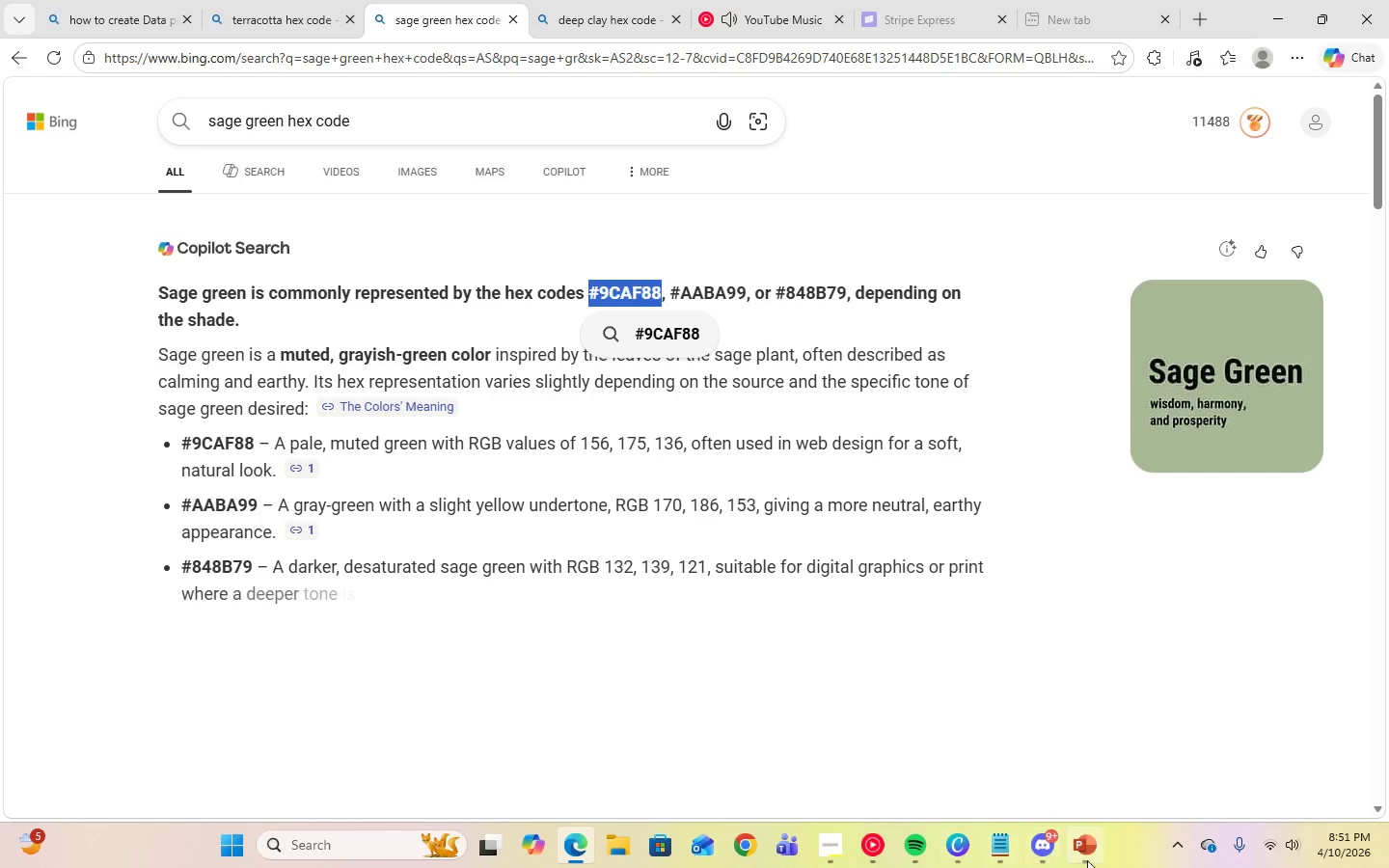 
left_click([1099, 852])
 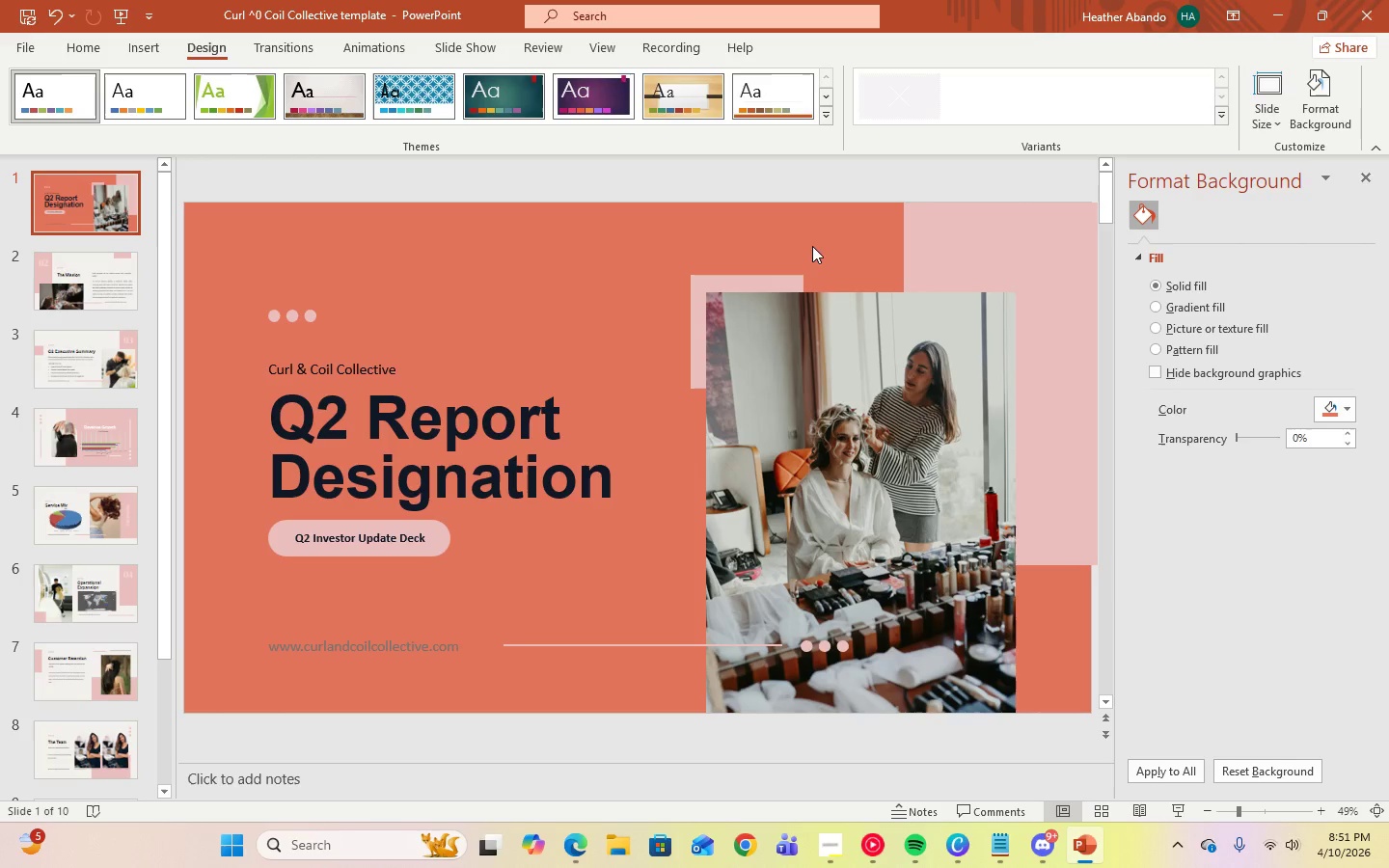 
left_click([1004, 241])
 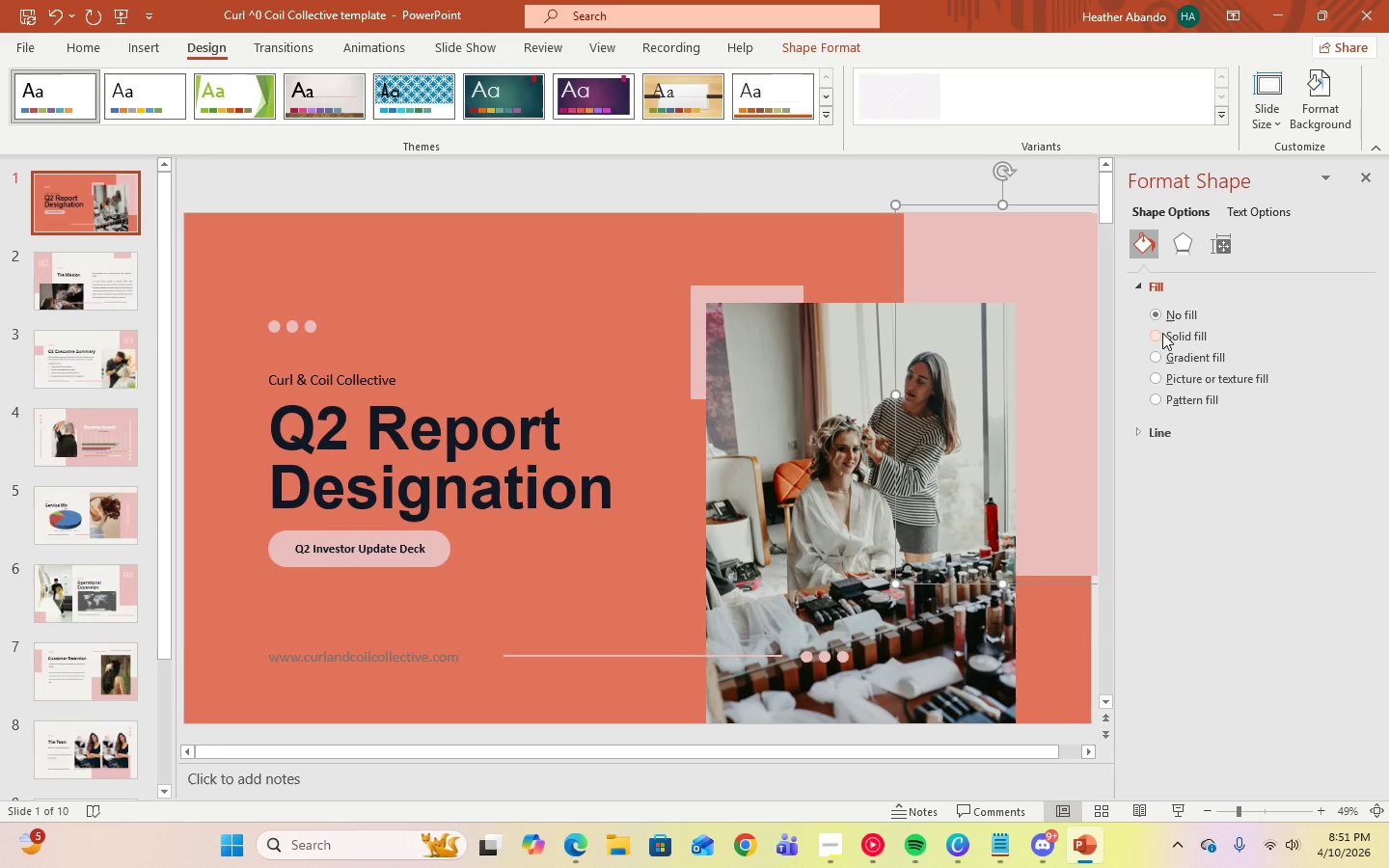 
left_click([1158, 337])
 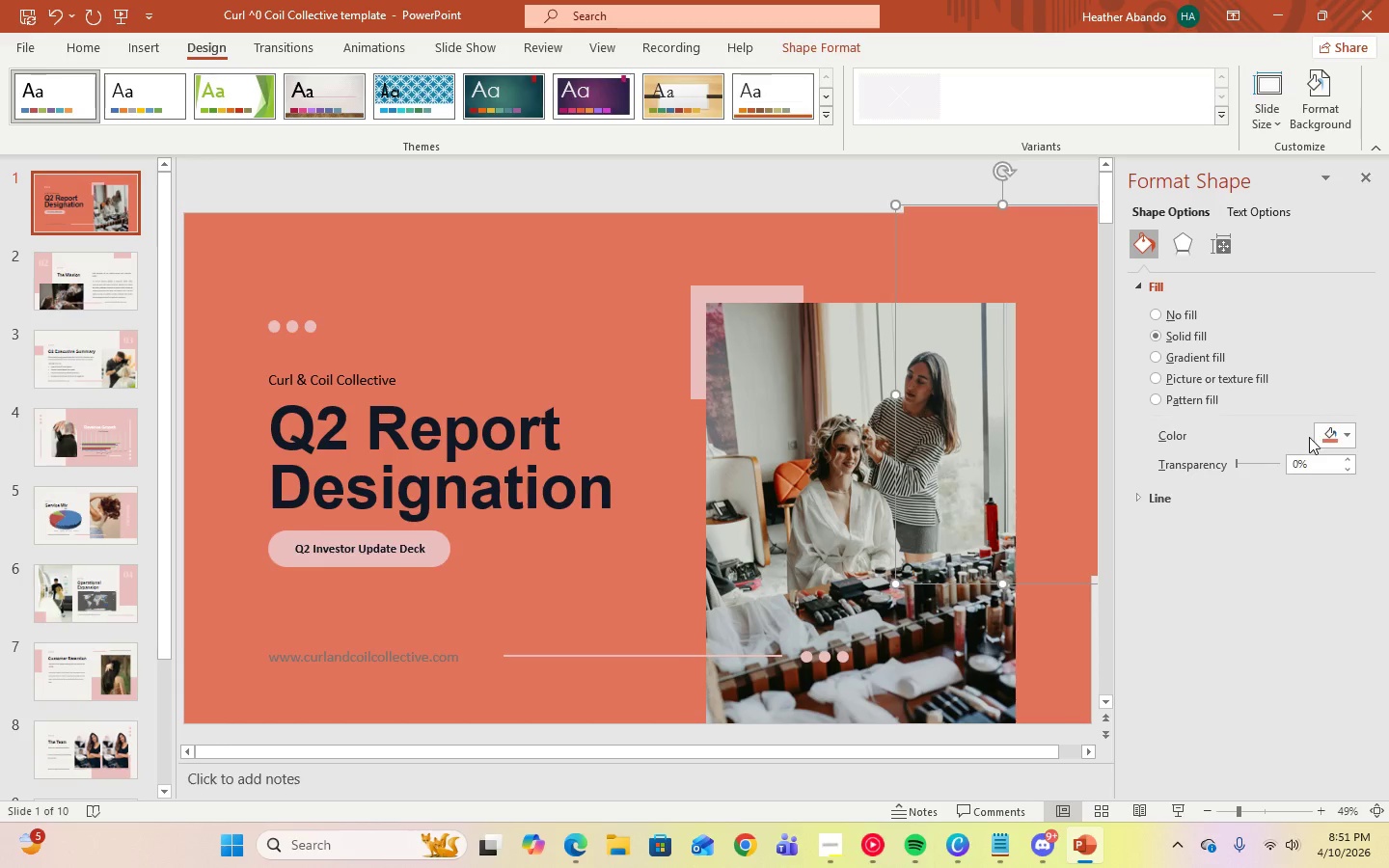 
left_click([1324, 442])
 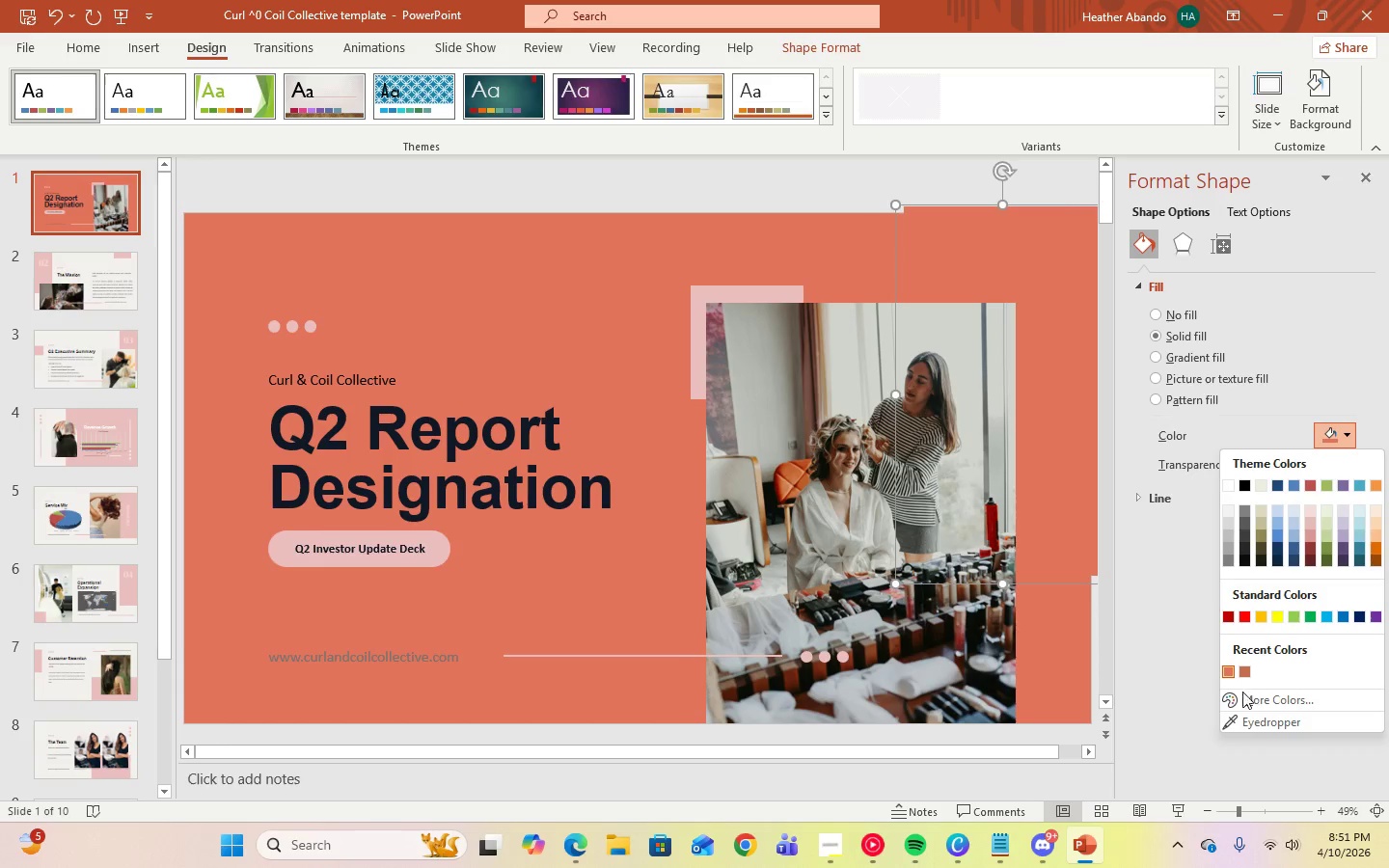 
left_click([1241, 697])
 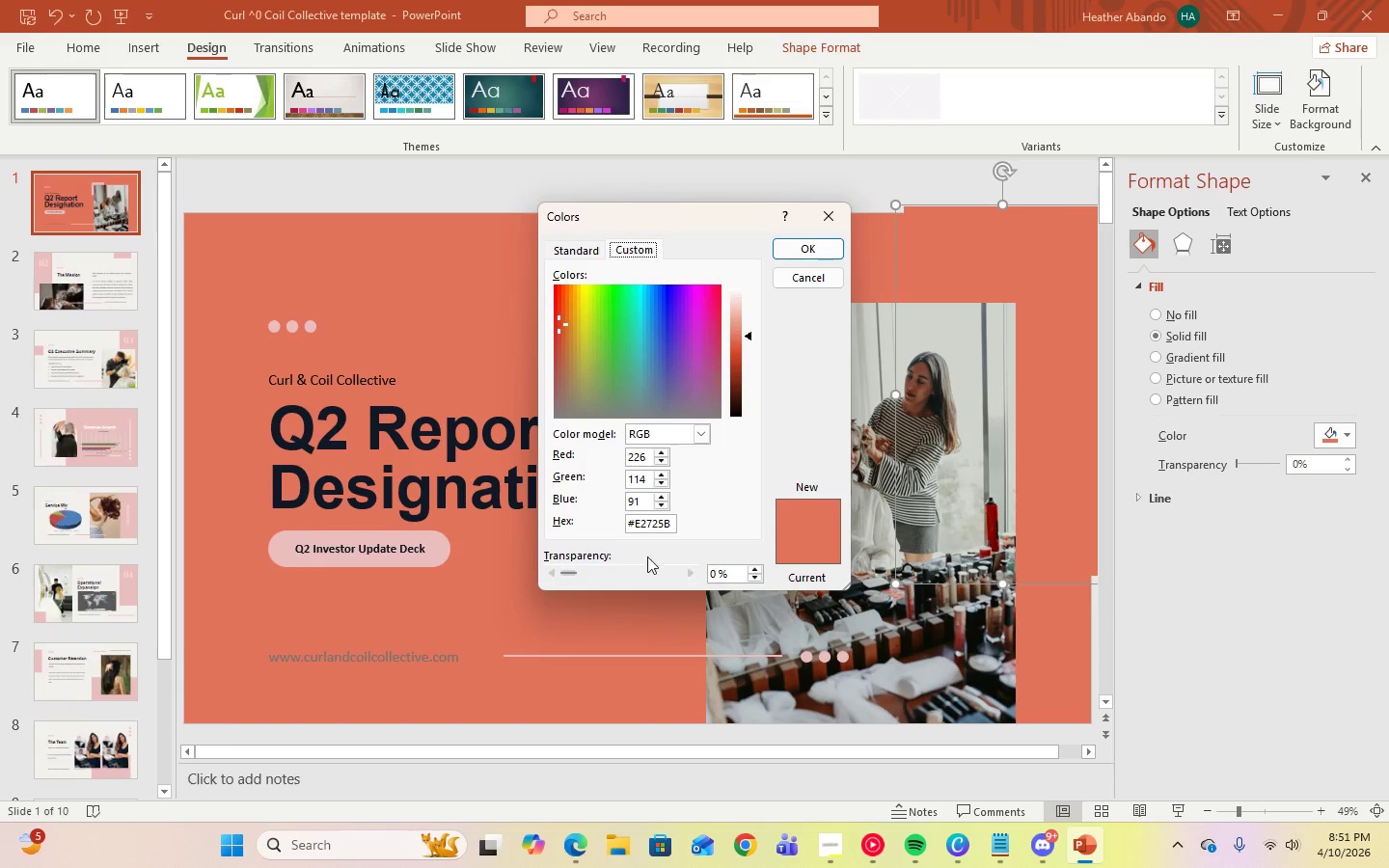 
left_click([637, 522])
 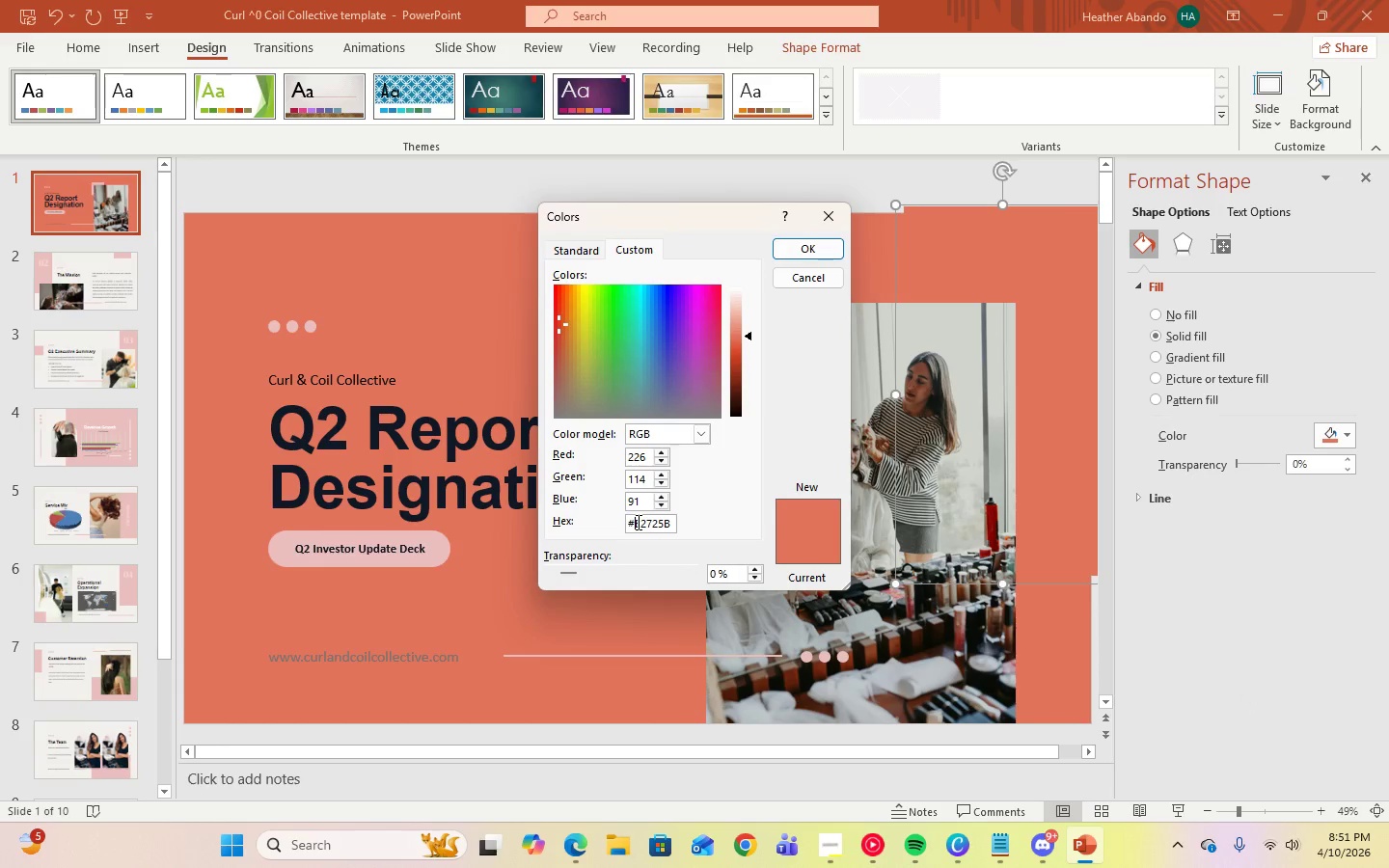 
key(Control+A)
 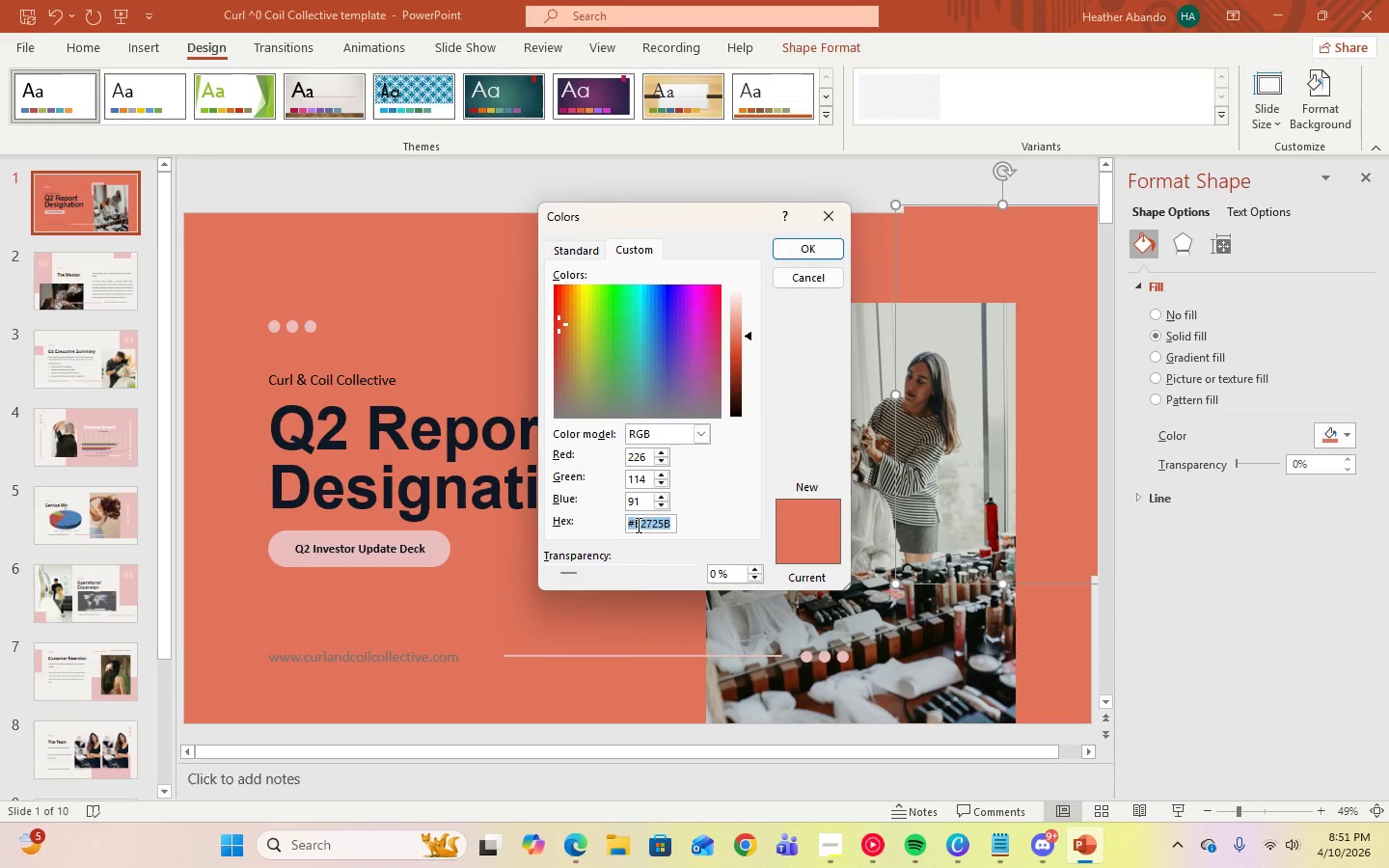 
right_click([637, 525])
 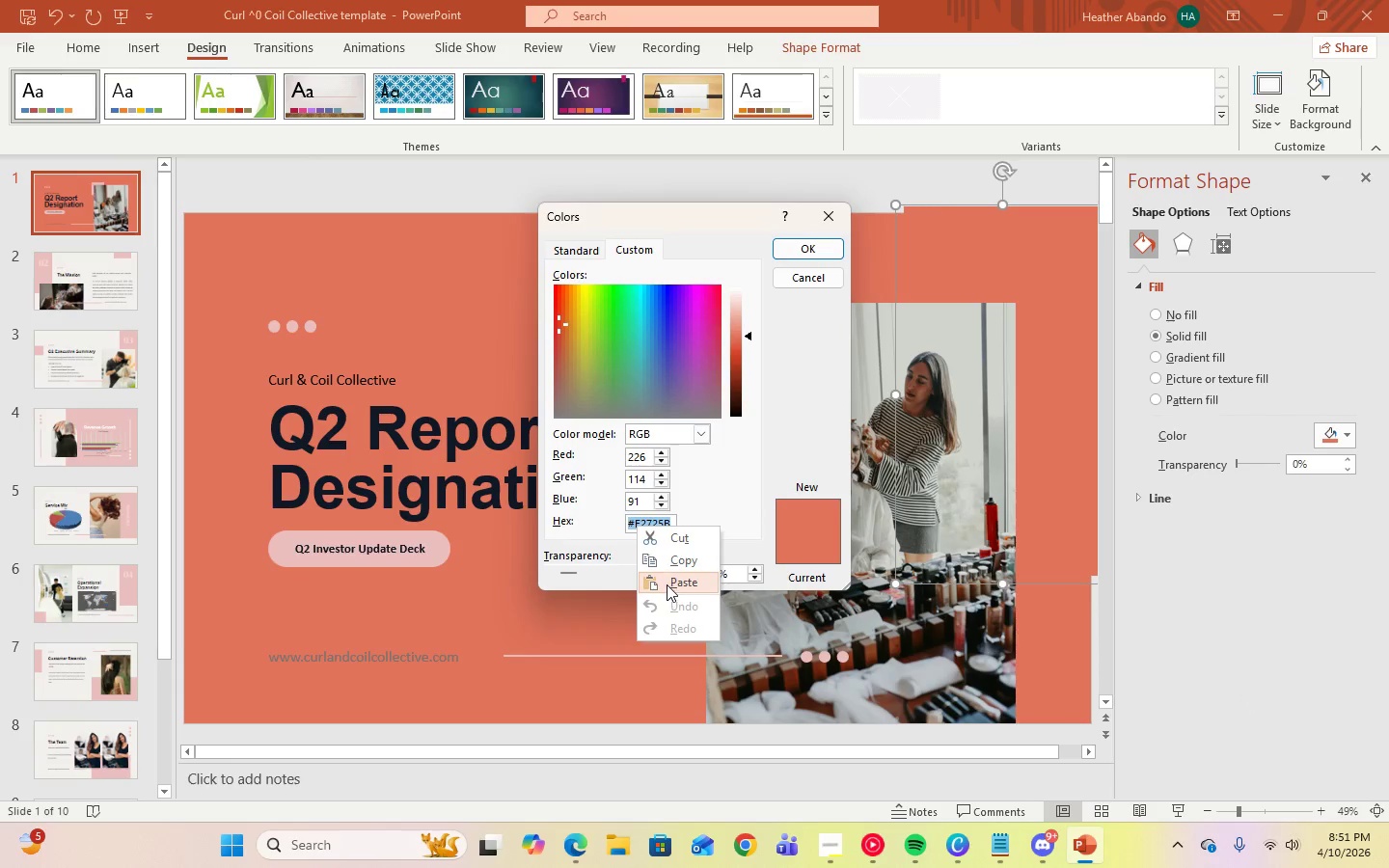 
left_click([667, 582])
 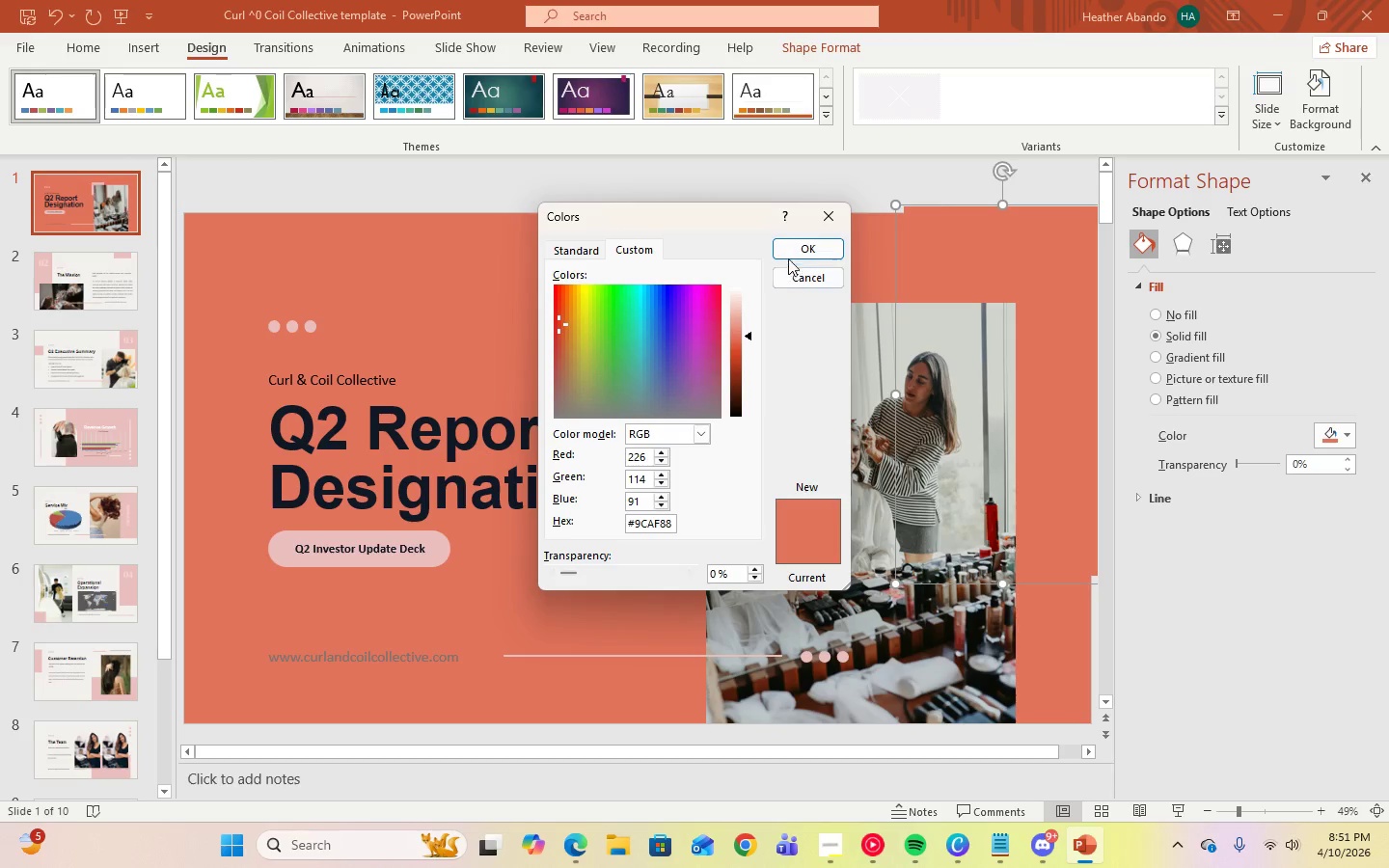 
left_click([793, 253])
 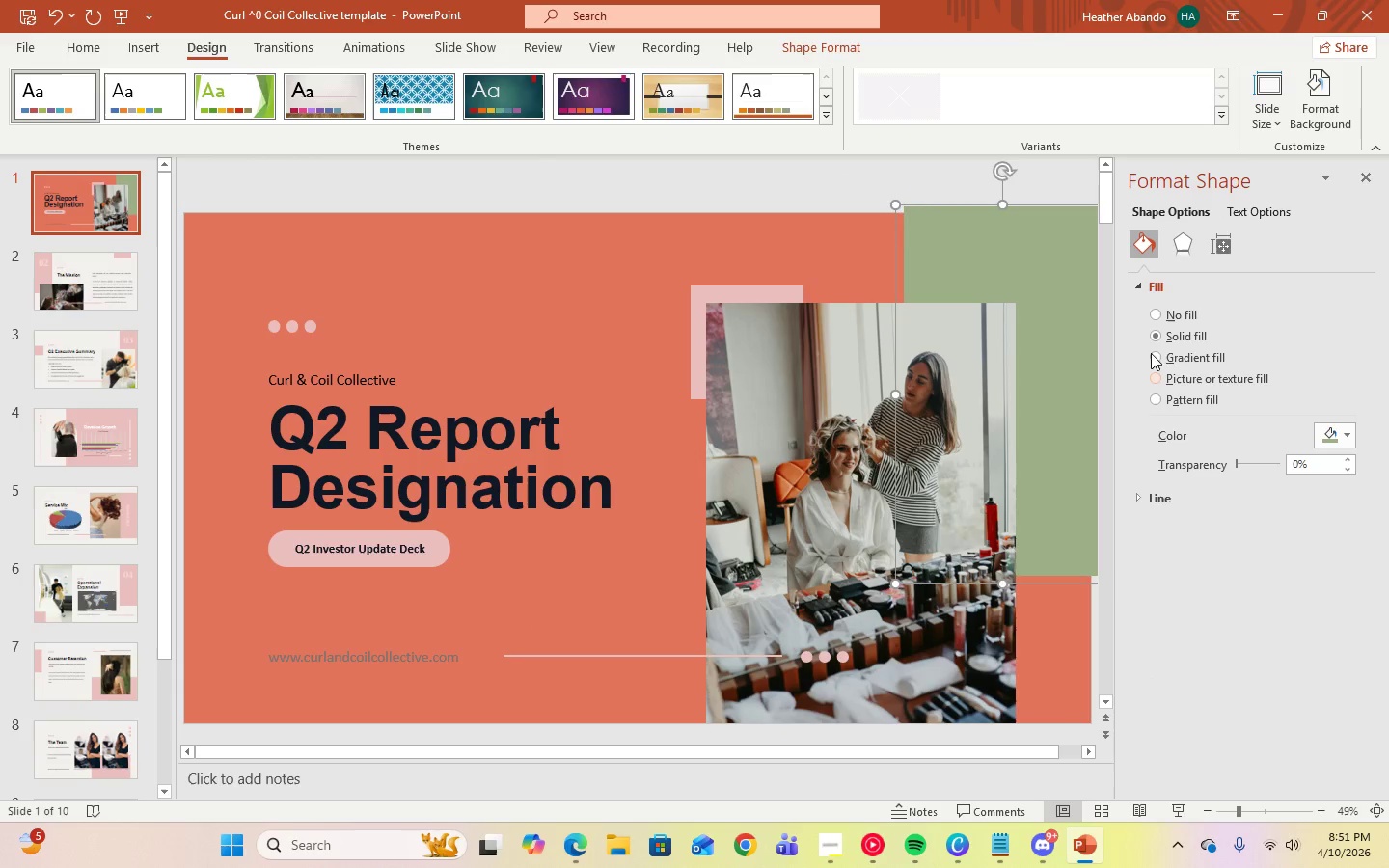 
left_click([676, 261])
 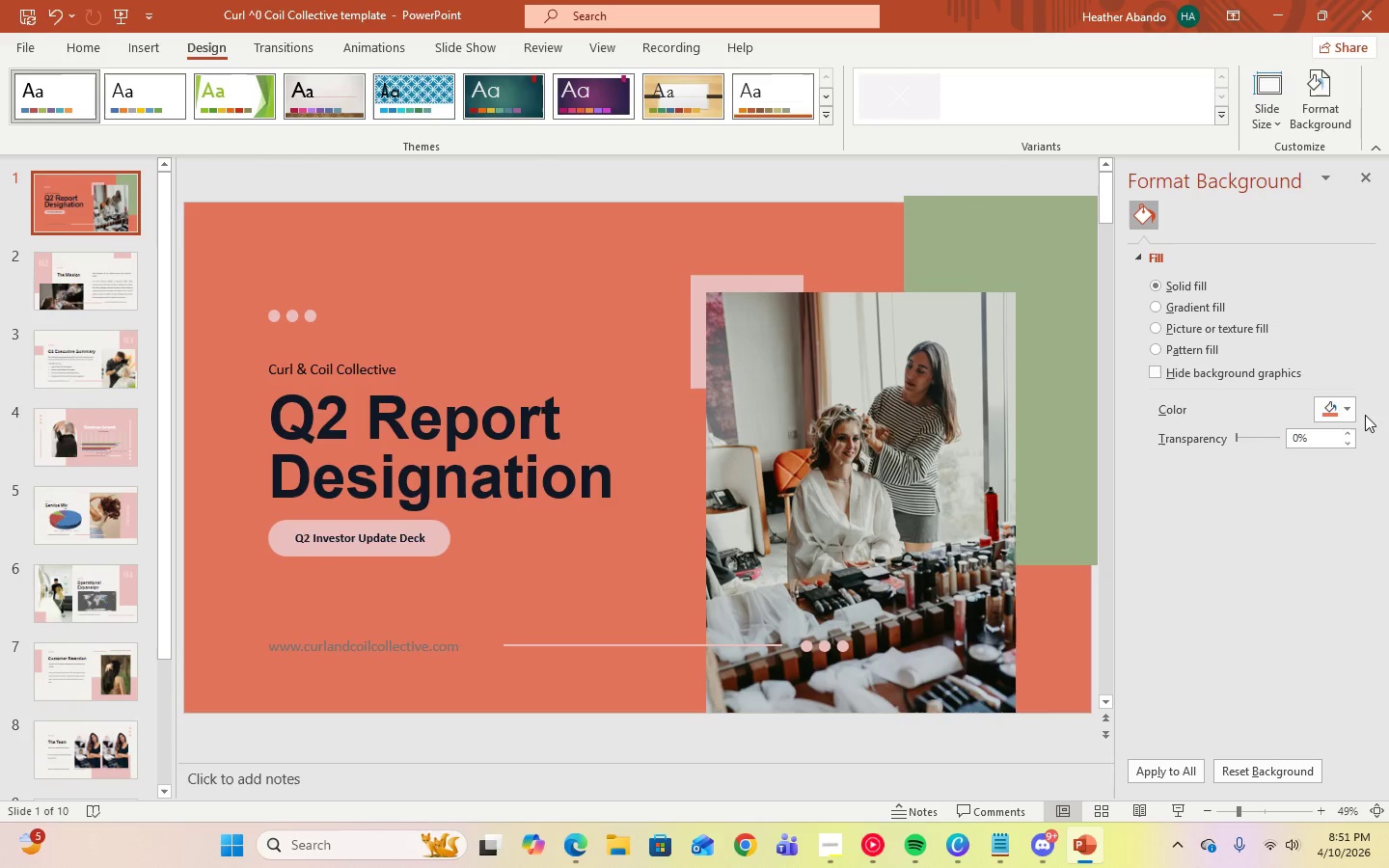 
left_click([1334, 413])
 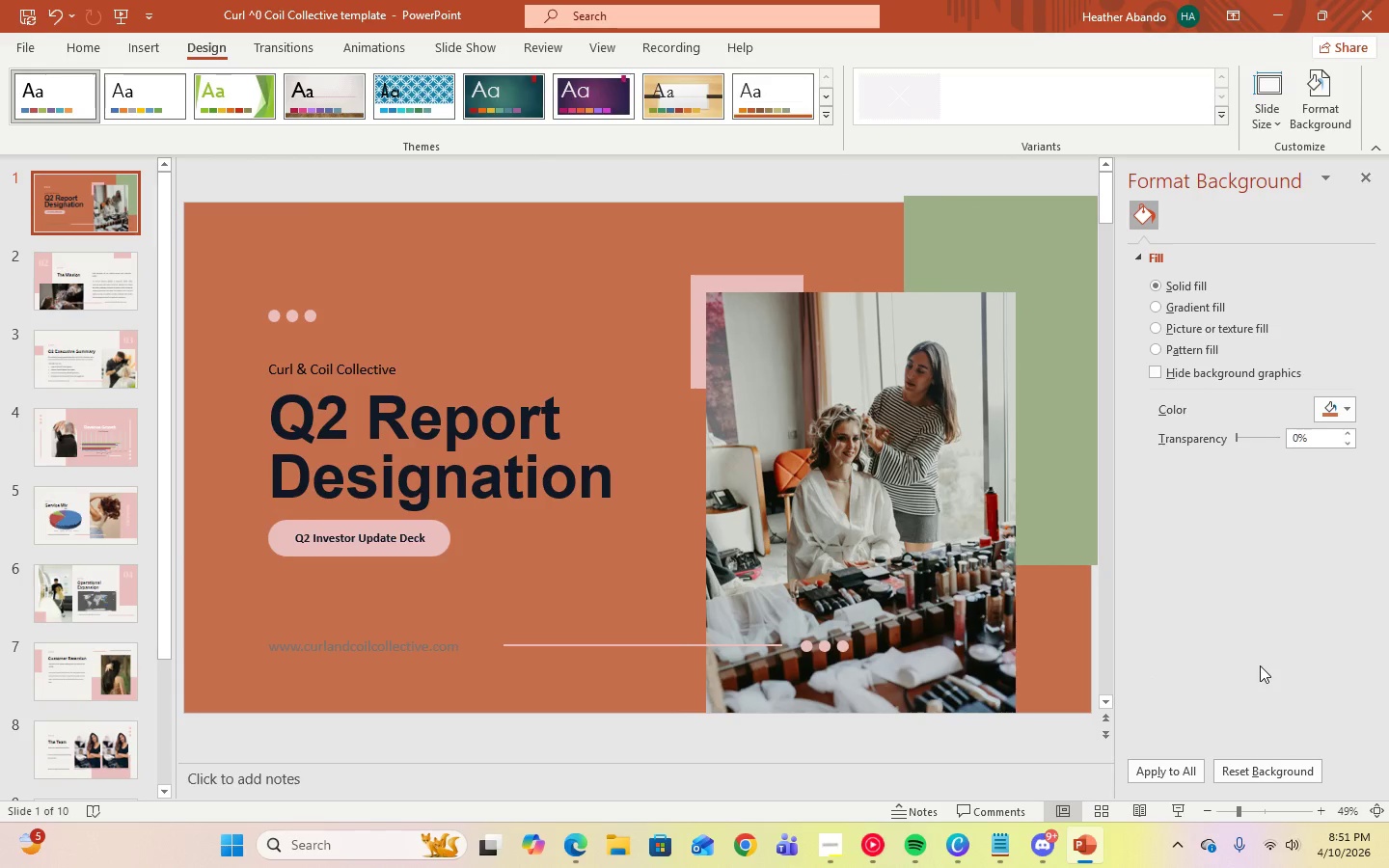 
left_click([1342, 413])
 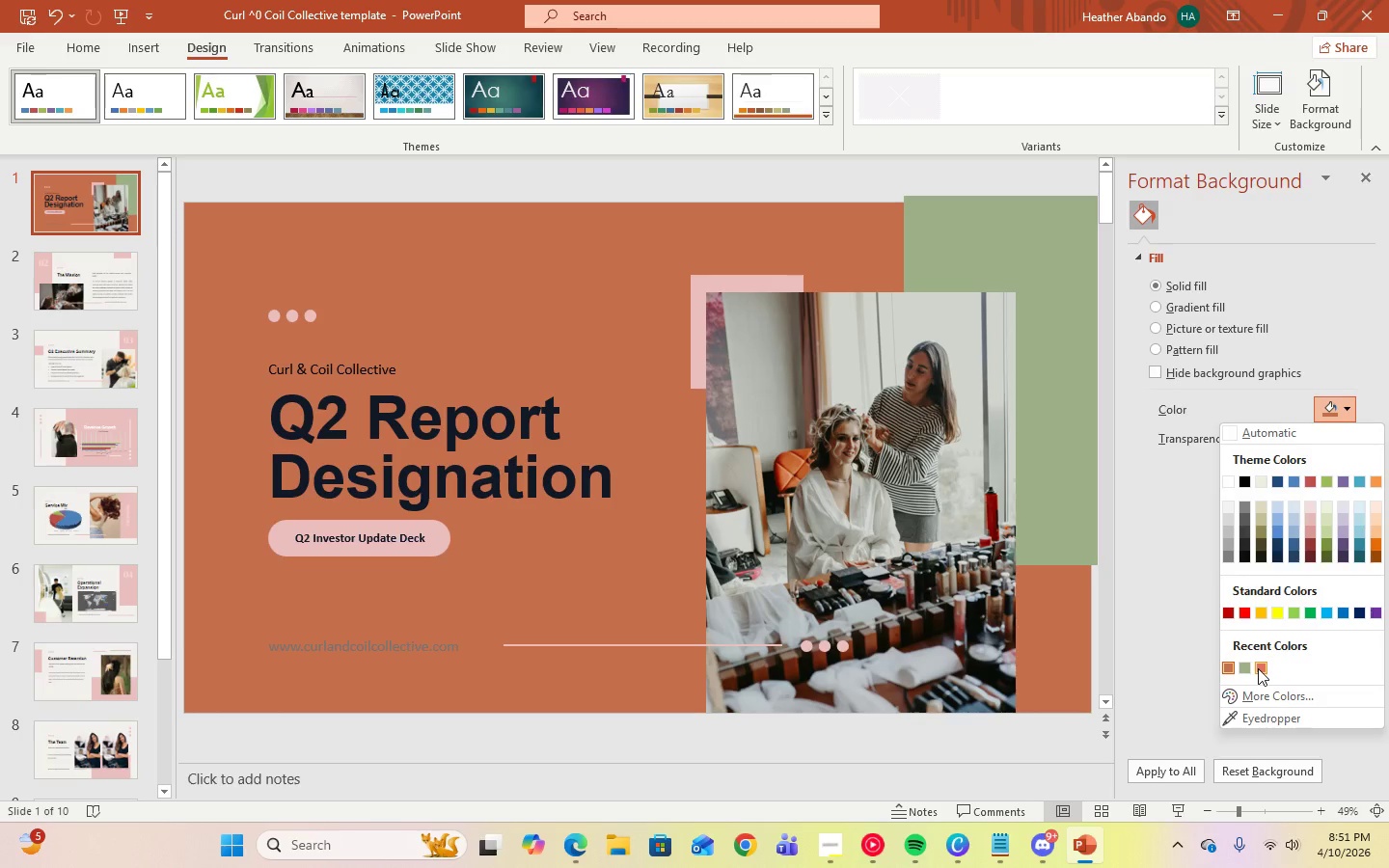 
left_click([1258, 668])
 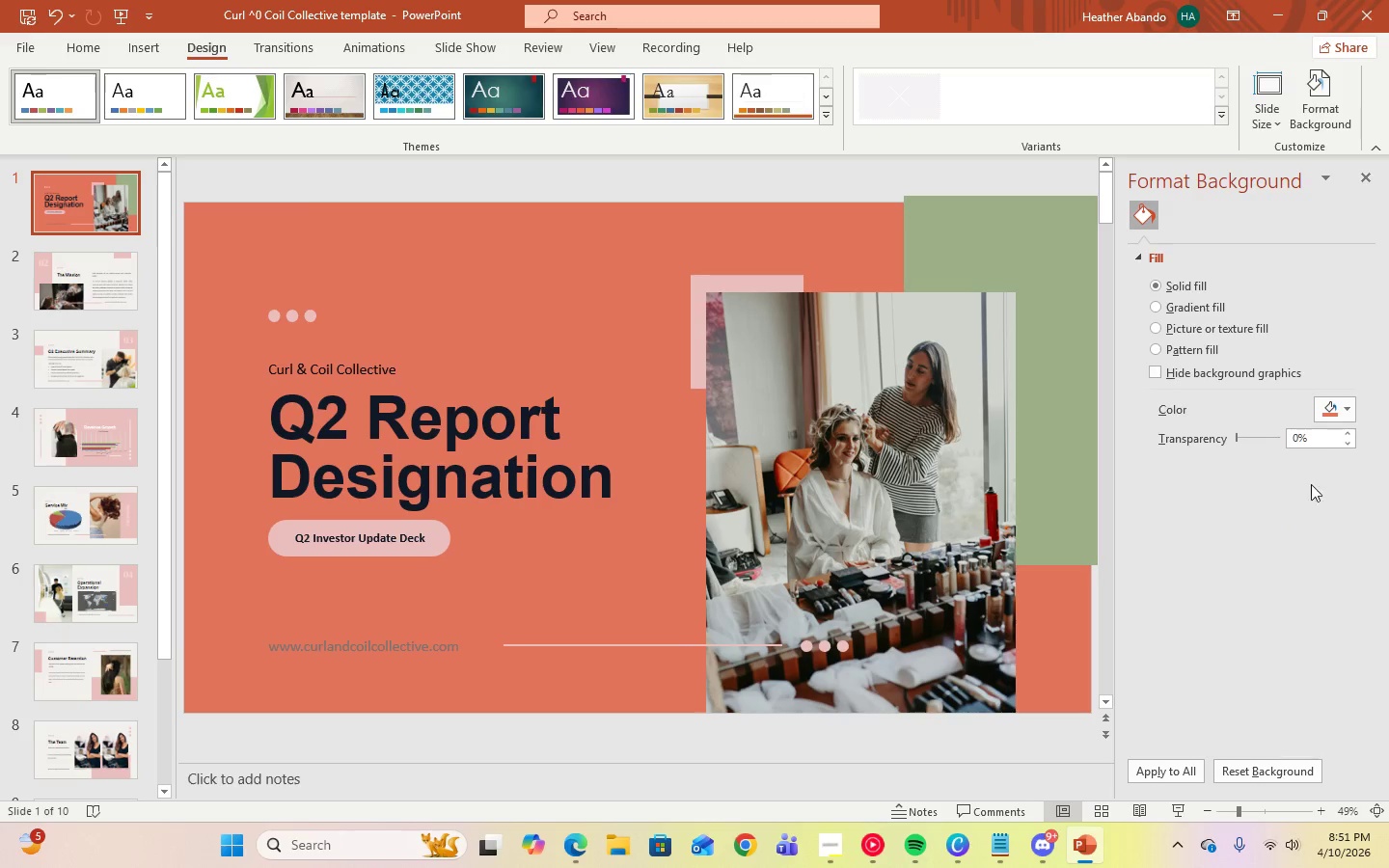 
left_click([1333, 418])
 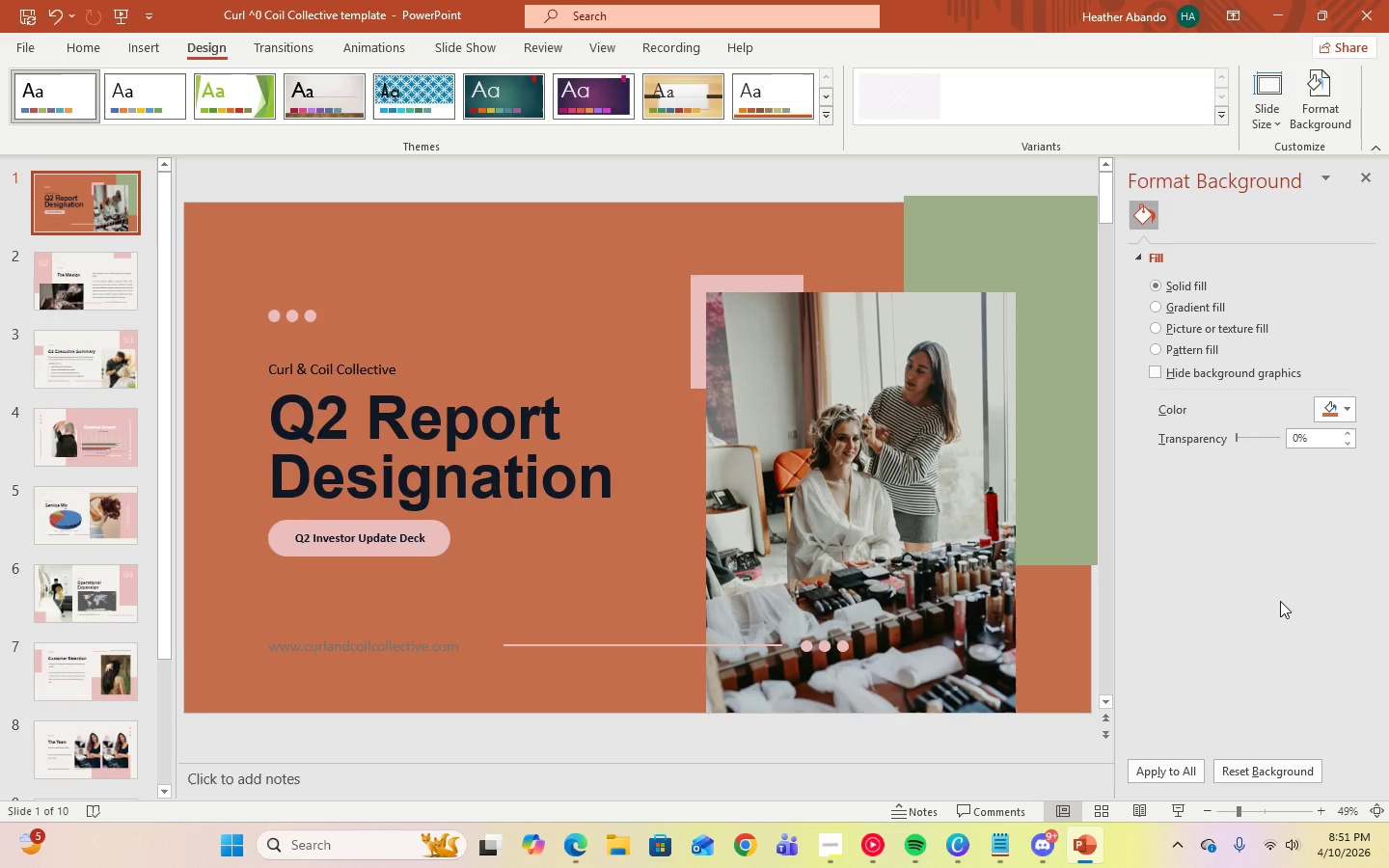 
left_click([1345, 413])
 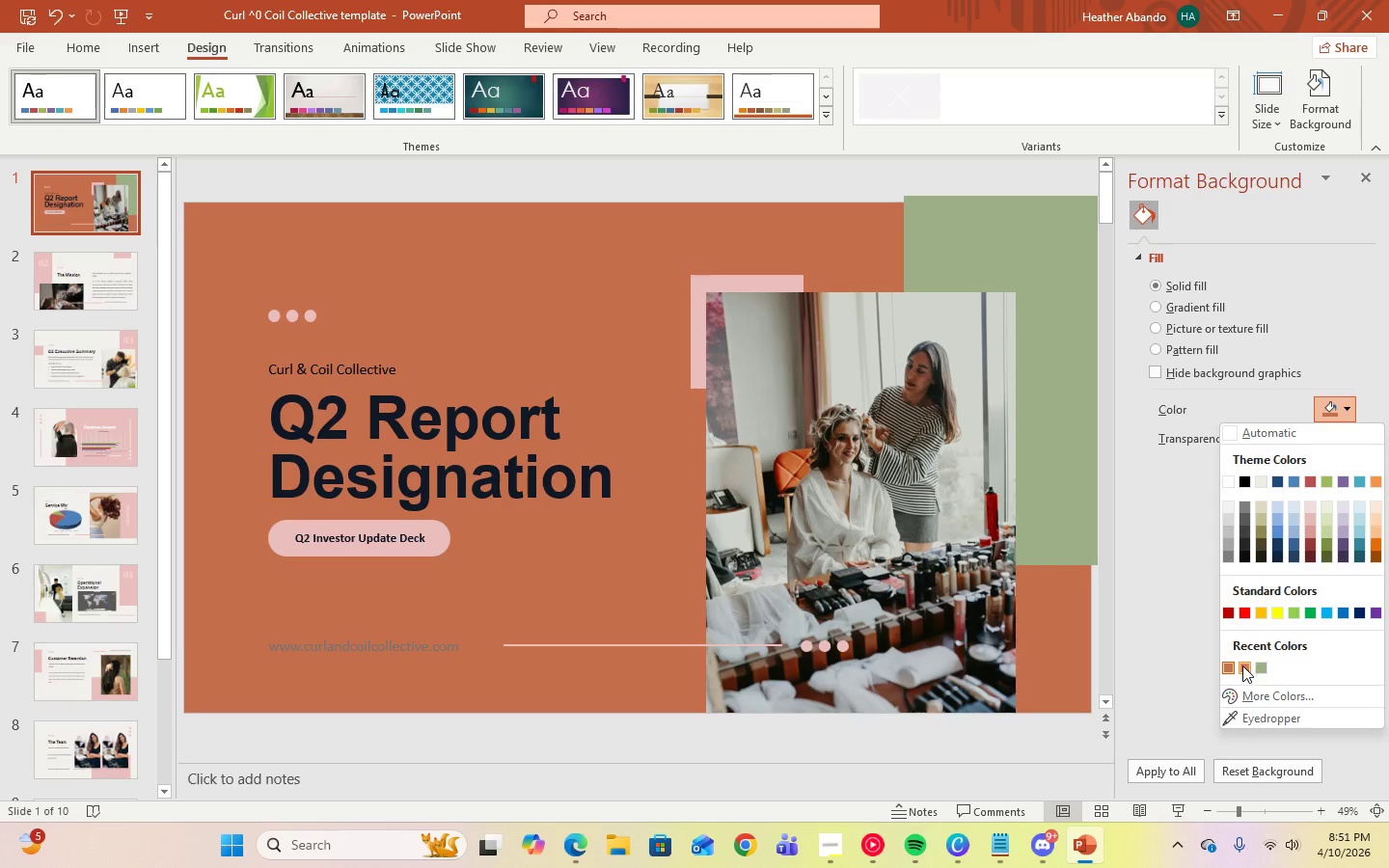 
left_click([1242, 668])
 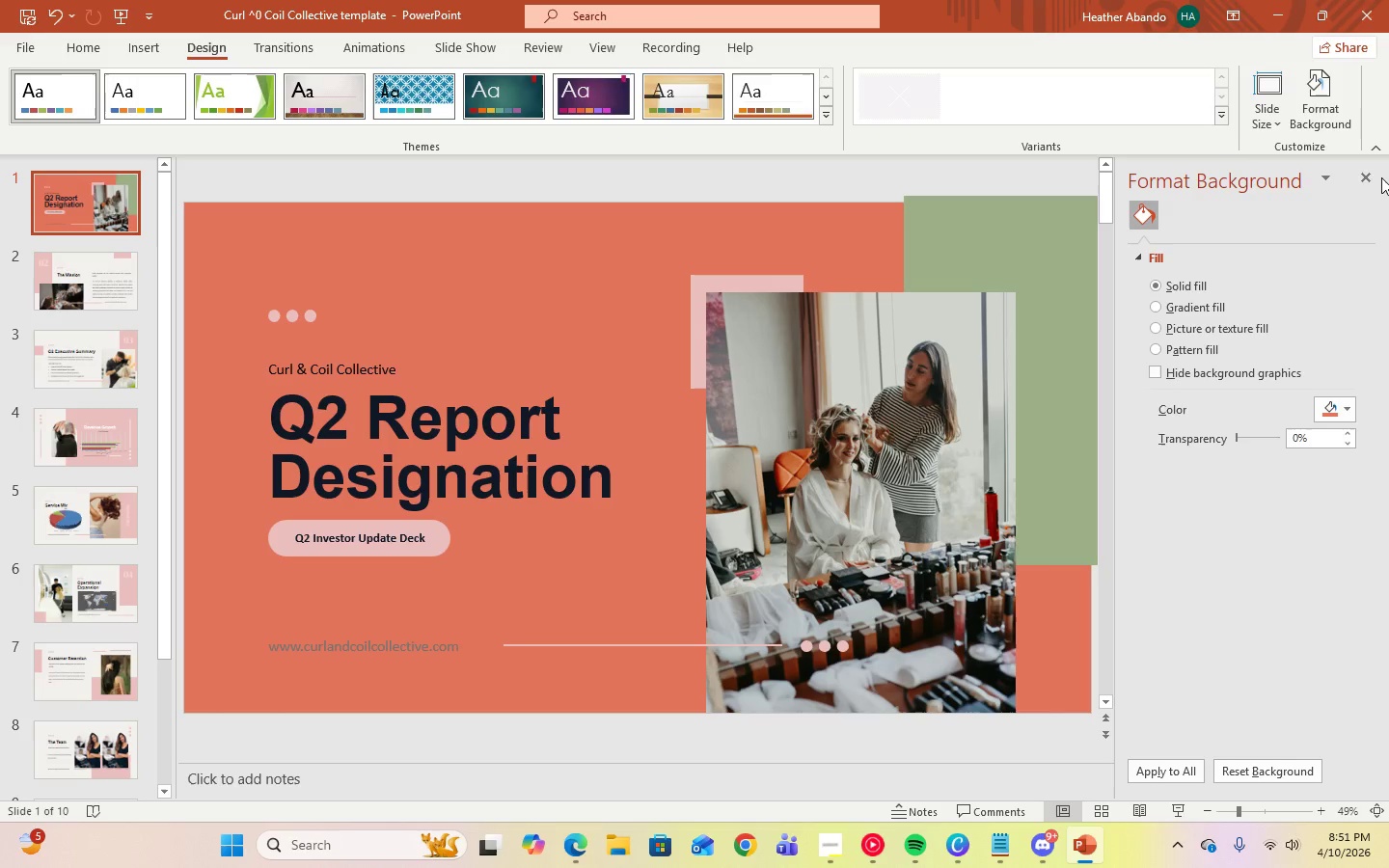 
left_click([1372, 173])
 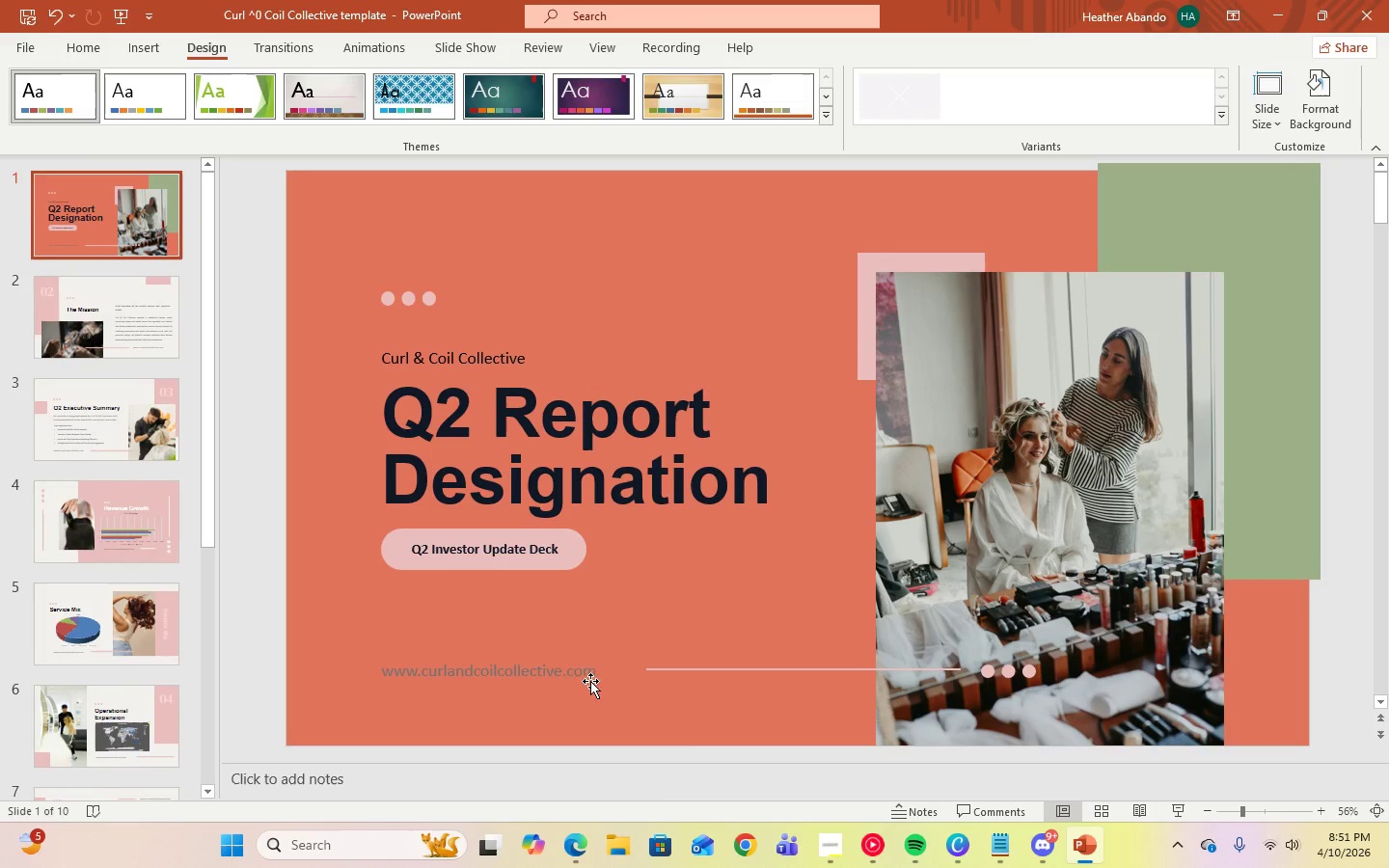 
left_click([578, 854])
 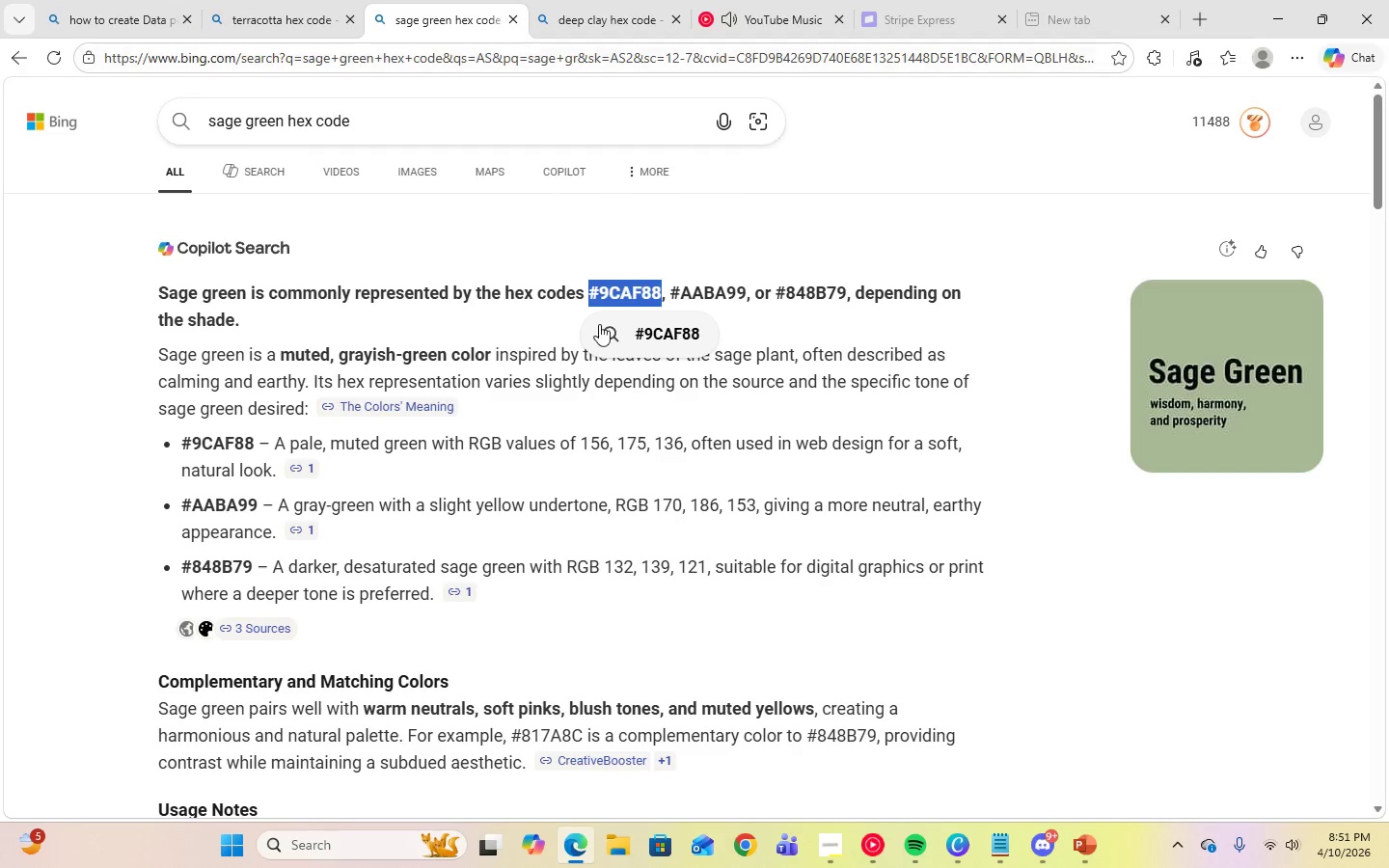 
left_click([591, 0])
 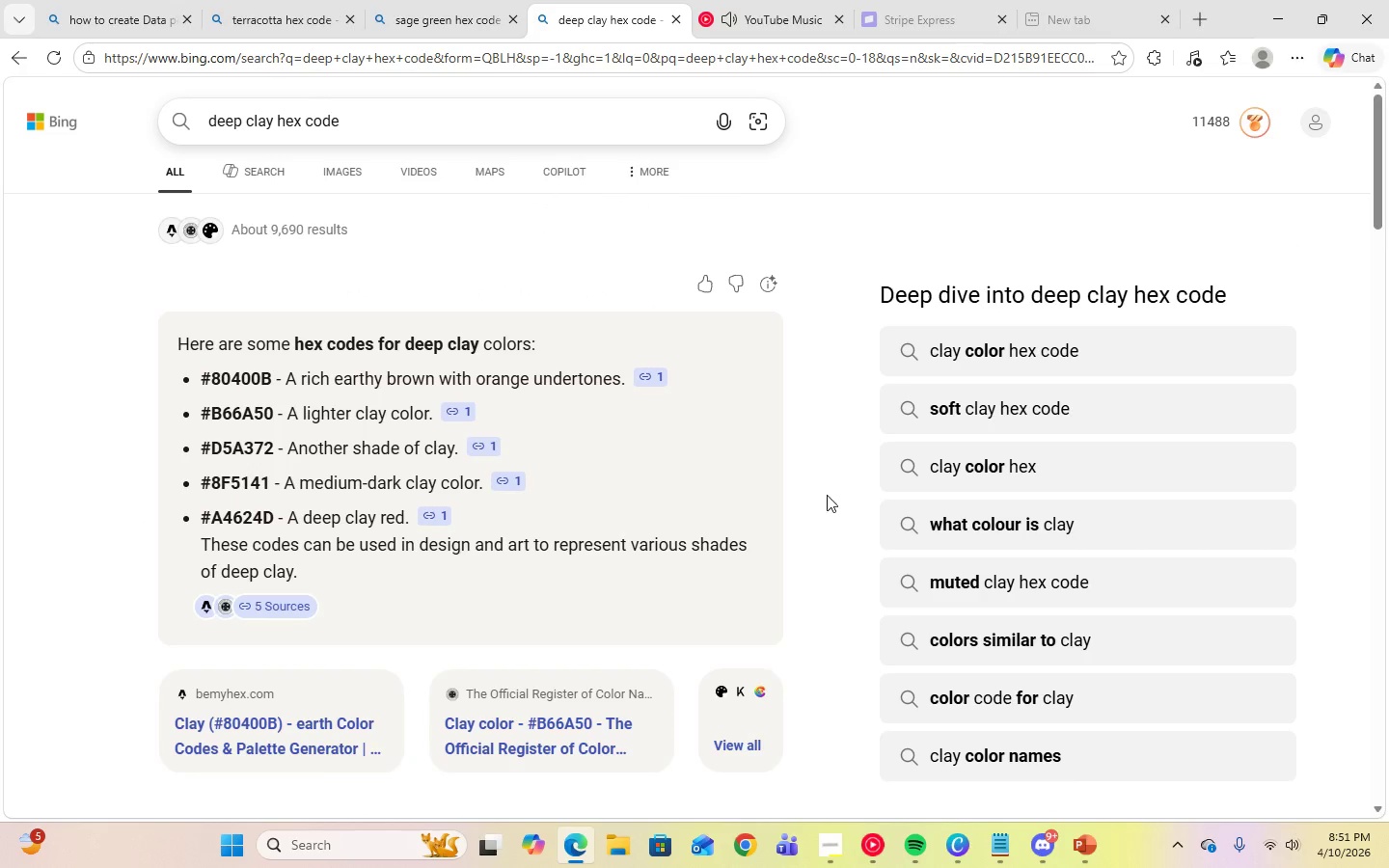 
wait(5.12)
 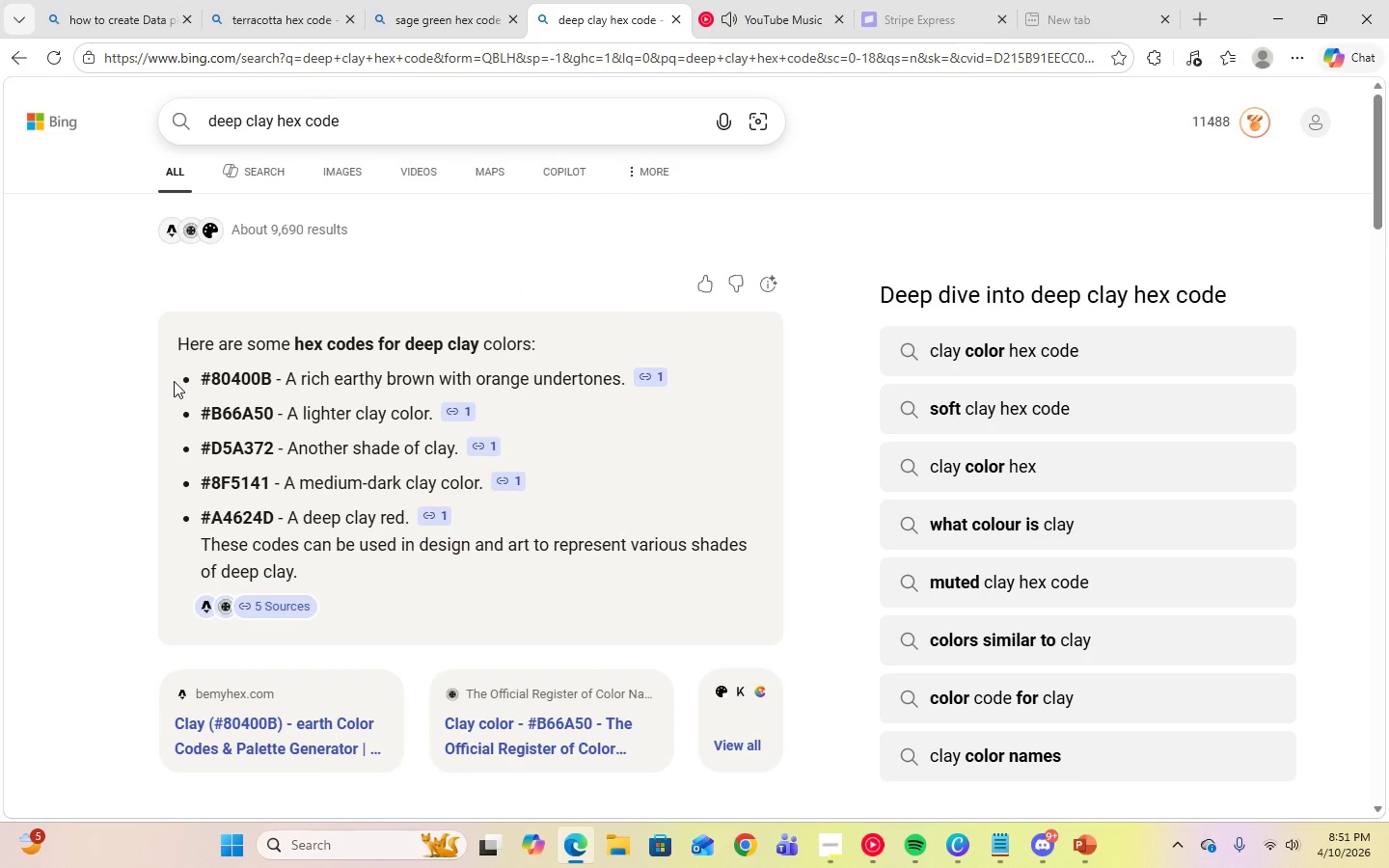 
left_click([233, 382])
 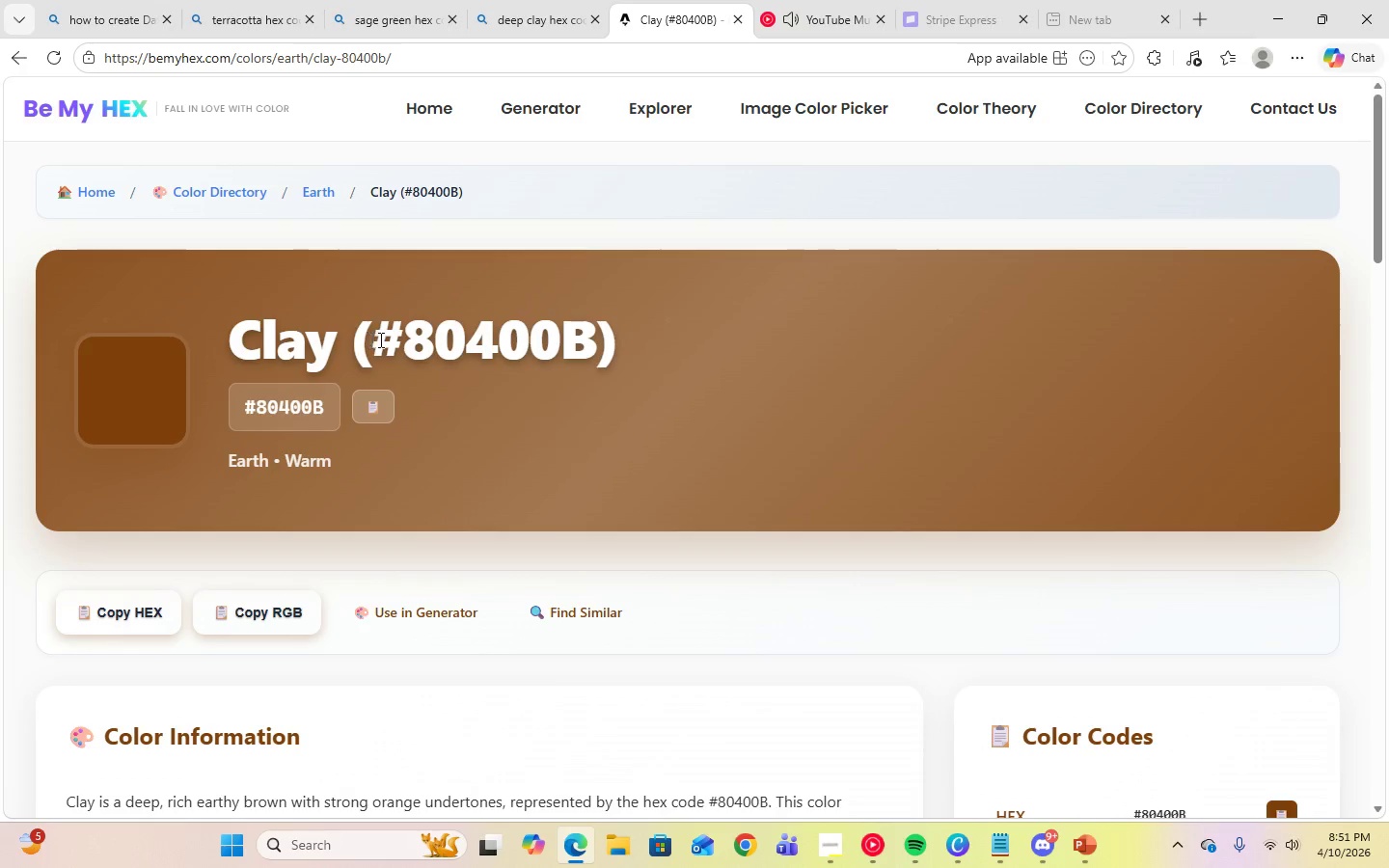 
left_click_drag(start_coordinate=[385, 339], to_coordinate=[613, 342])
 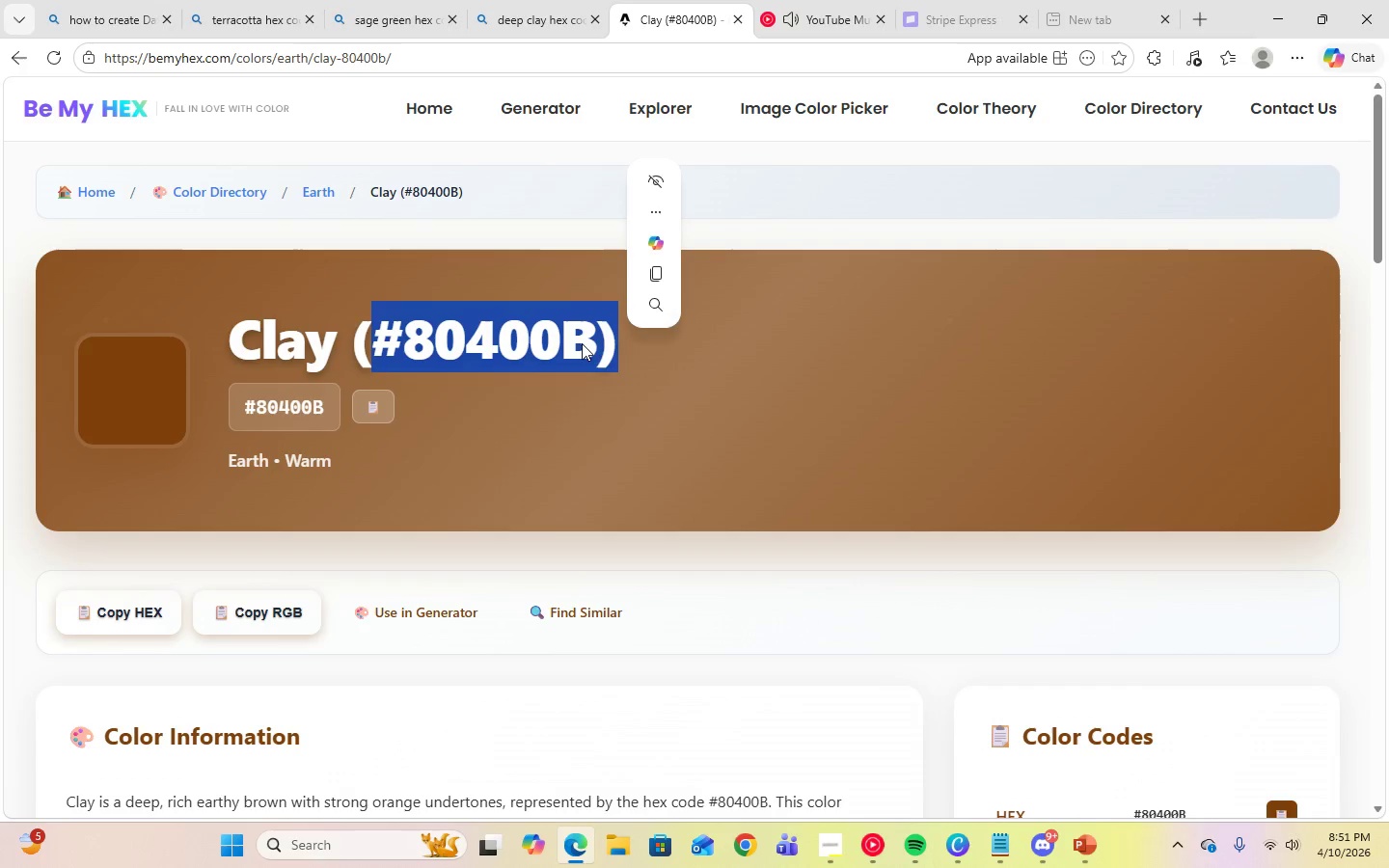 
left_click([569, 345])
 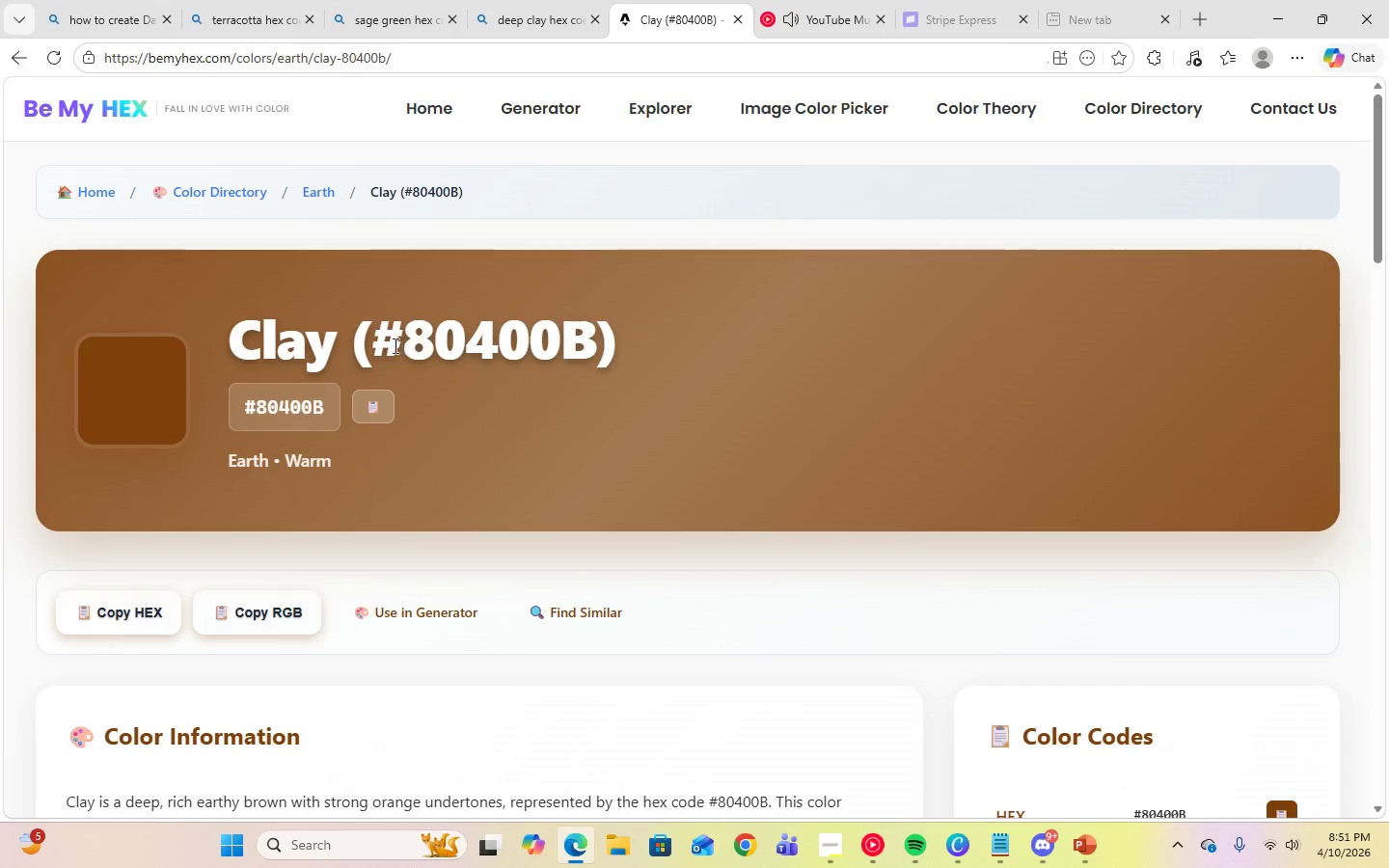 
left_click_drag(start_coordinate=[381, 345], to_coordinate=[588, 338])
 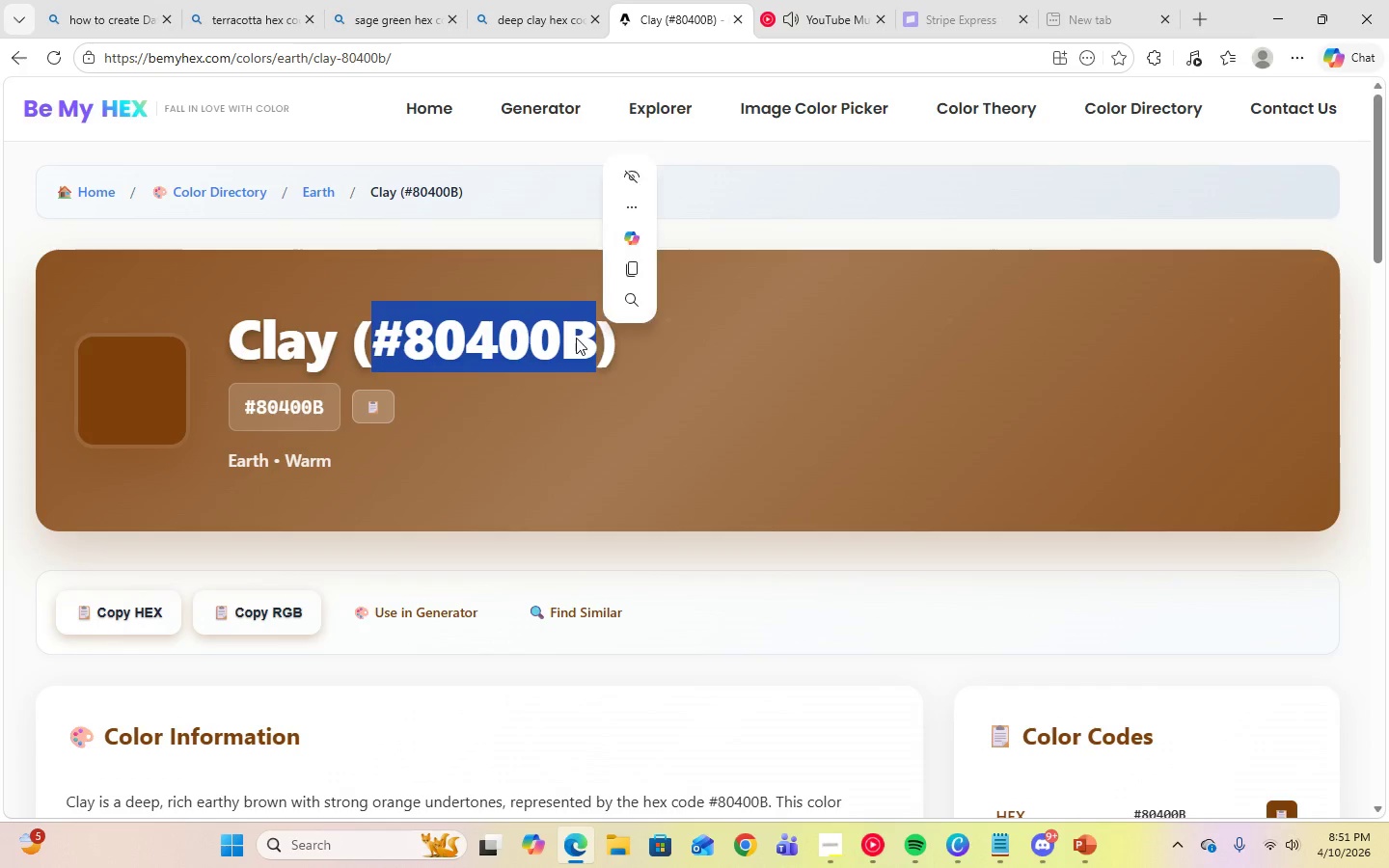 
right_click([576, 338])
 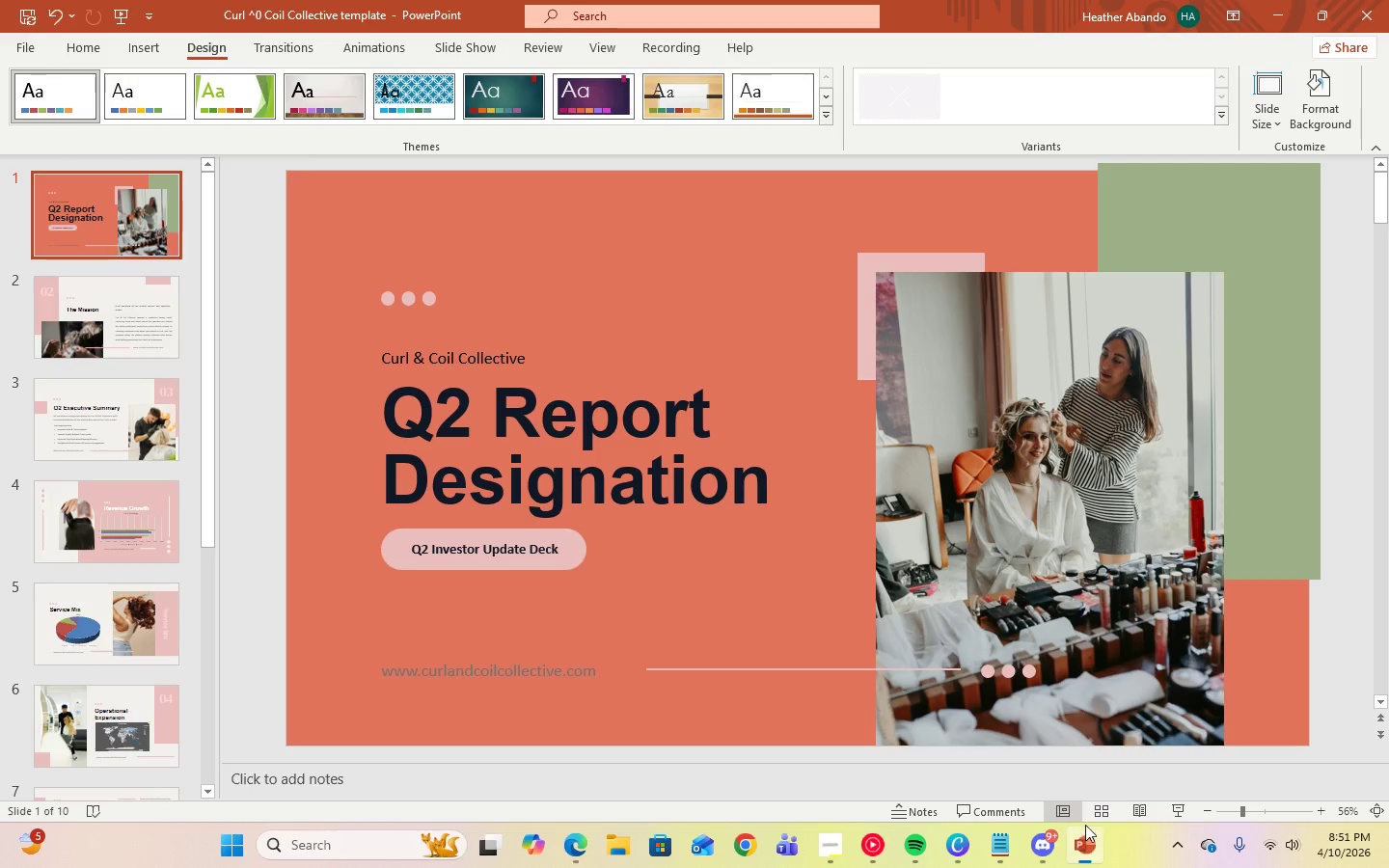 
left_click([689, 490])
 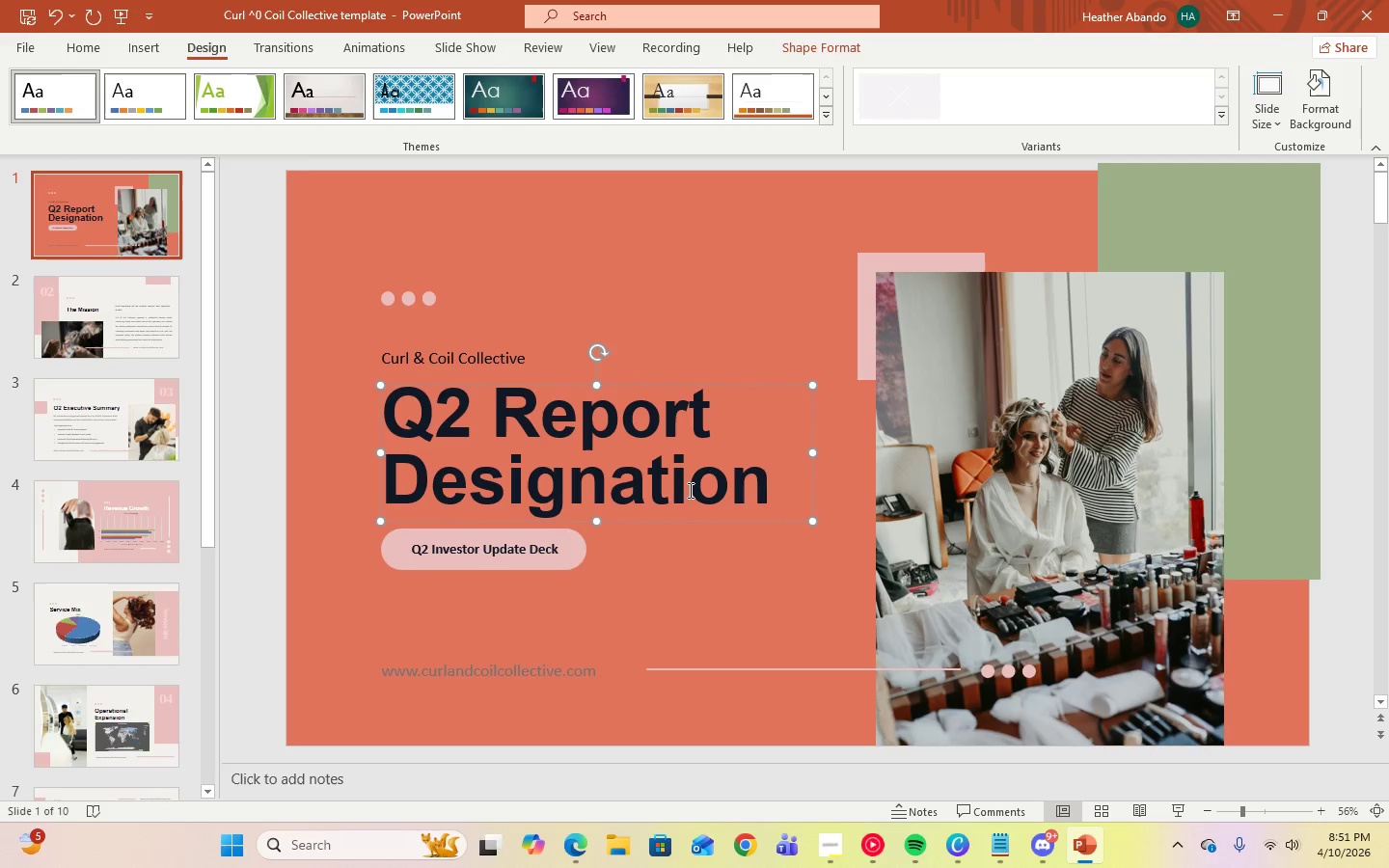 
key(Control+A)
 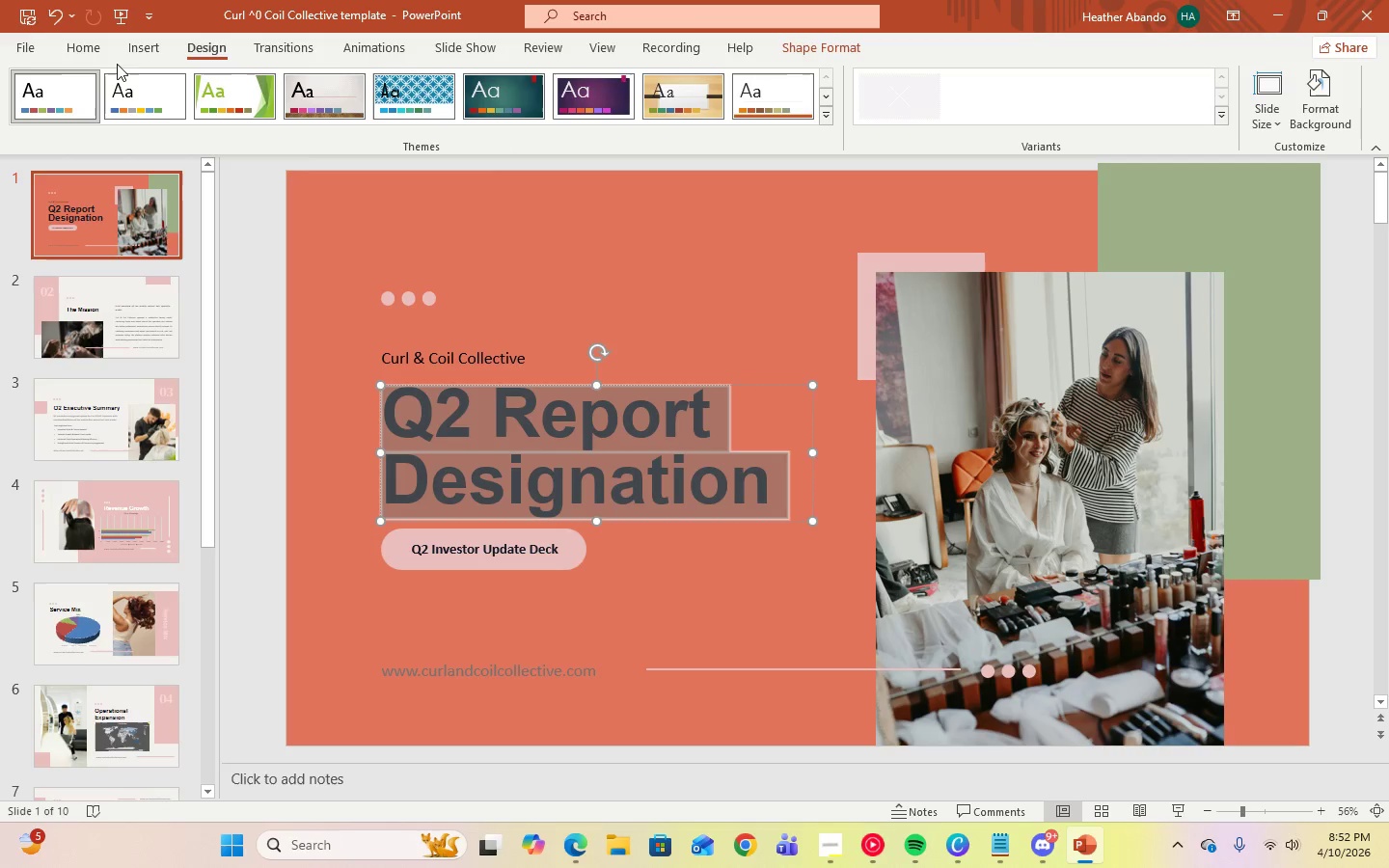 
left_click([95, 57])
 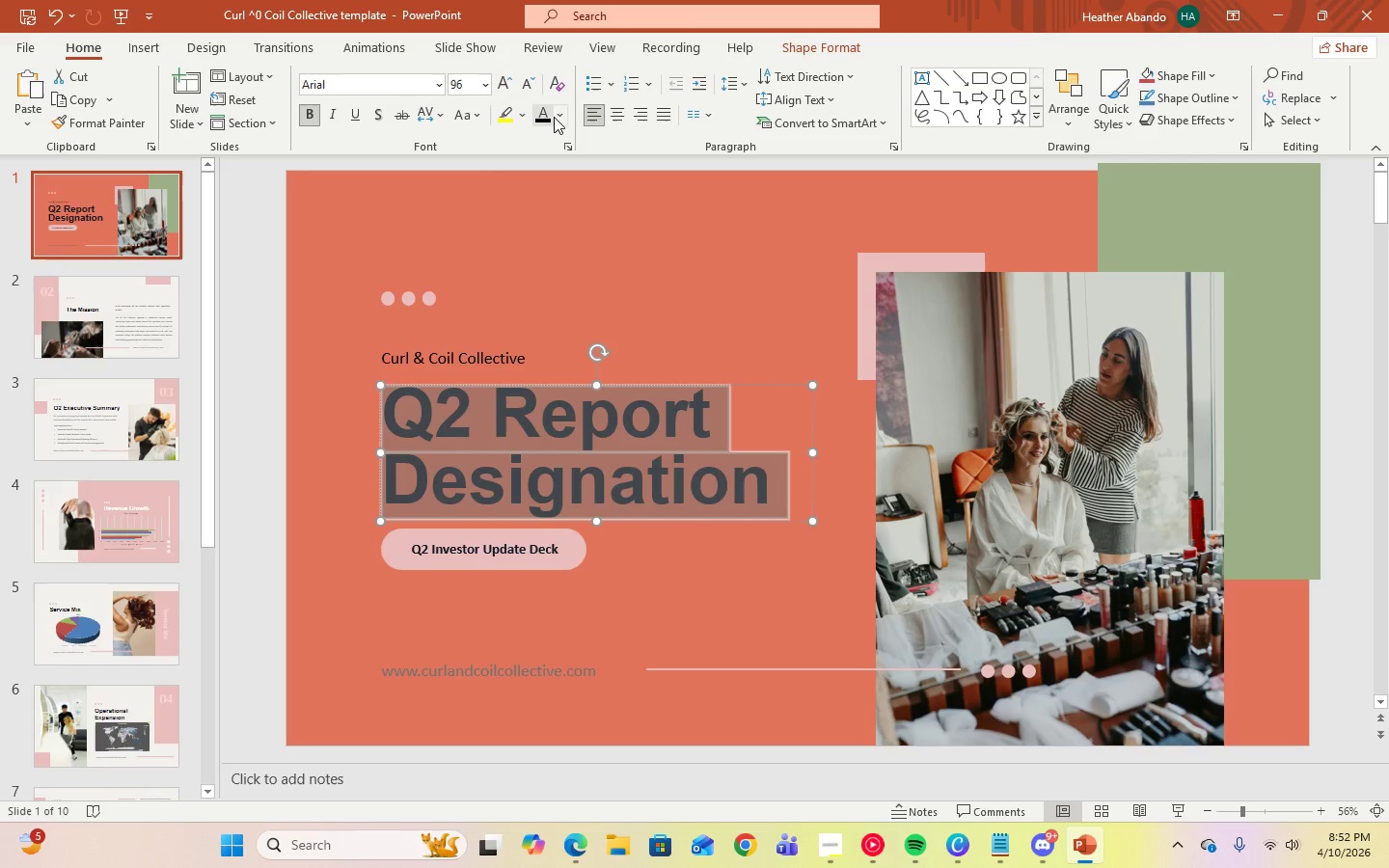 
left_click([556, 117])
 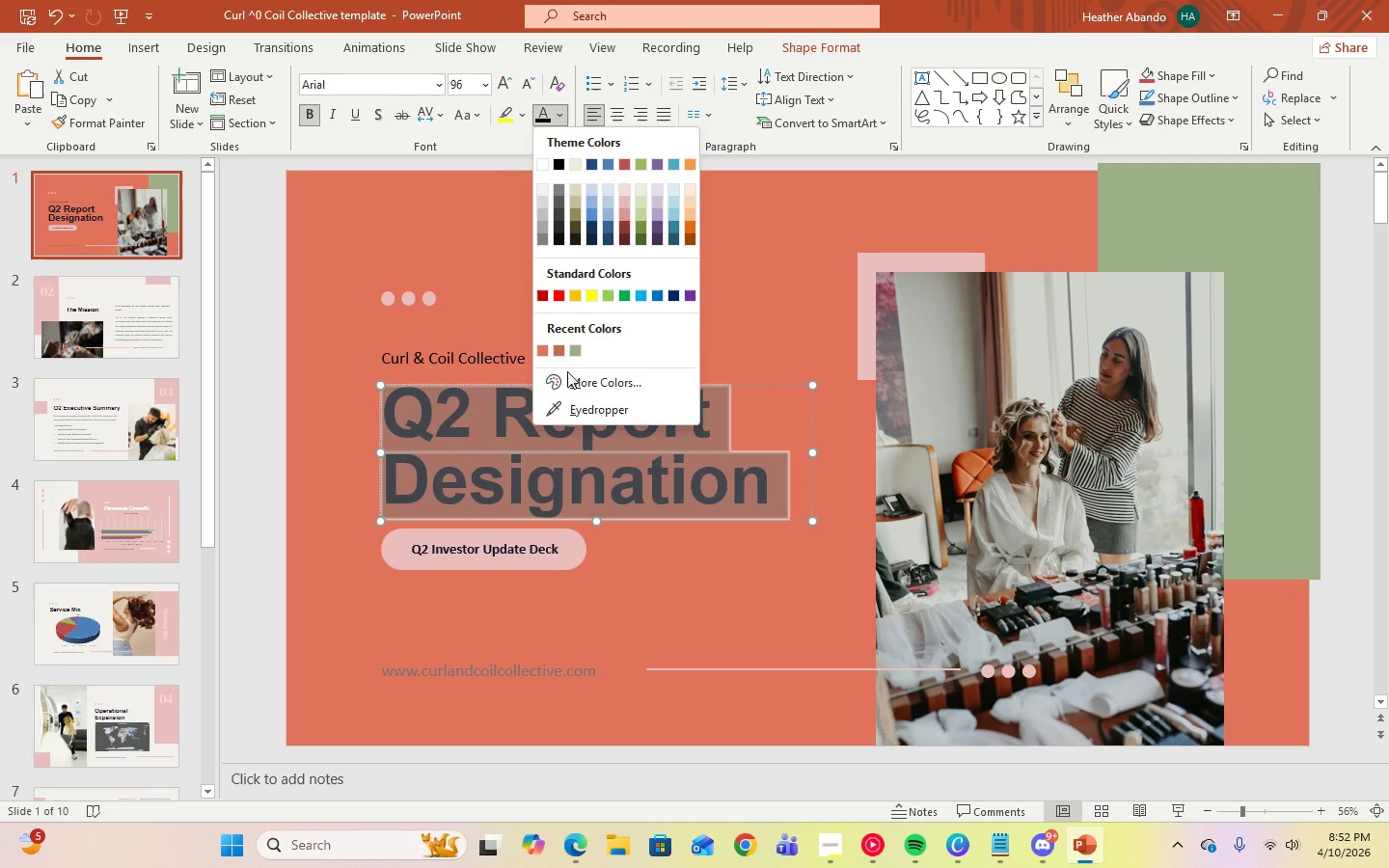 
left_click([571, 384])
 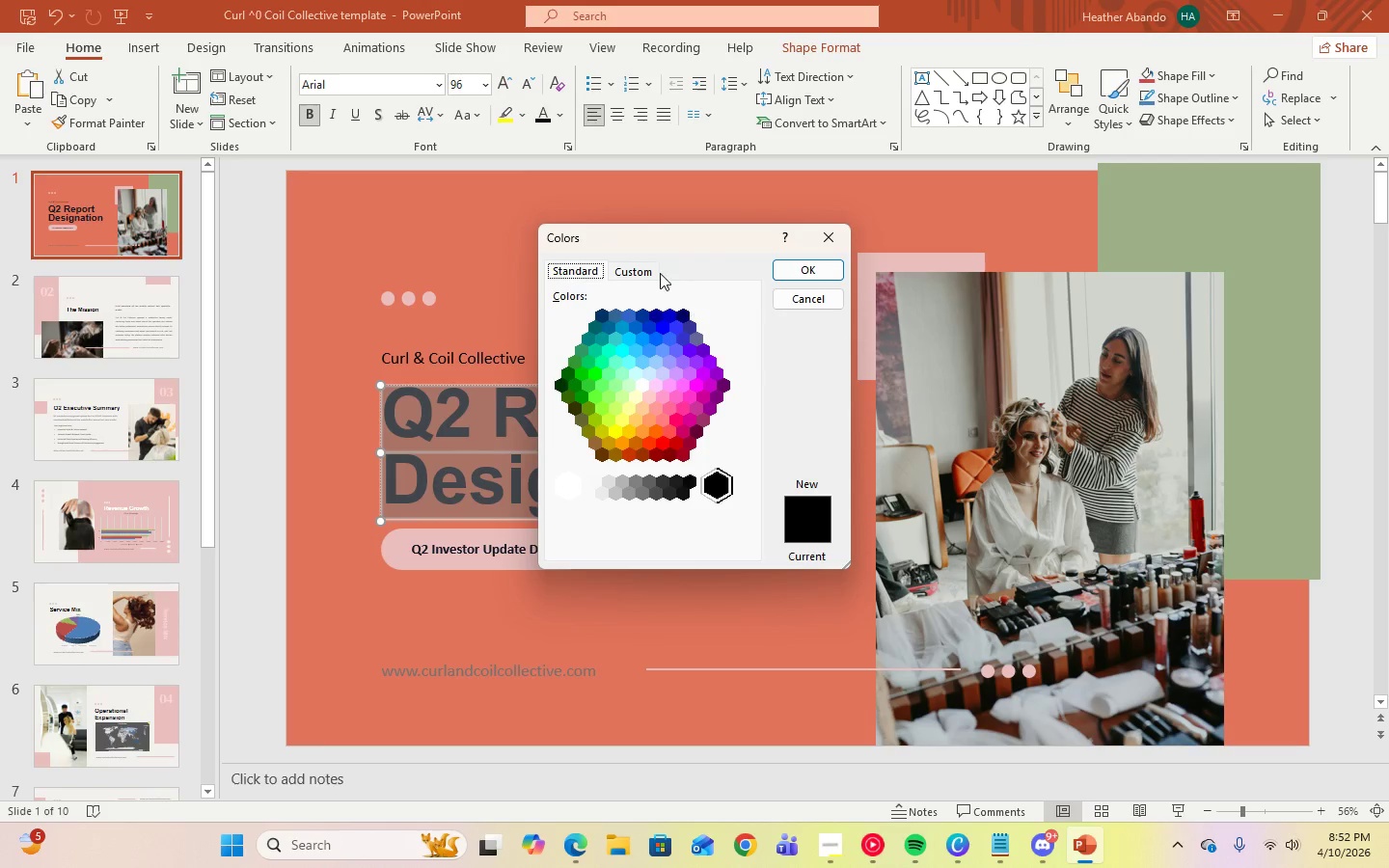 
left_click([649, 272])
 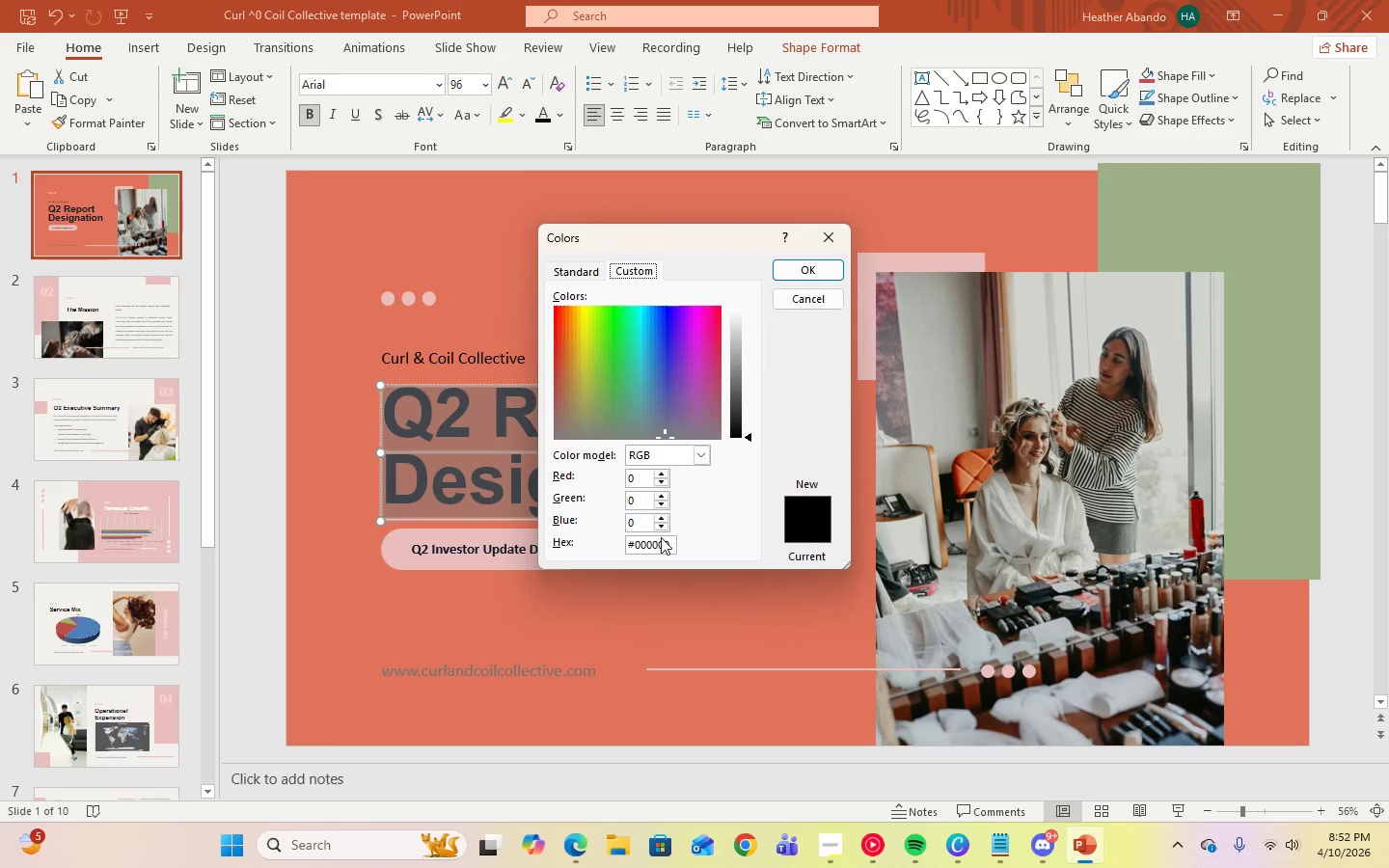 
left_click([660, 543])
 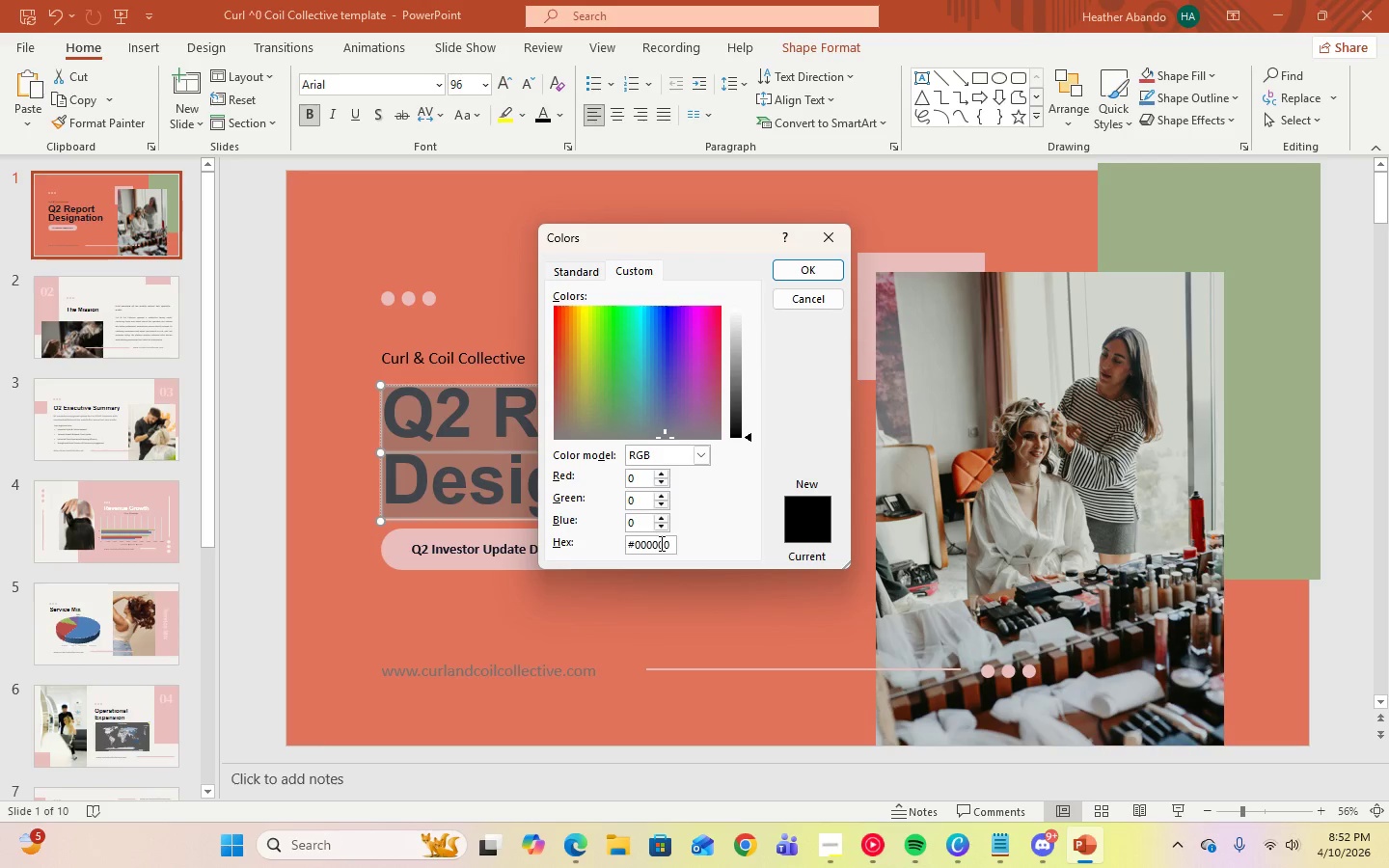 
key(Control+A)
 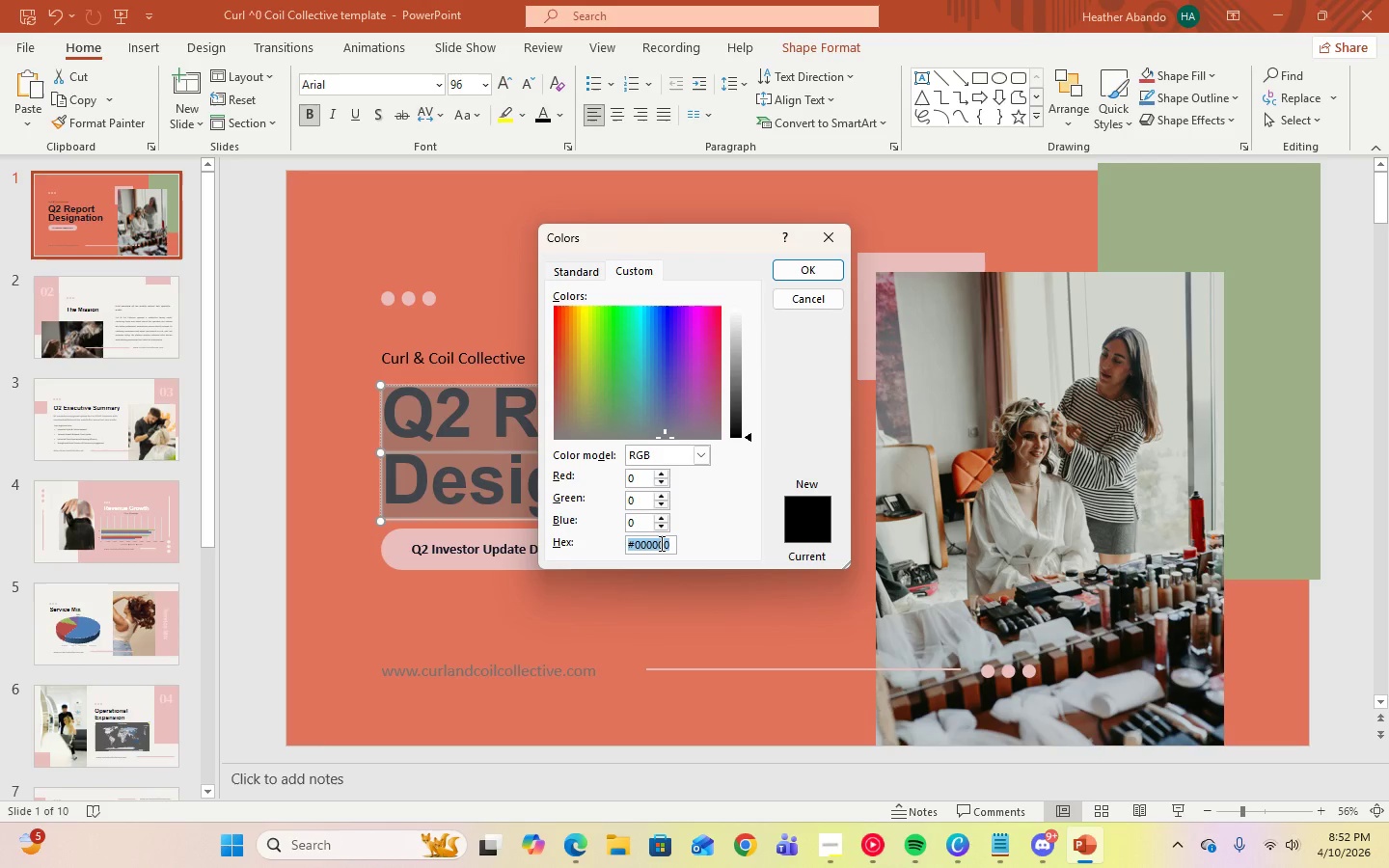 
key(Control+V)
 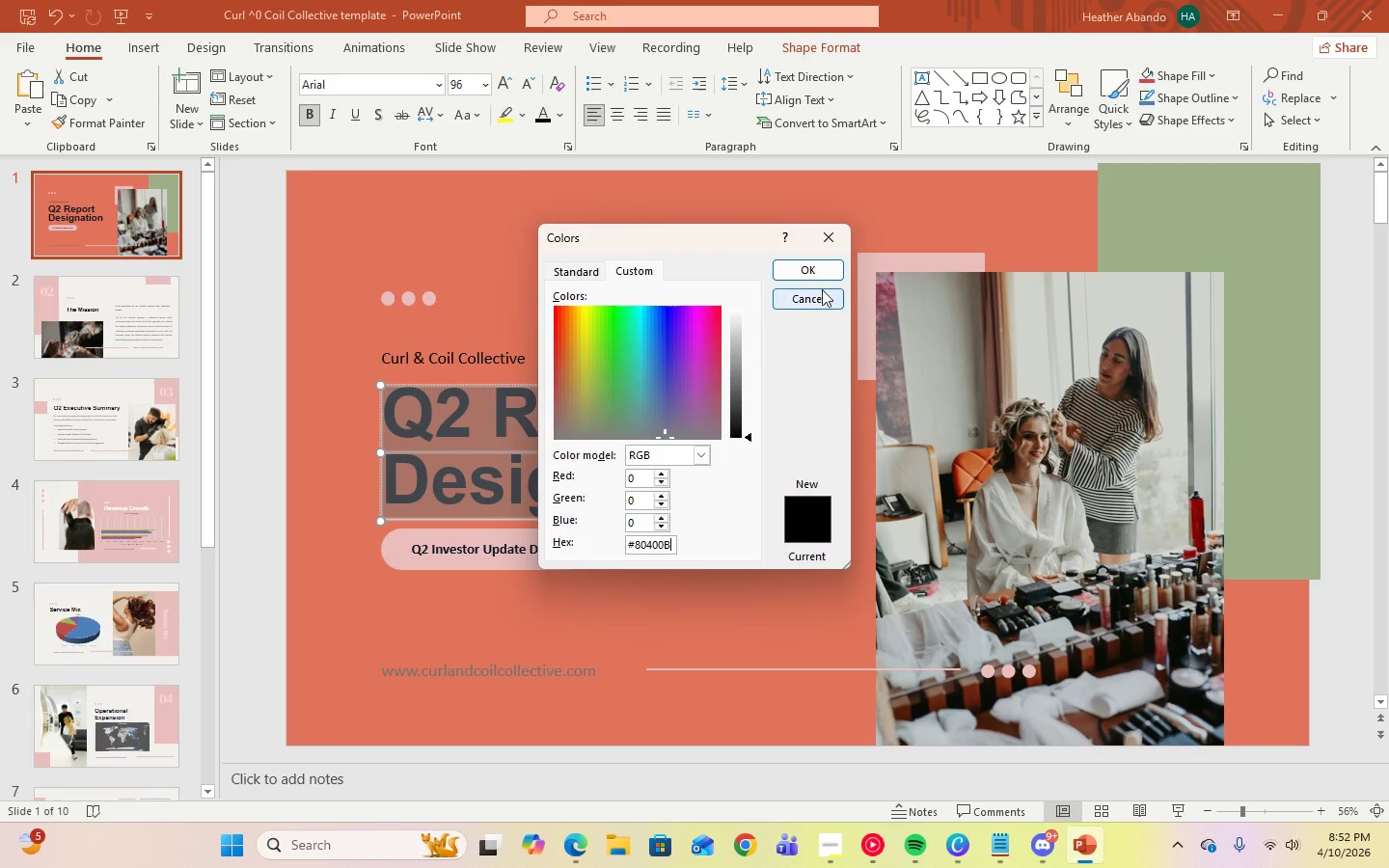 
left_click([821, 272])
 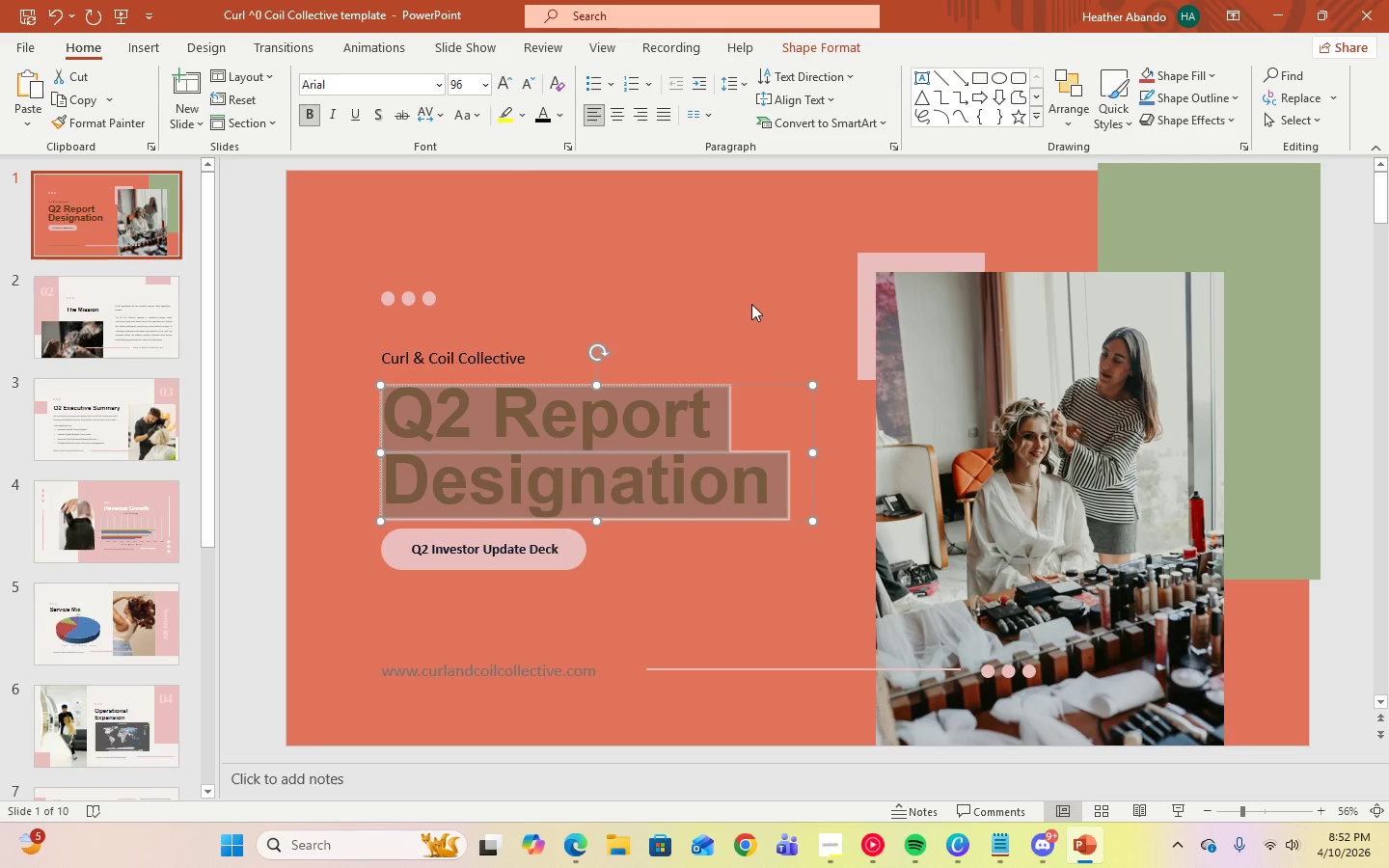 
left_click([741, 302])
 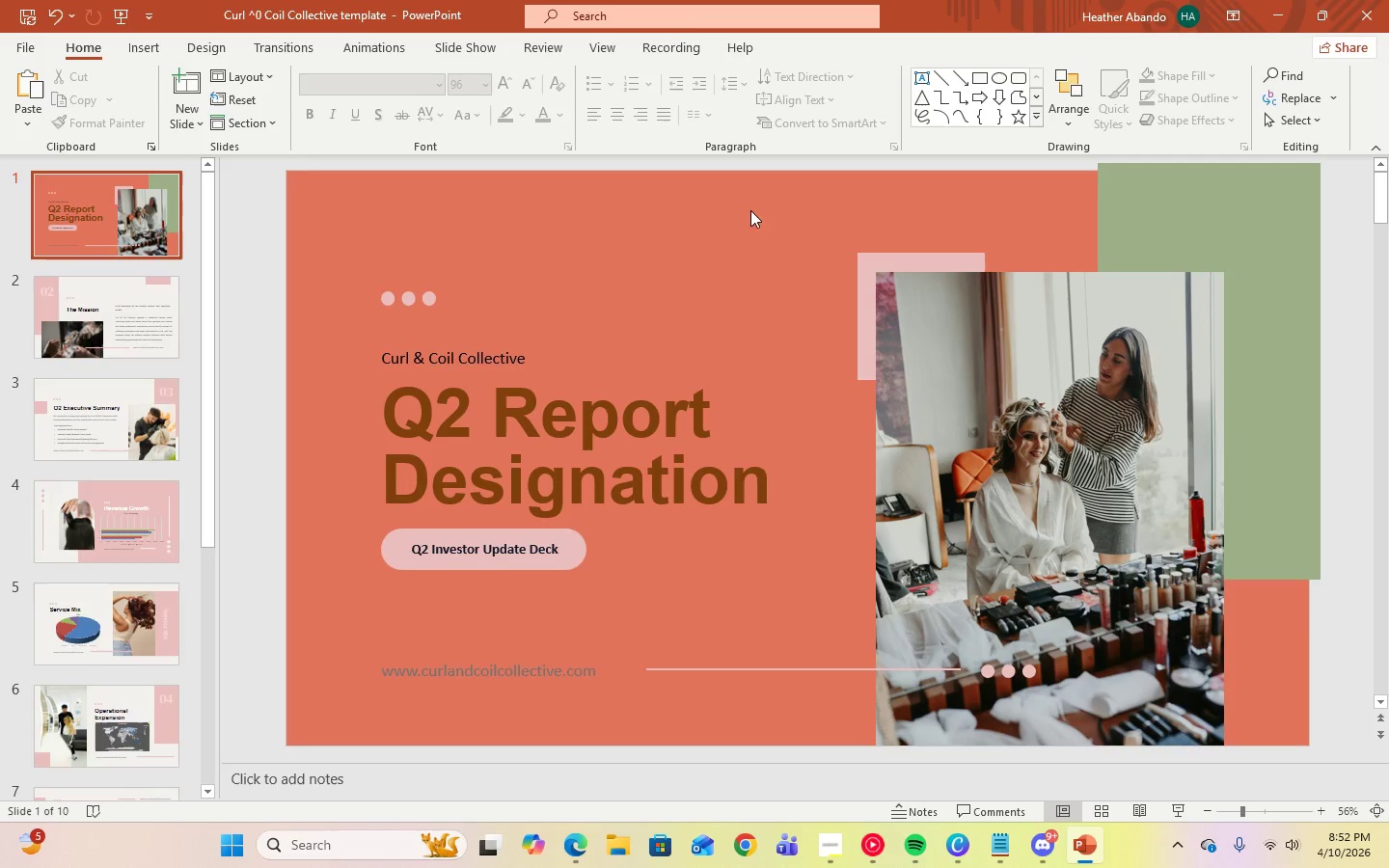 
left_click([1194, 210])
 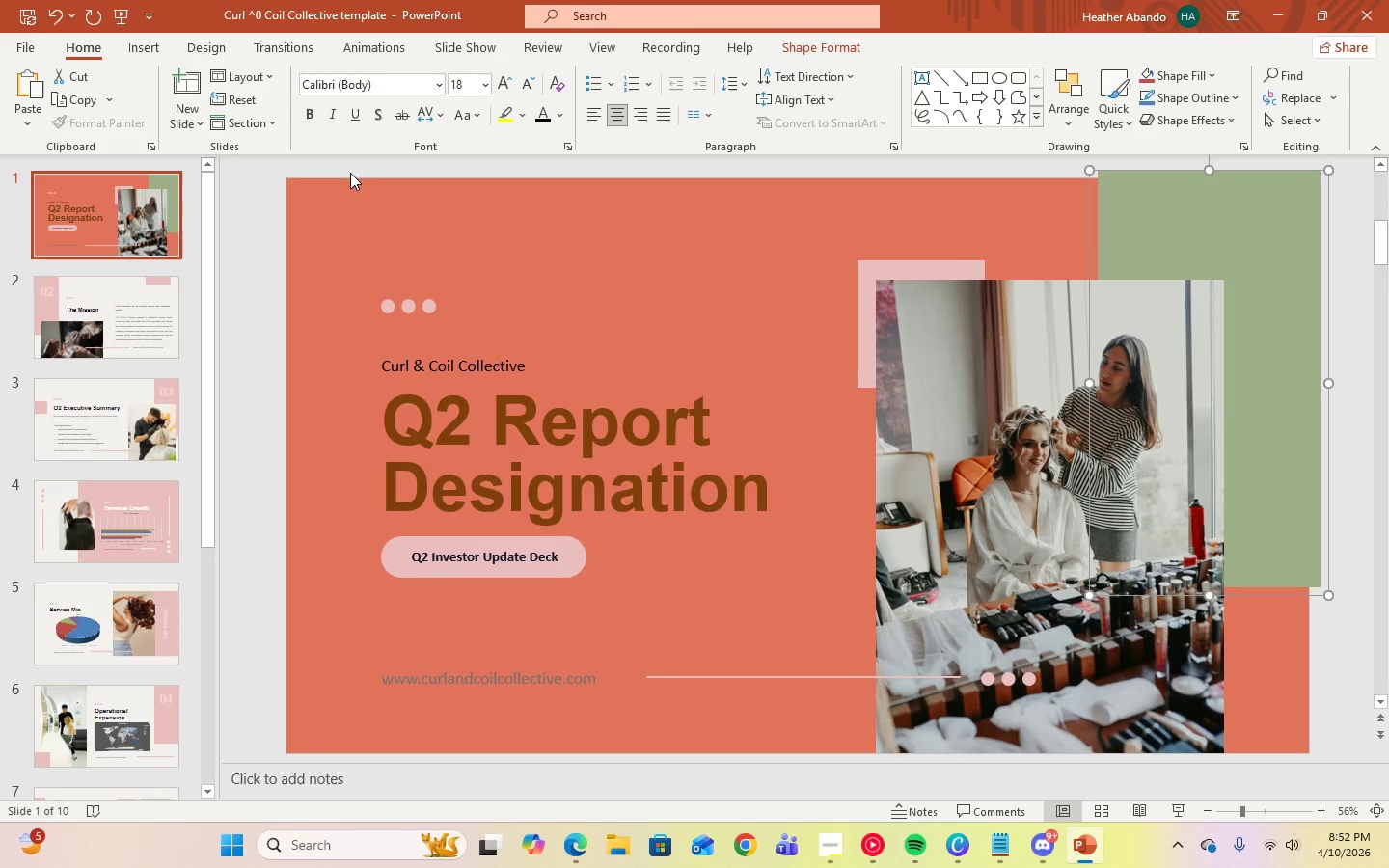 
left_click([485, 242])
 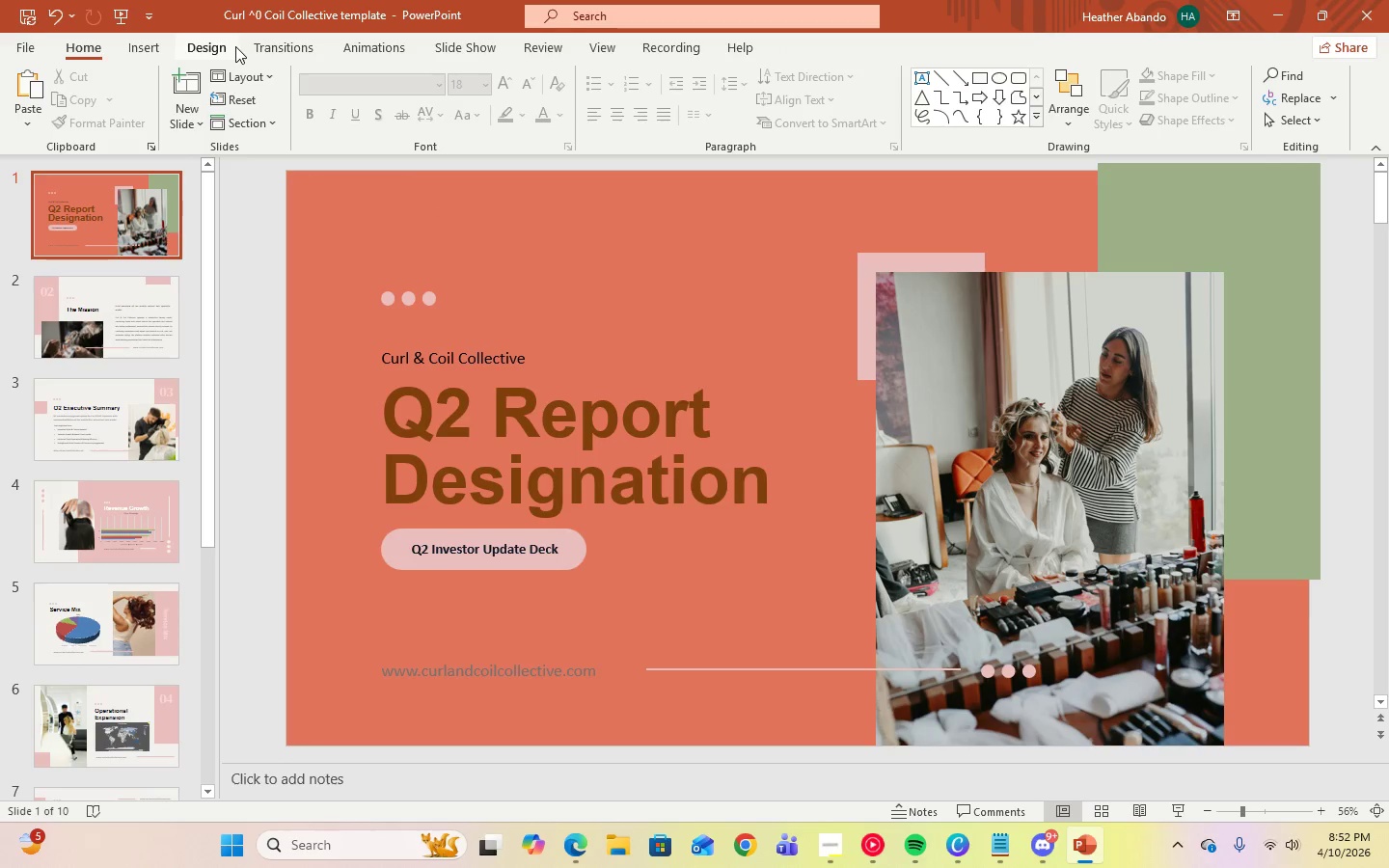 
left_click([218, 53])
 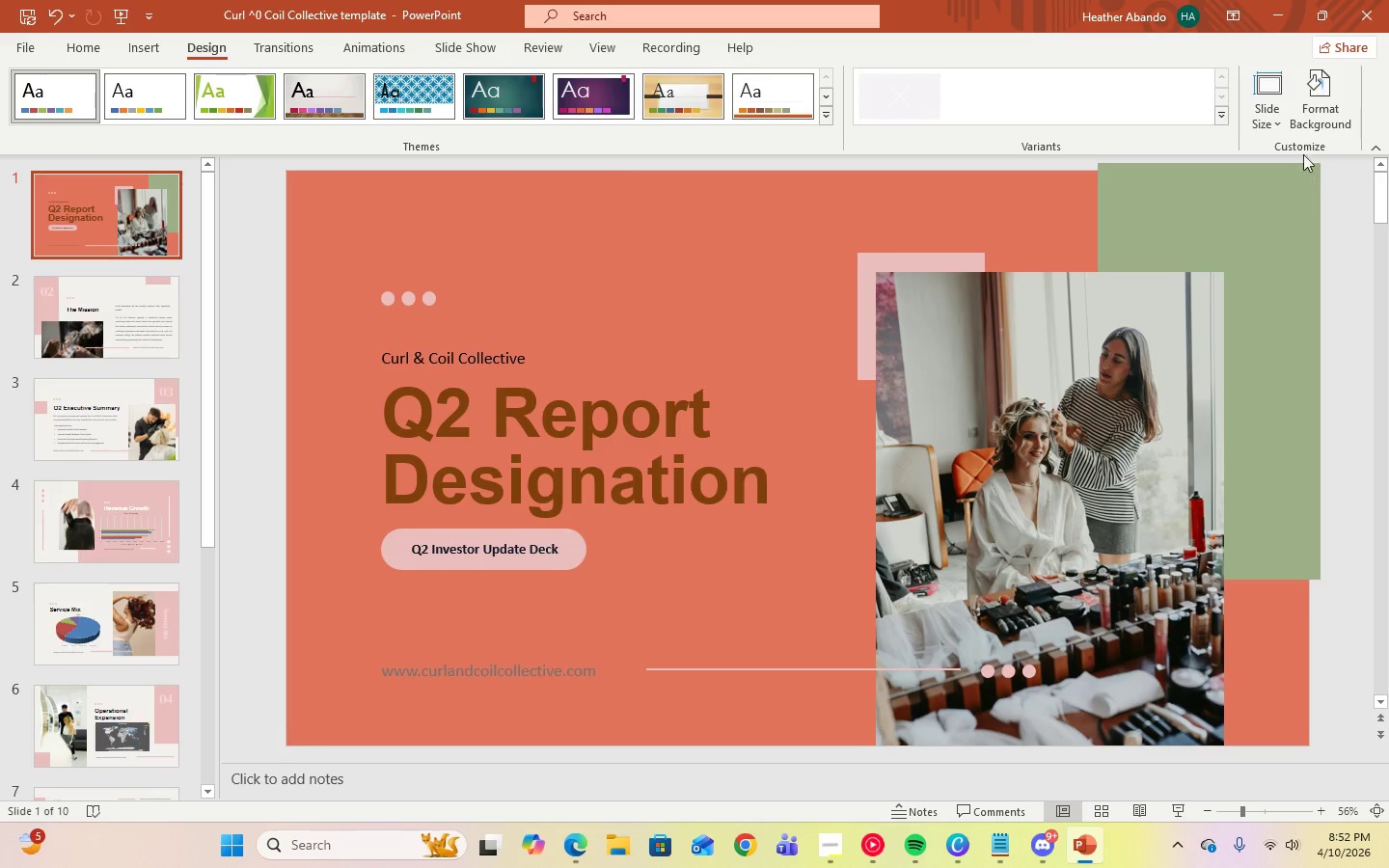 
left_click([1308, 129])
 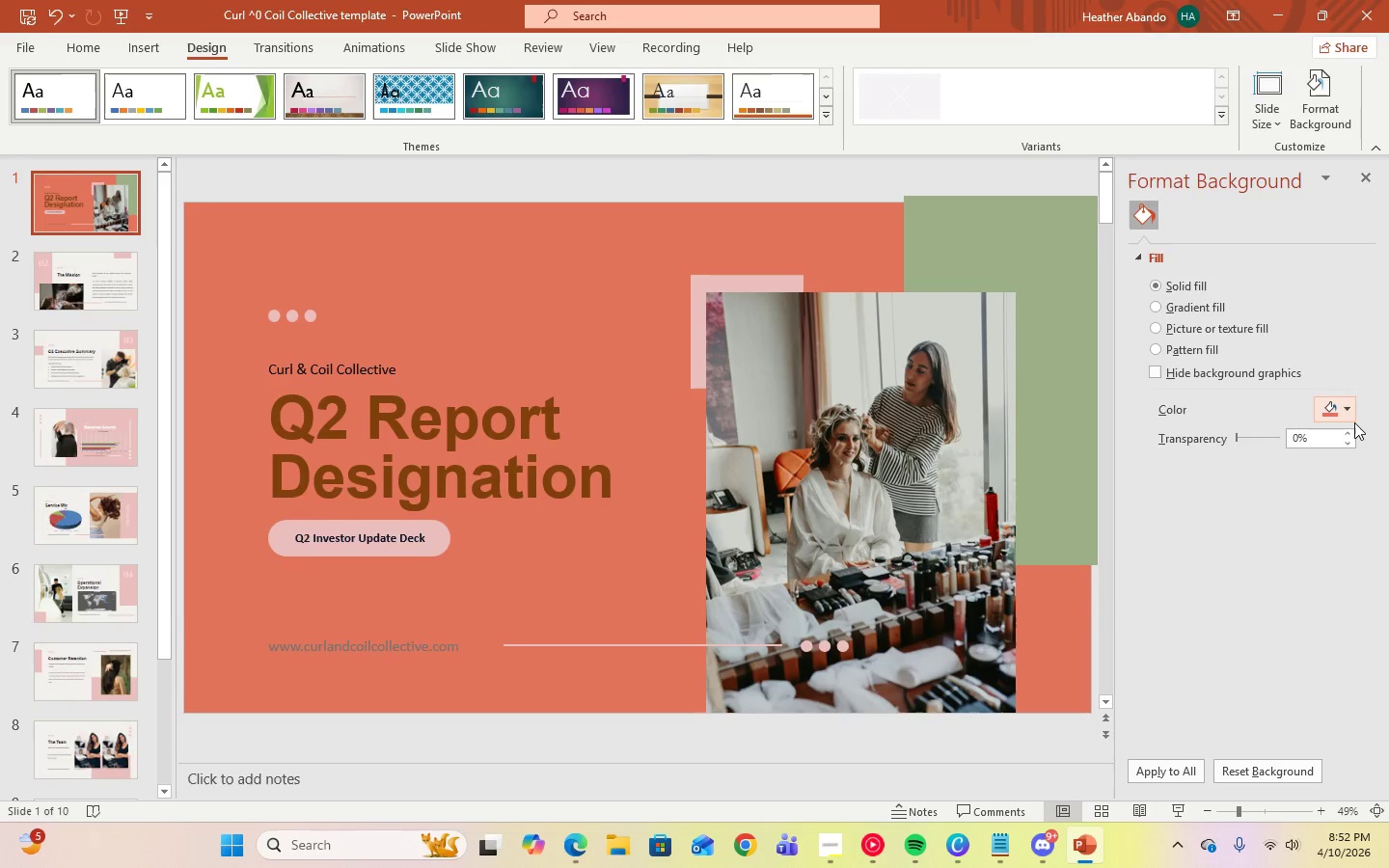 
left_click([1349, 413])
 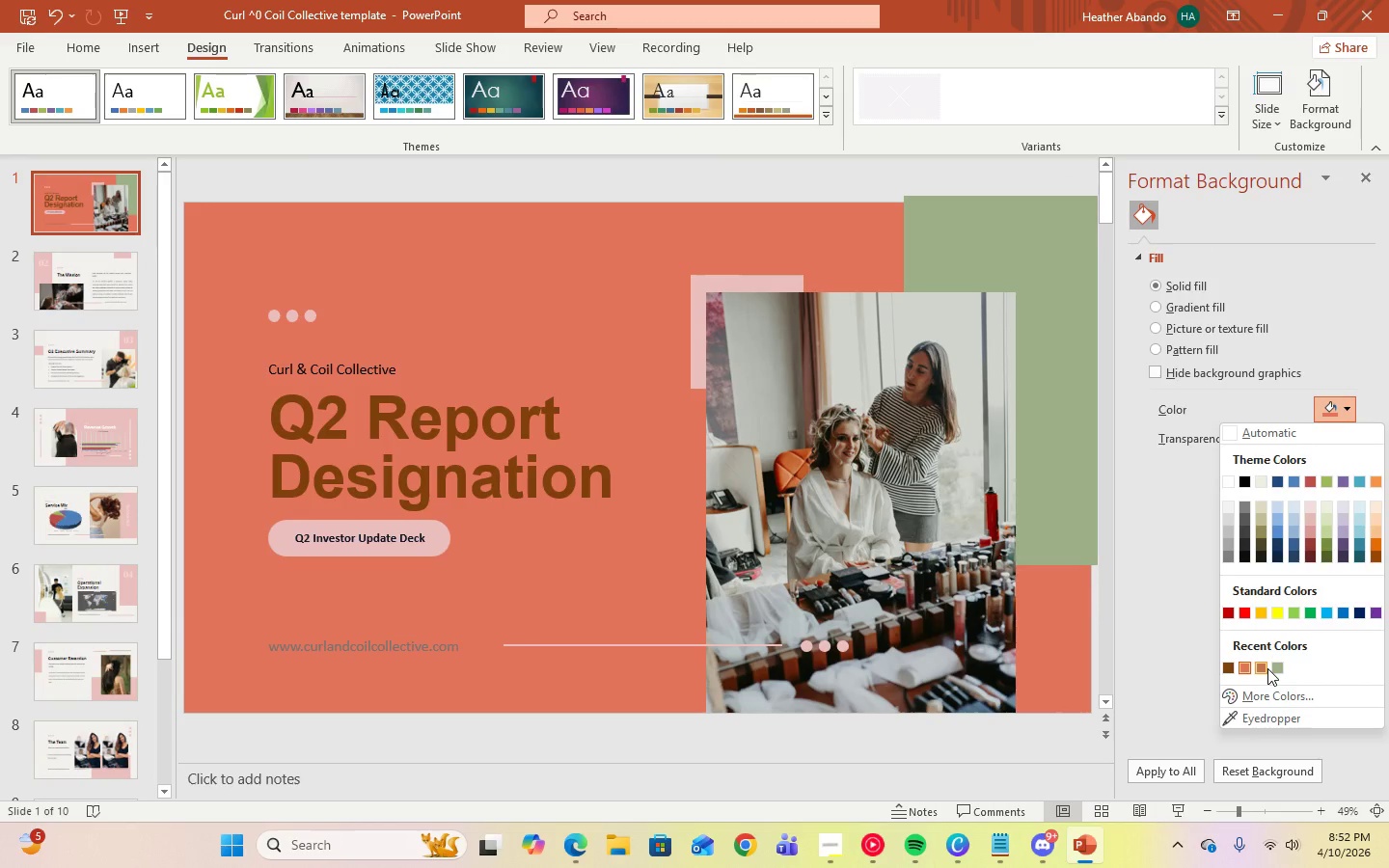 
left_click([1278, 668])
 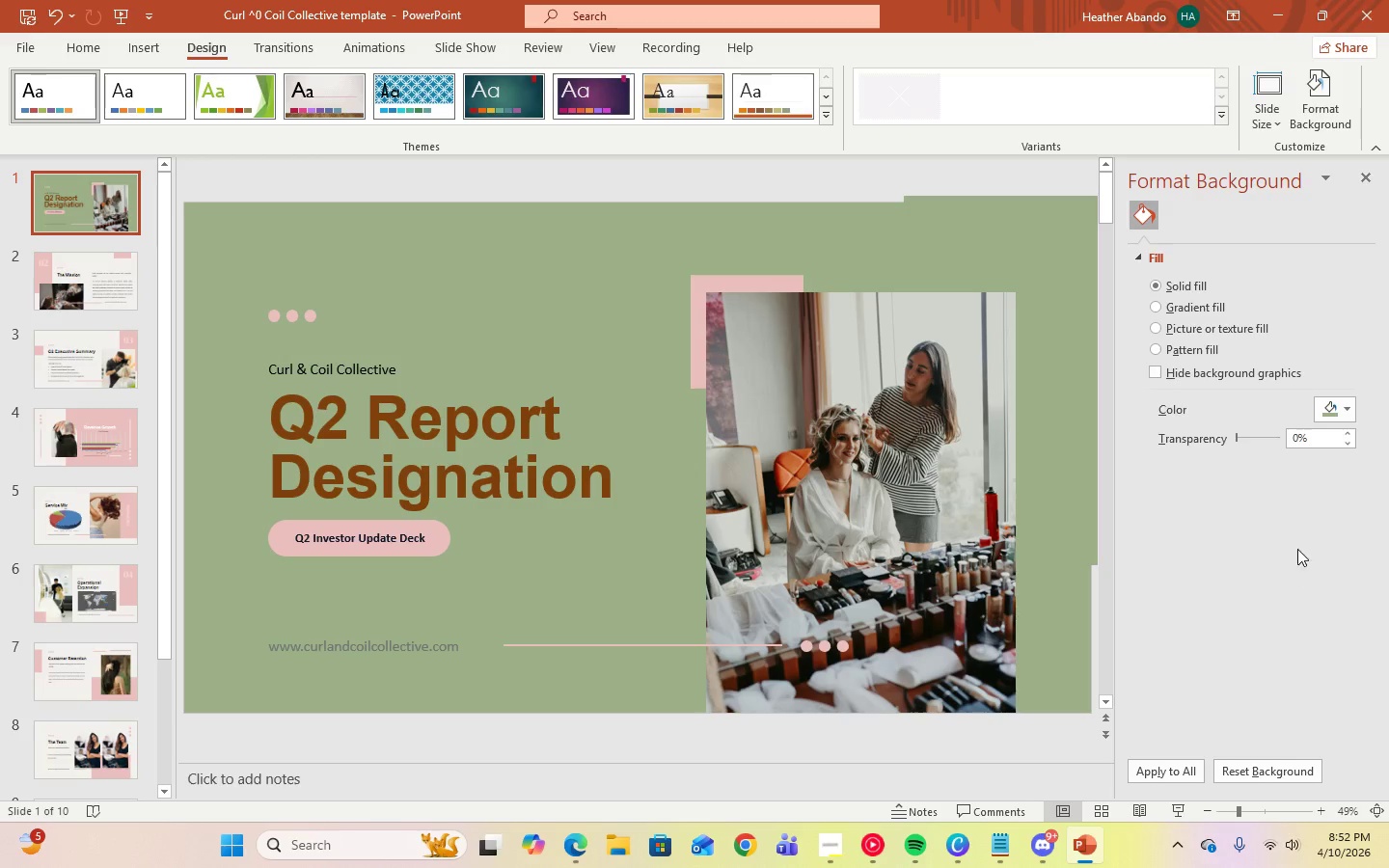 
left_click([1002, 251])
 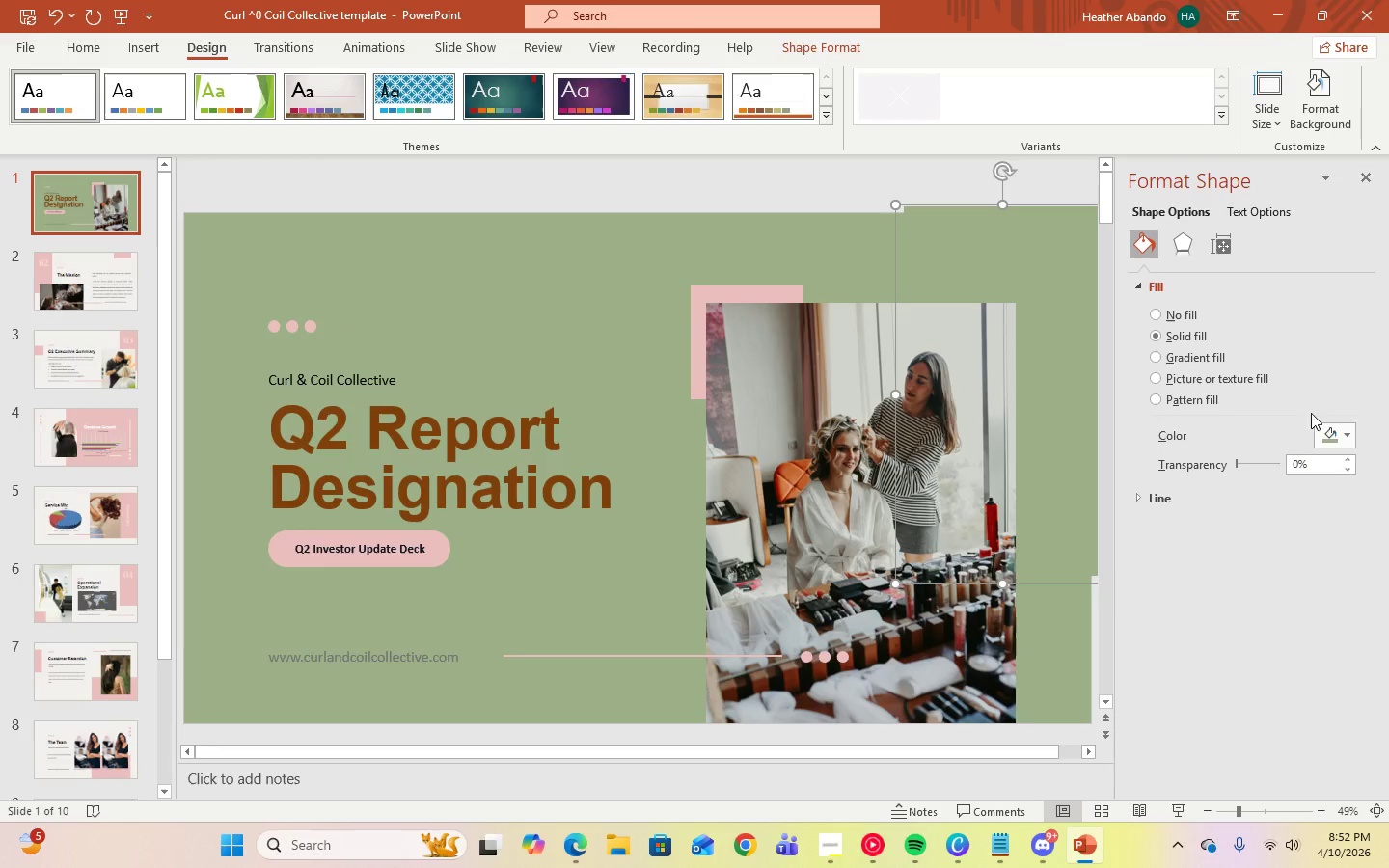 
left_click([1353, 435])
 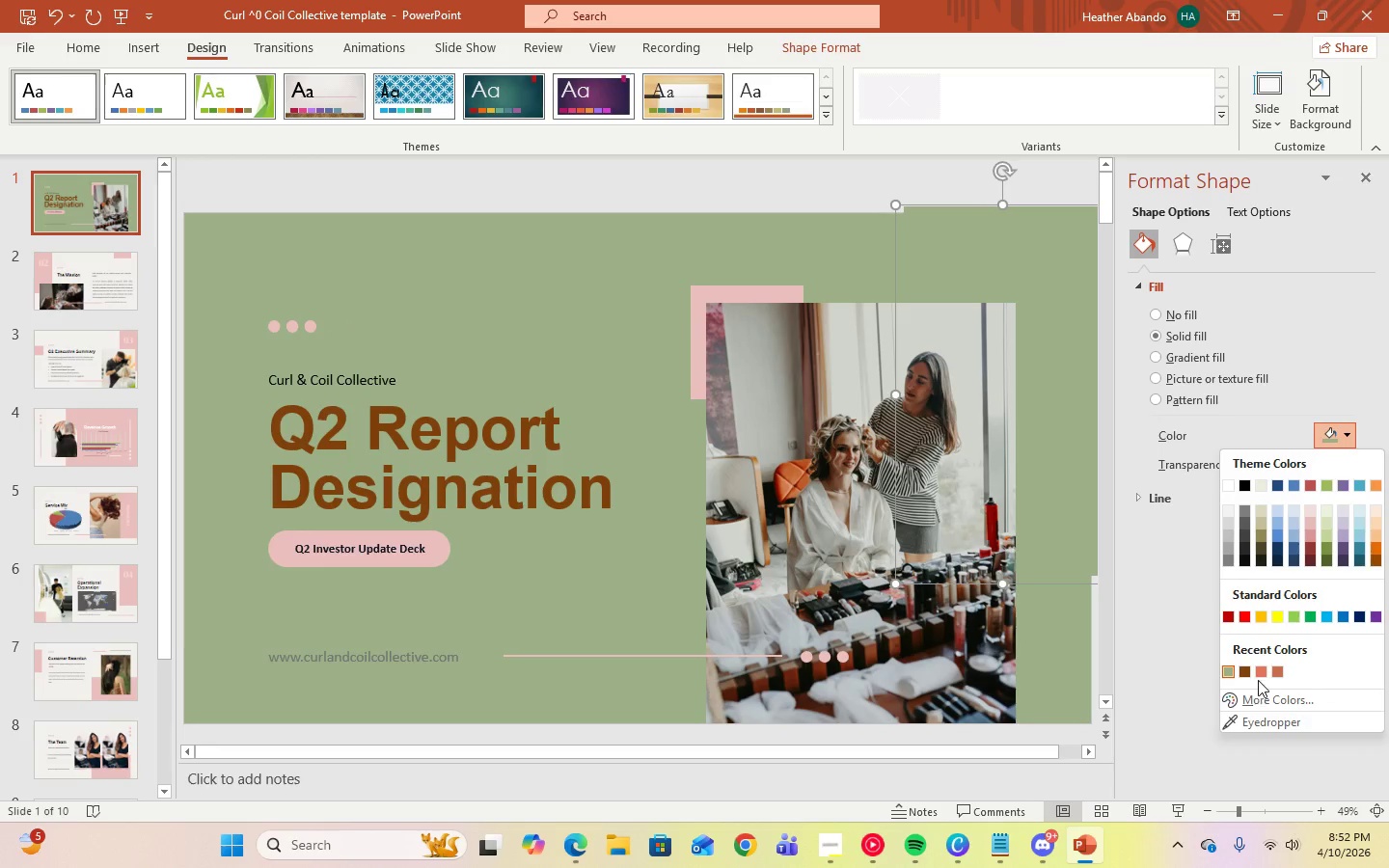 
left_click([1258, 674])
 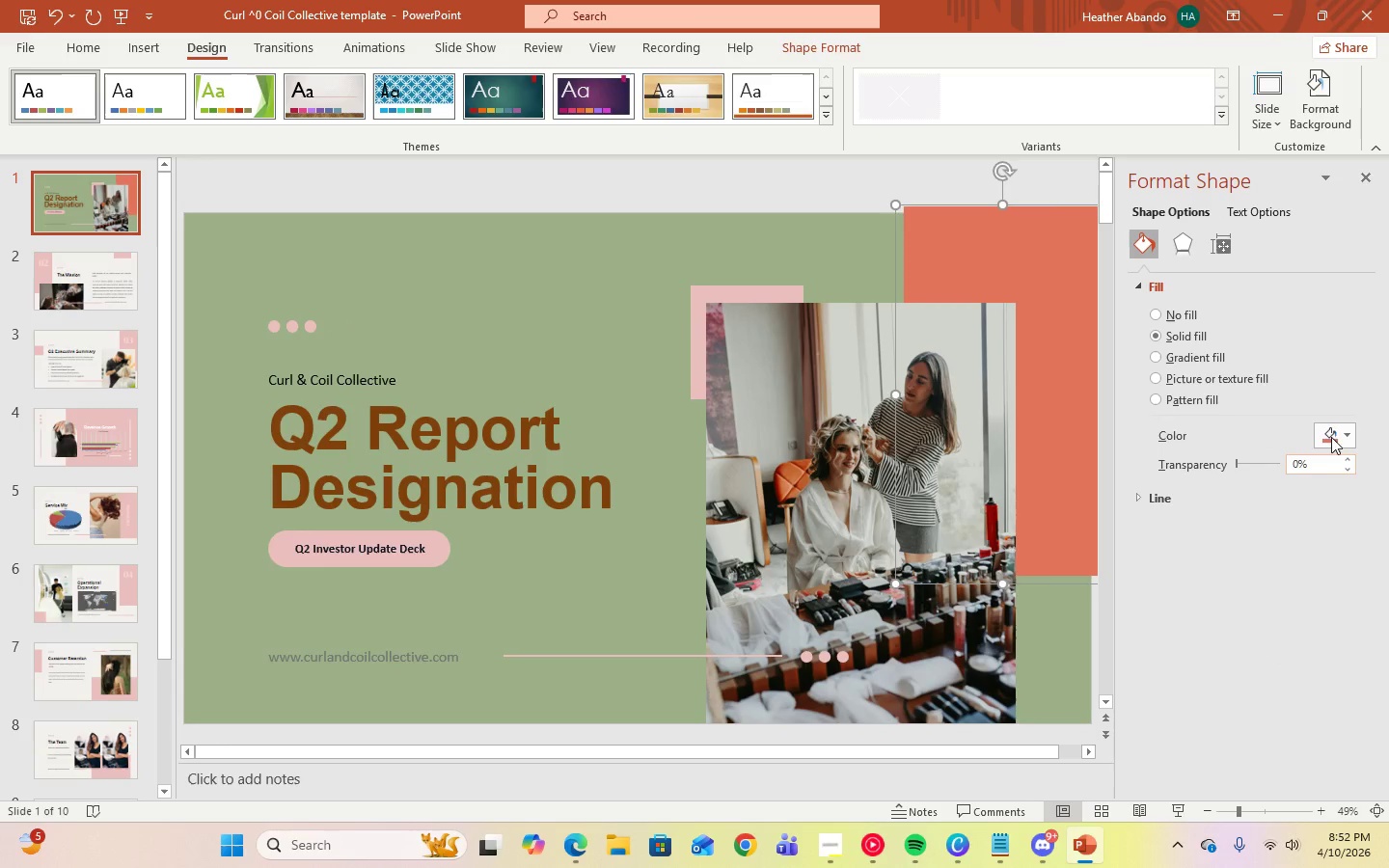 
left_click([1333, 433])
 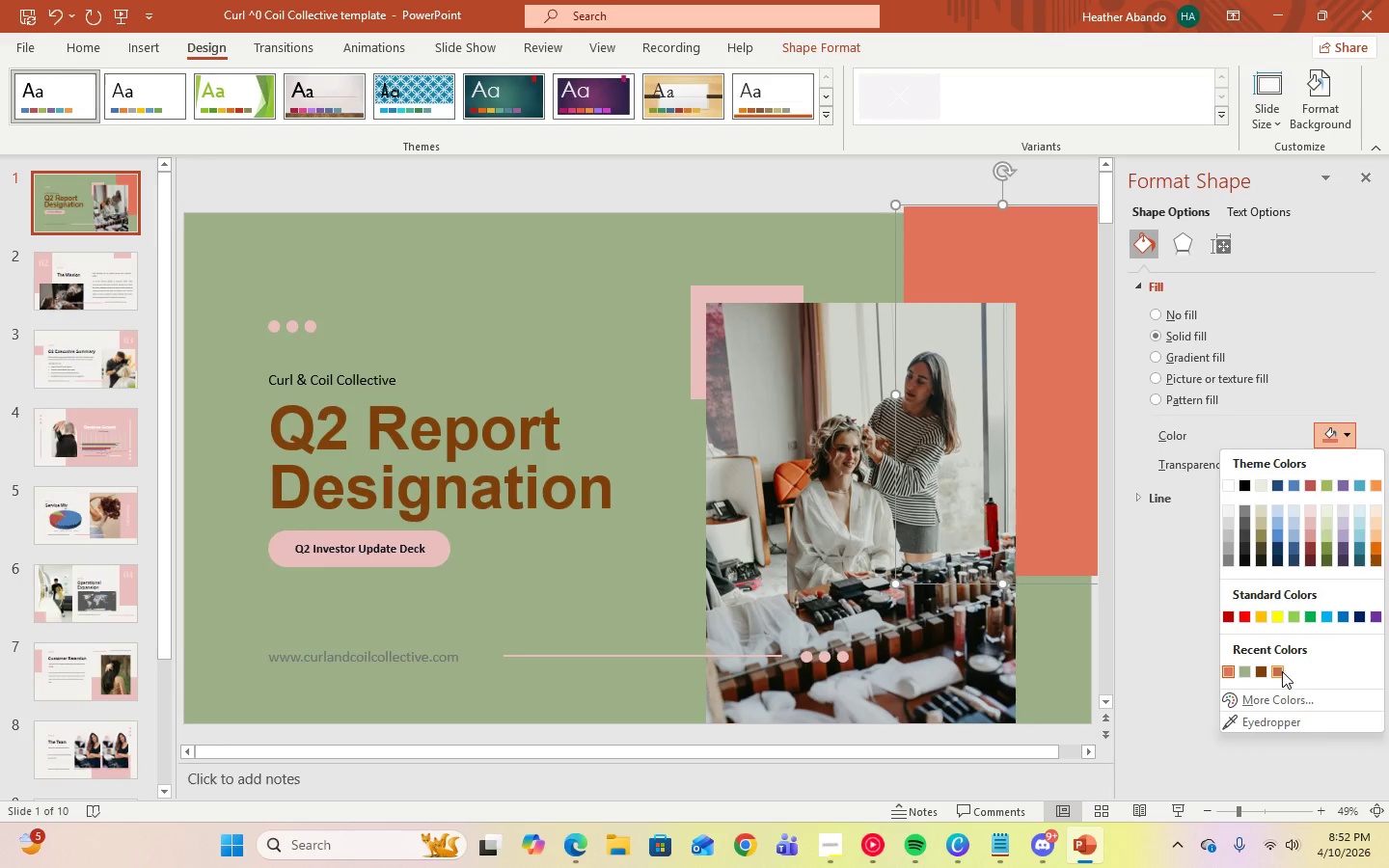 
left_click([1282, 671])
 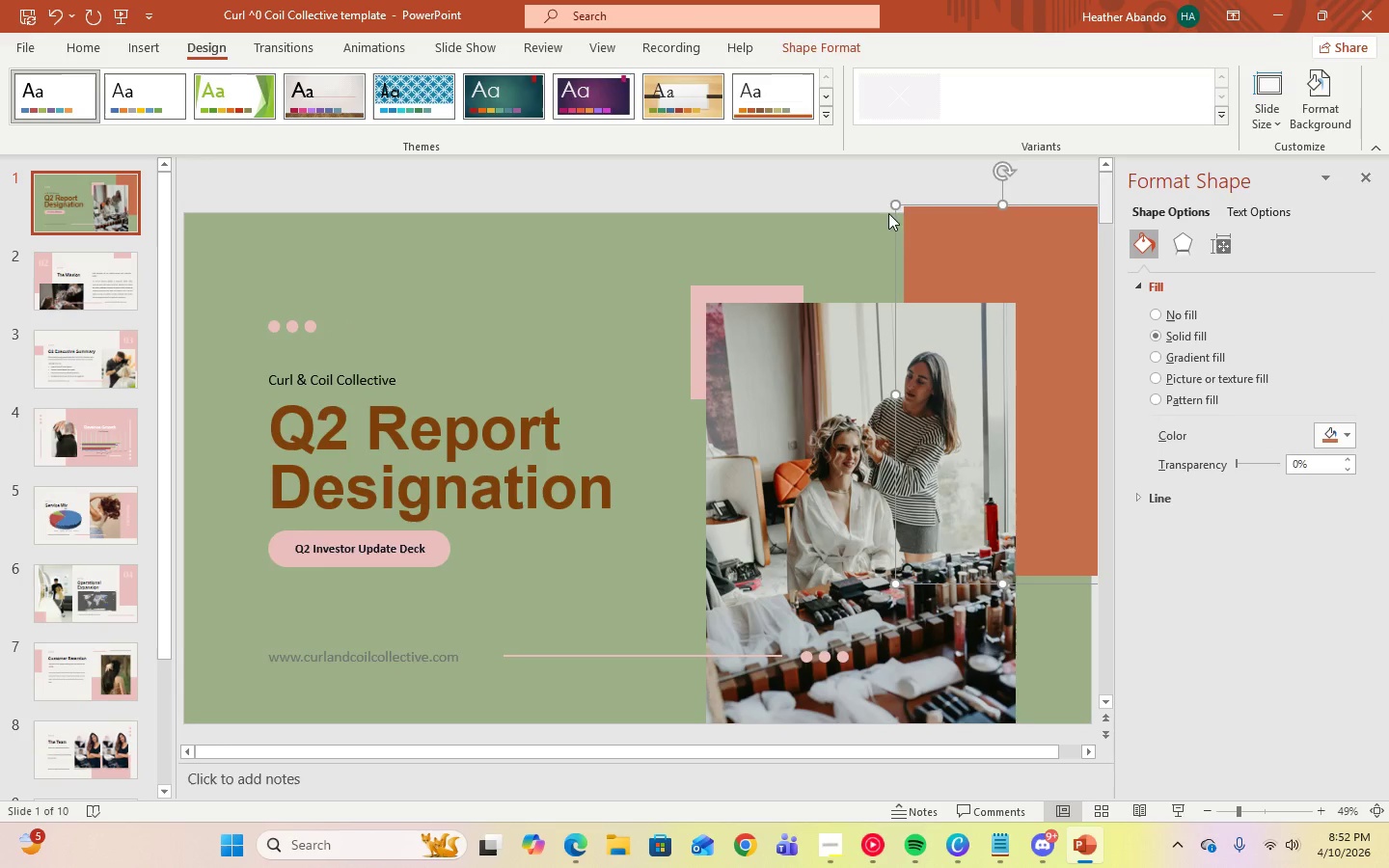 
left_click([730, 292])
 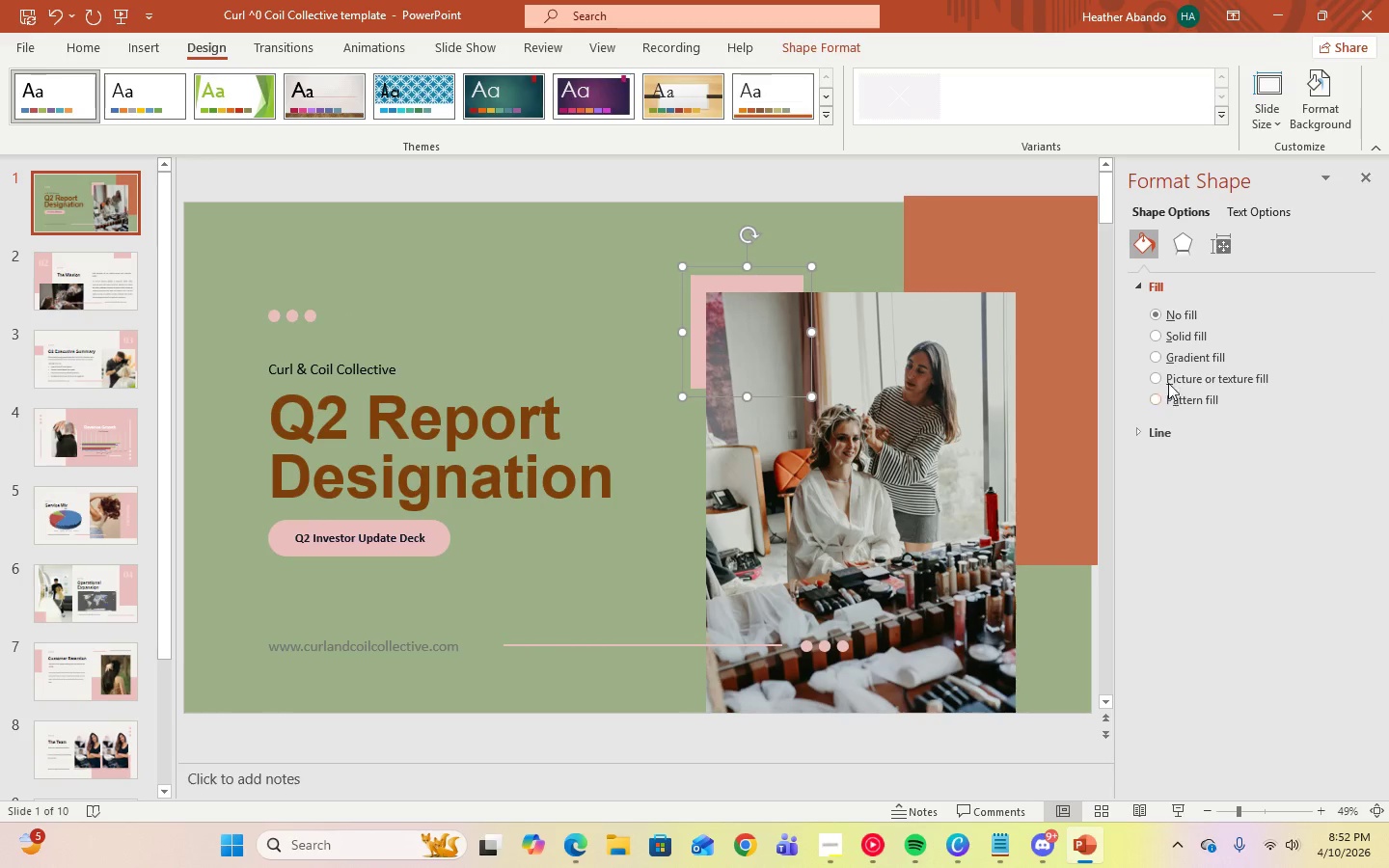 
left_click([1161, 339])
 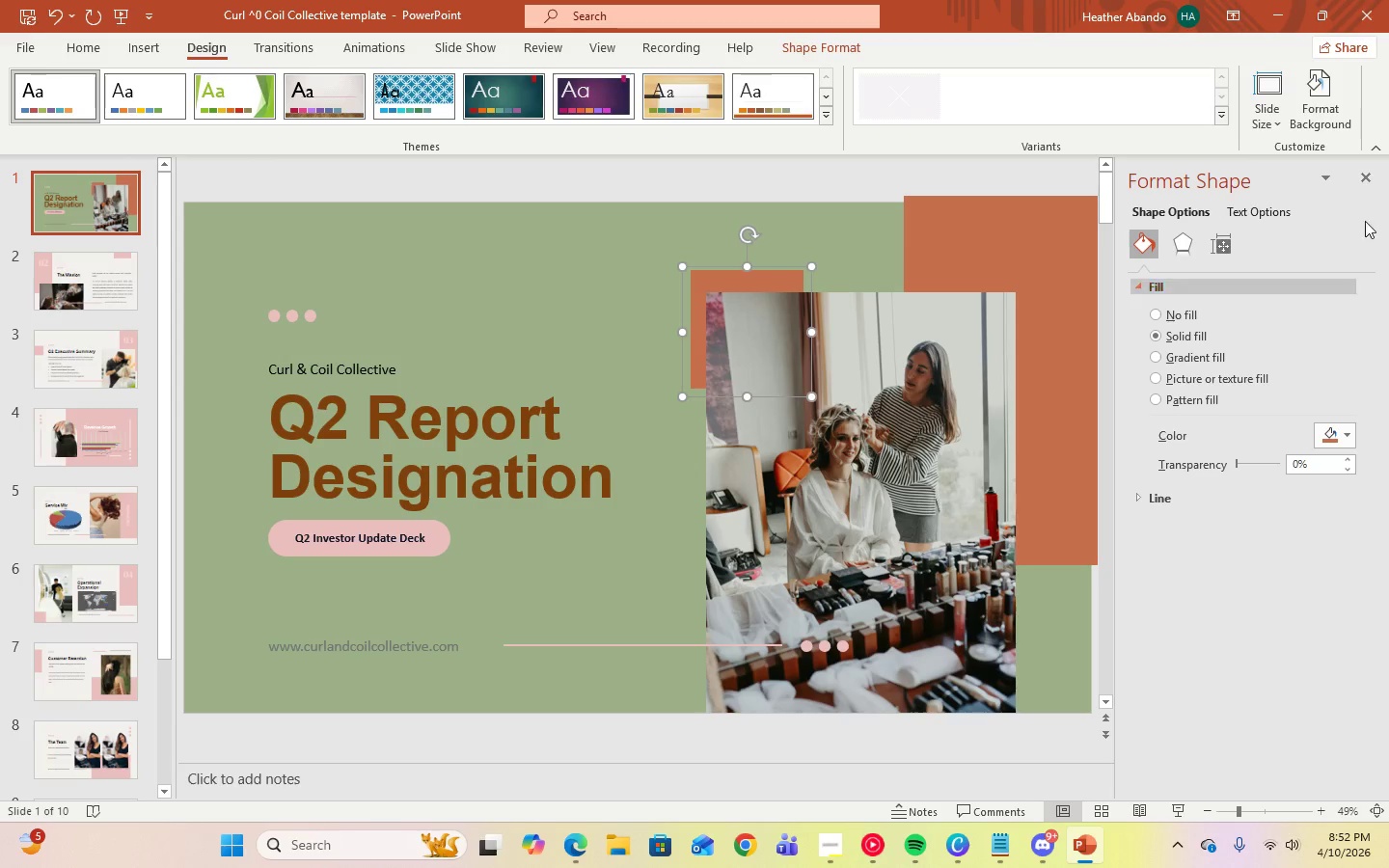 
left_click([1373, 177])
 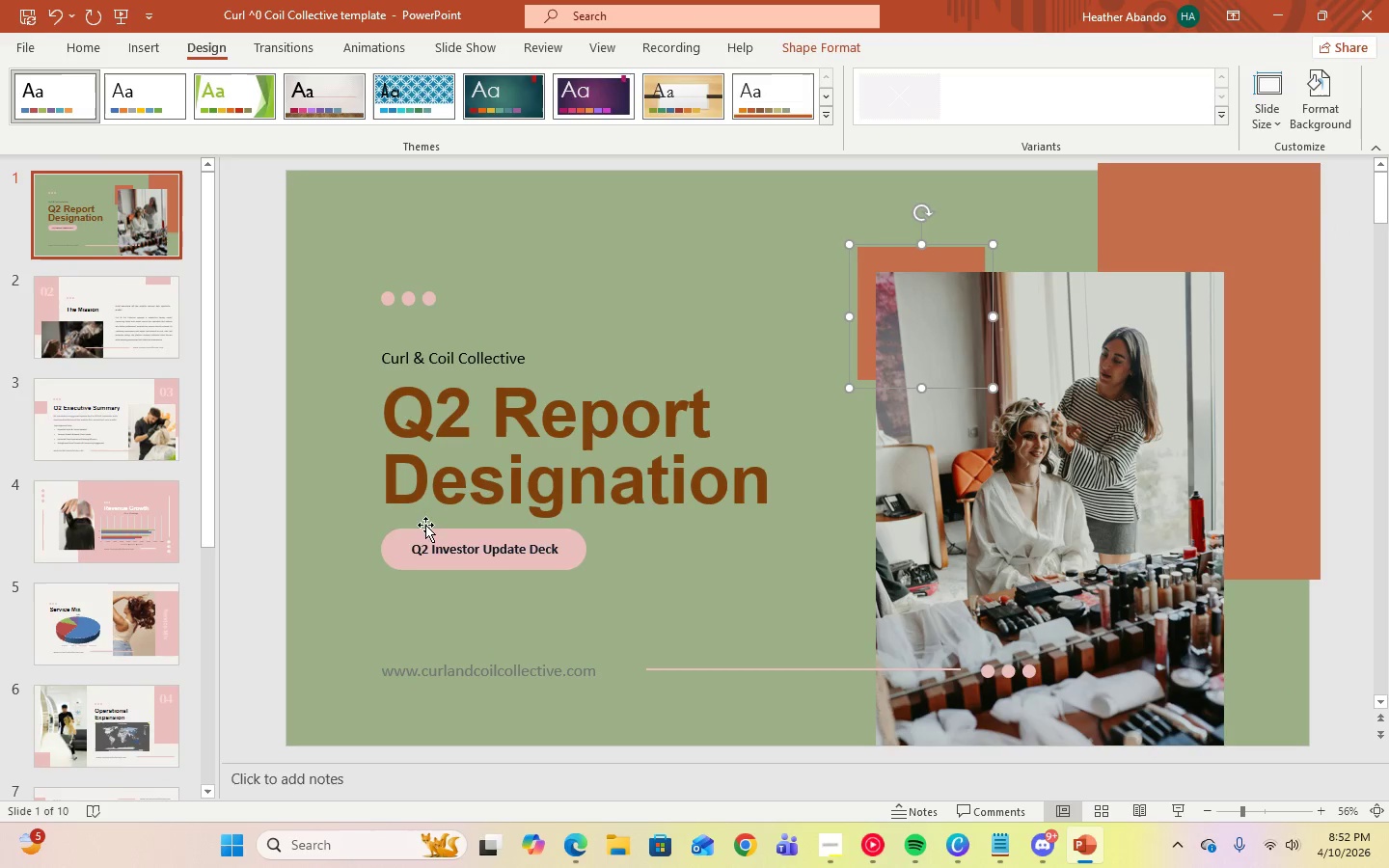 
left_click([397, 545])
 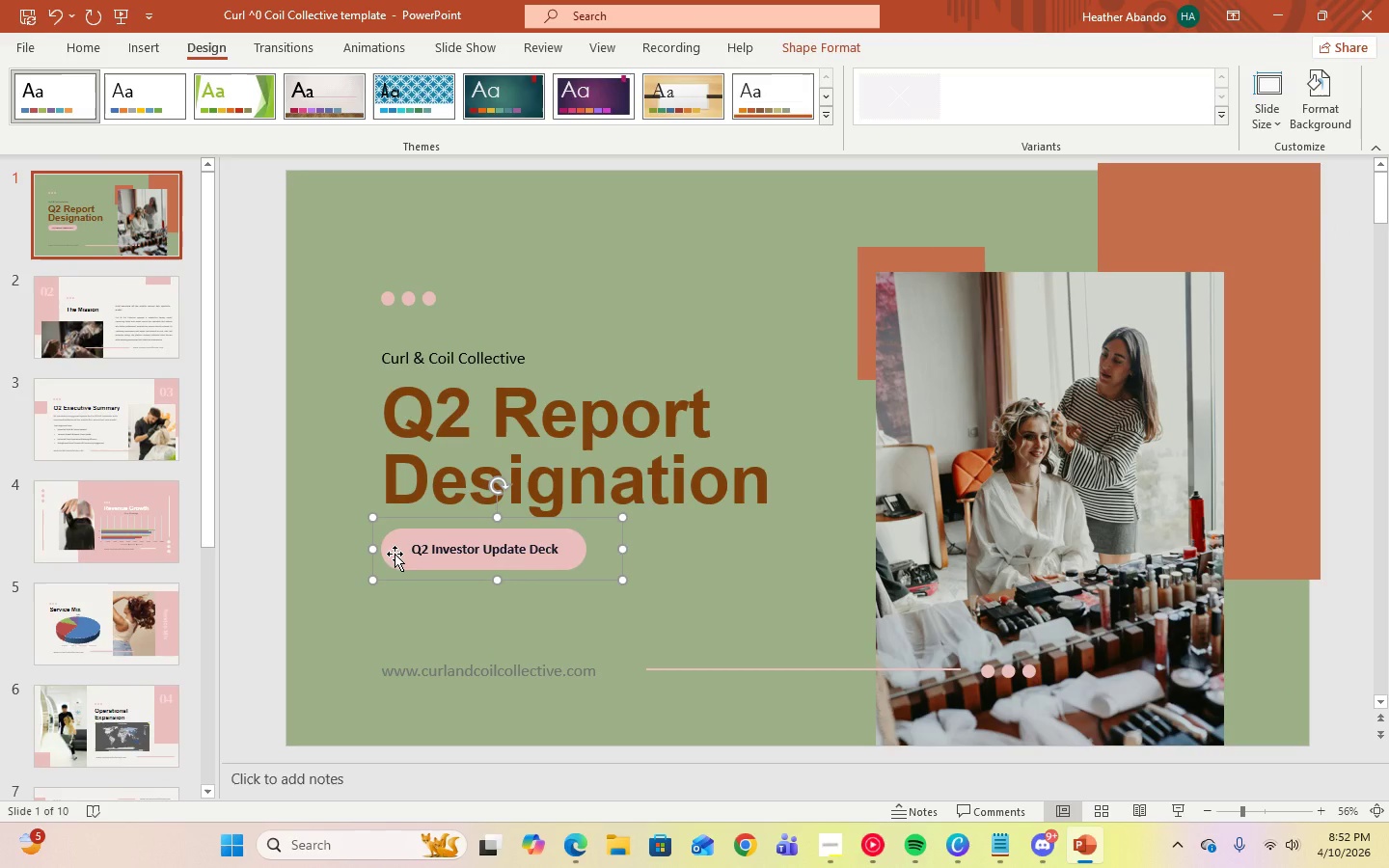 
wait(9.75)
 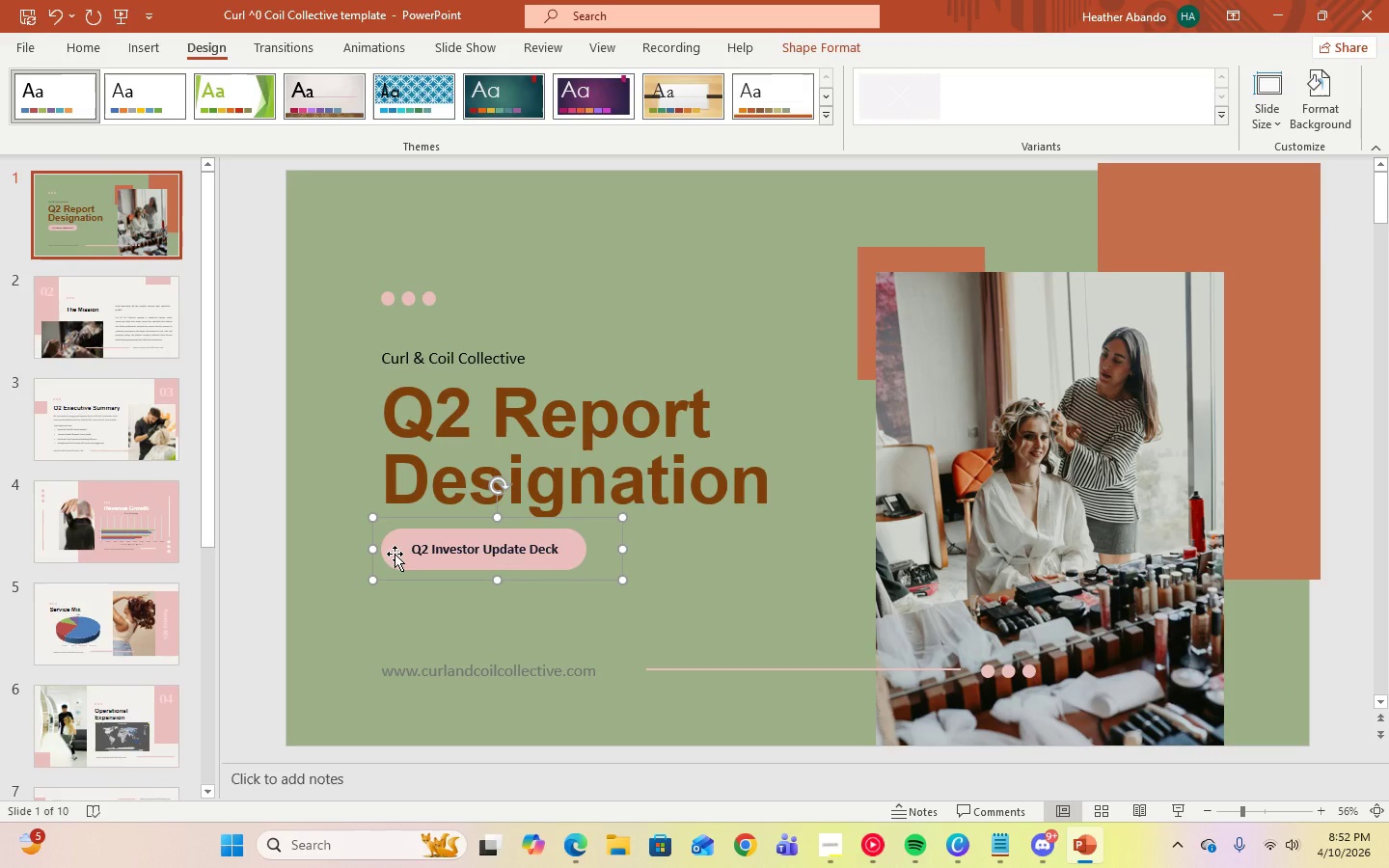 
double_click([398, 544])
 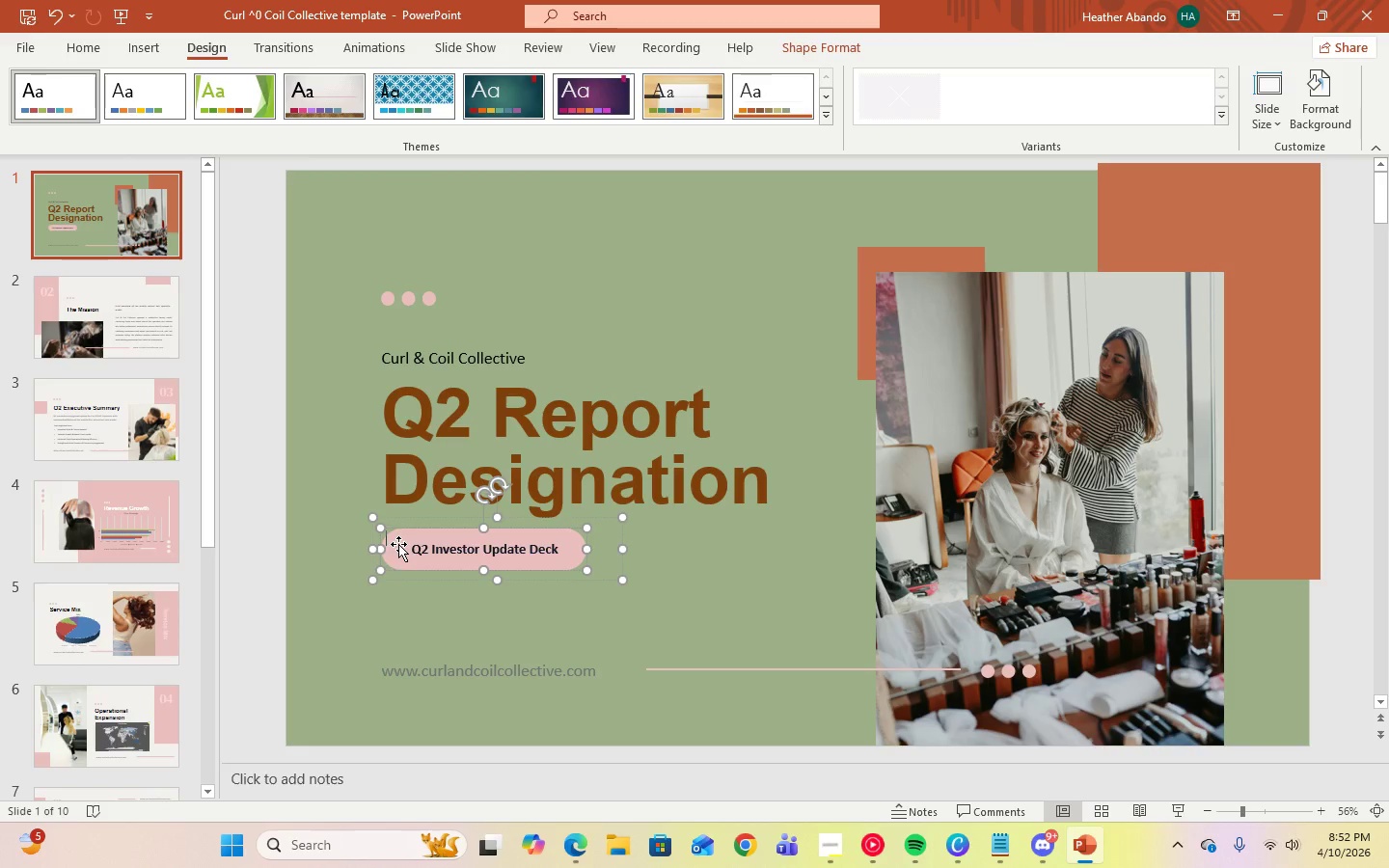 
triple_click([398, 544])
 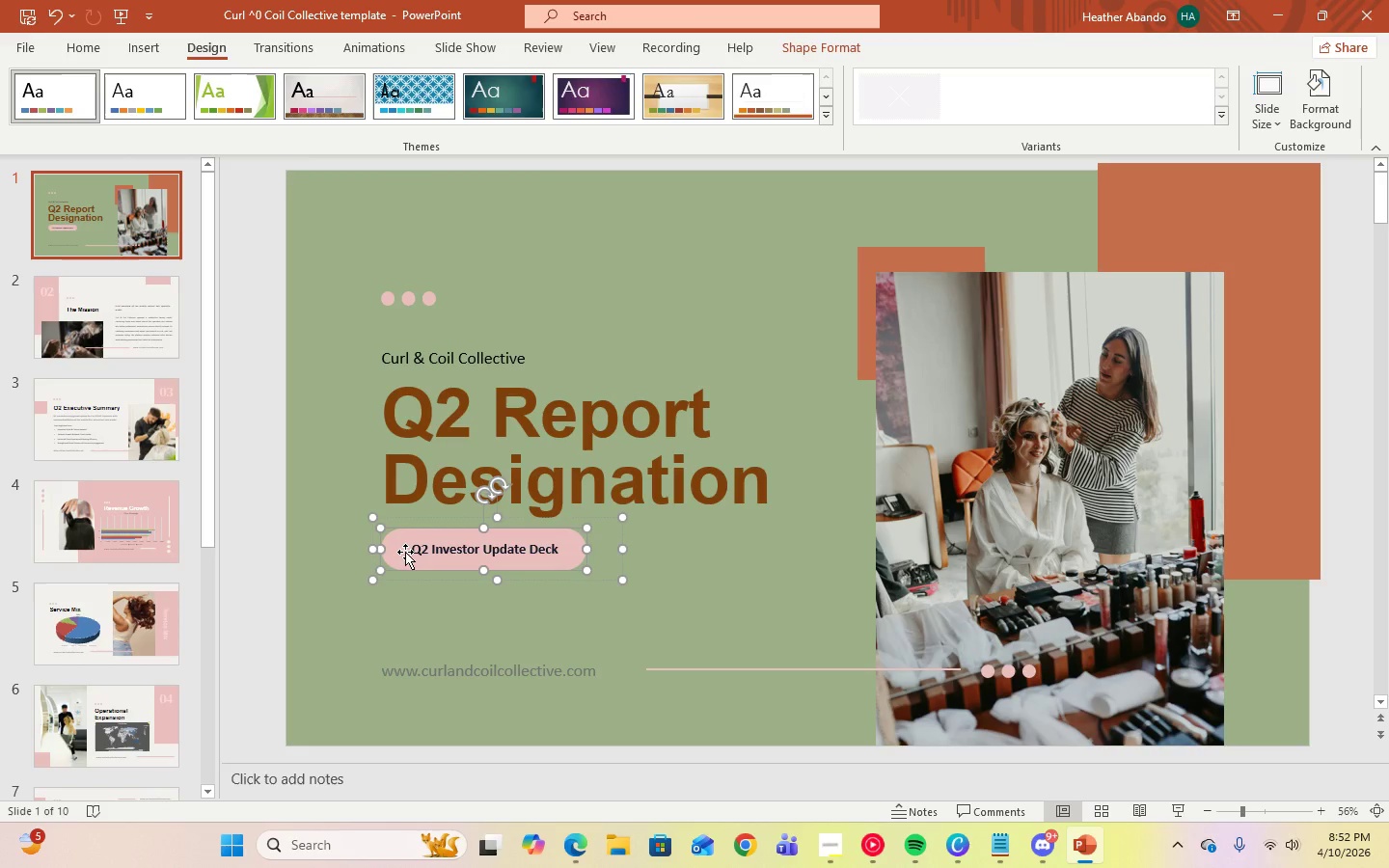 
left_click([405, 552])
 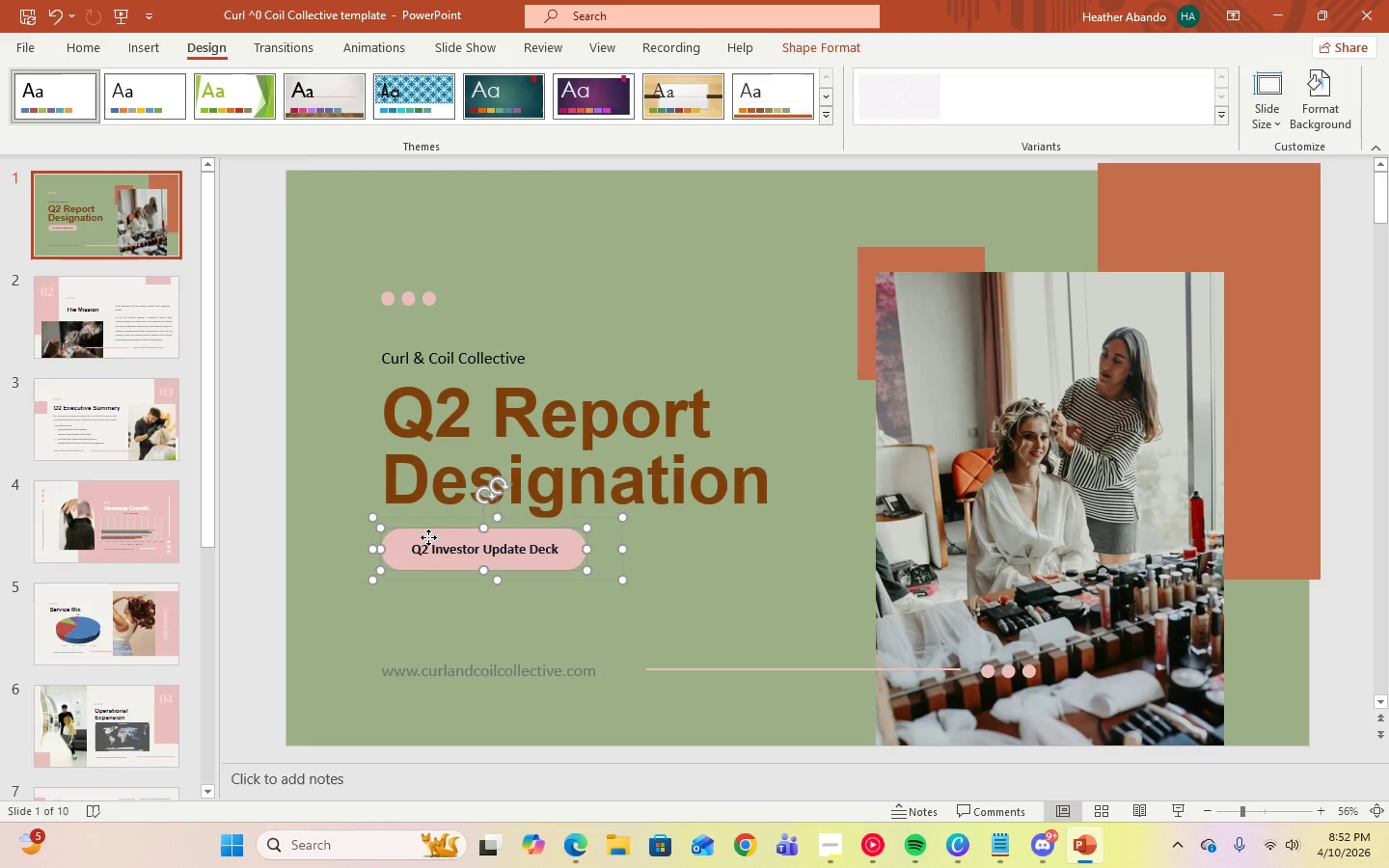 
triple_click([428, 537])
 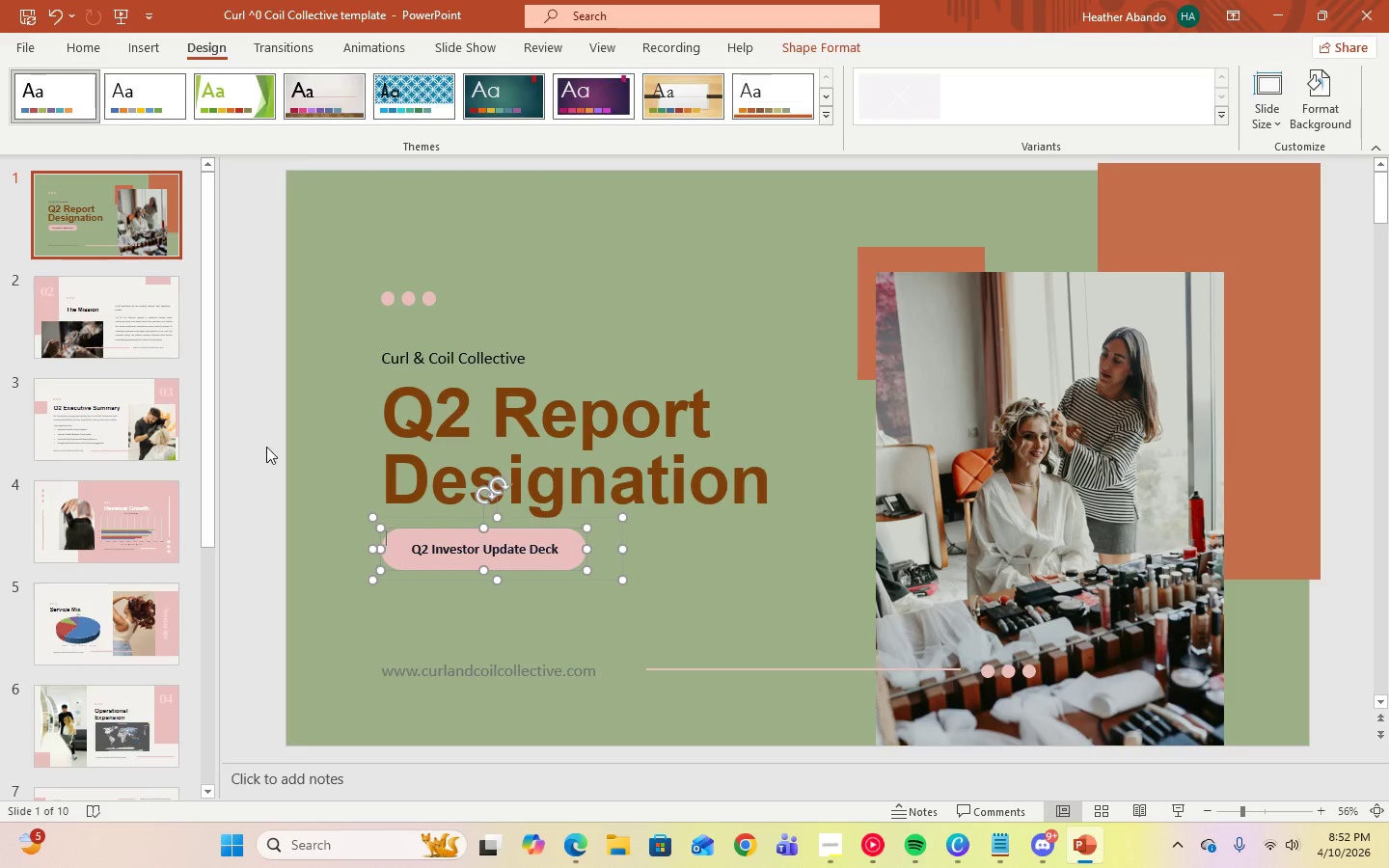 
left_click([393, 541])
 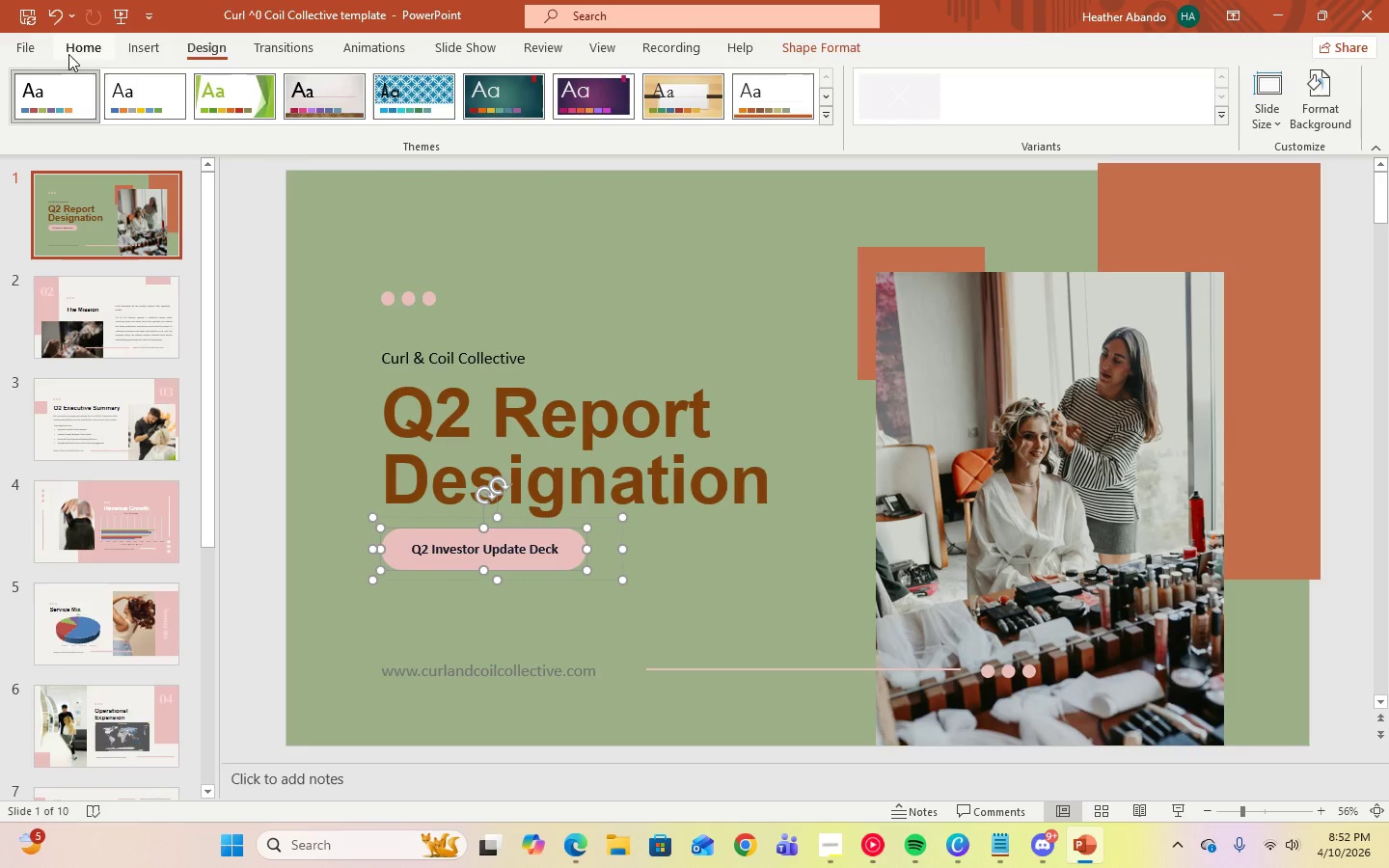 
left_click([68, 53])
 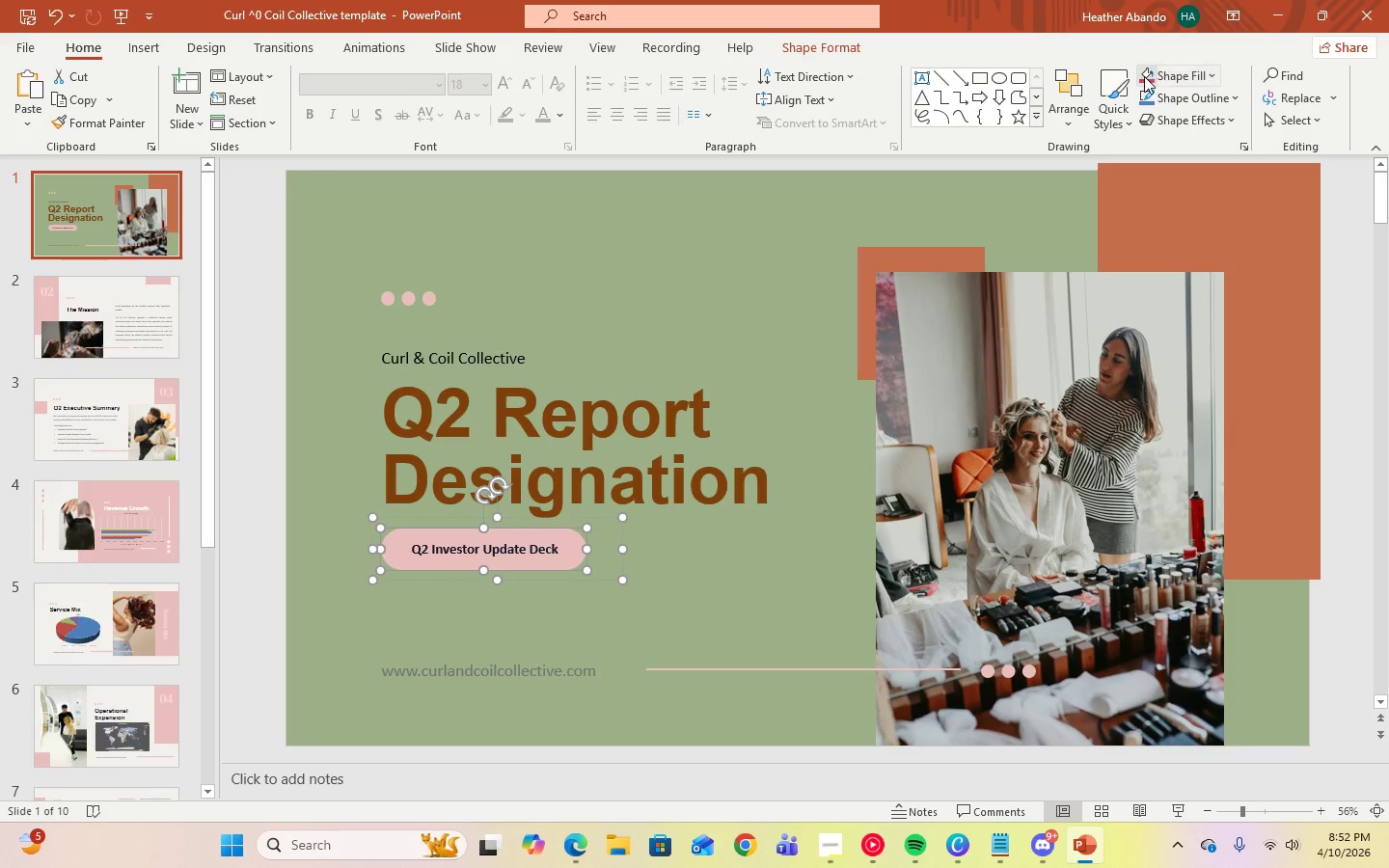 
left_click([1143, 76])
 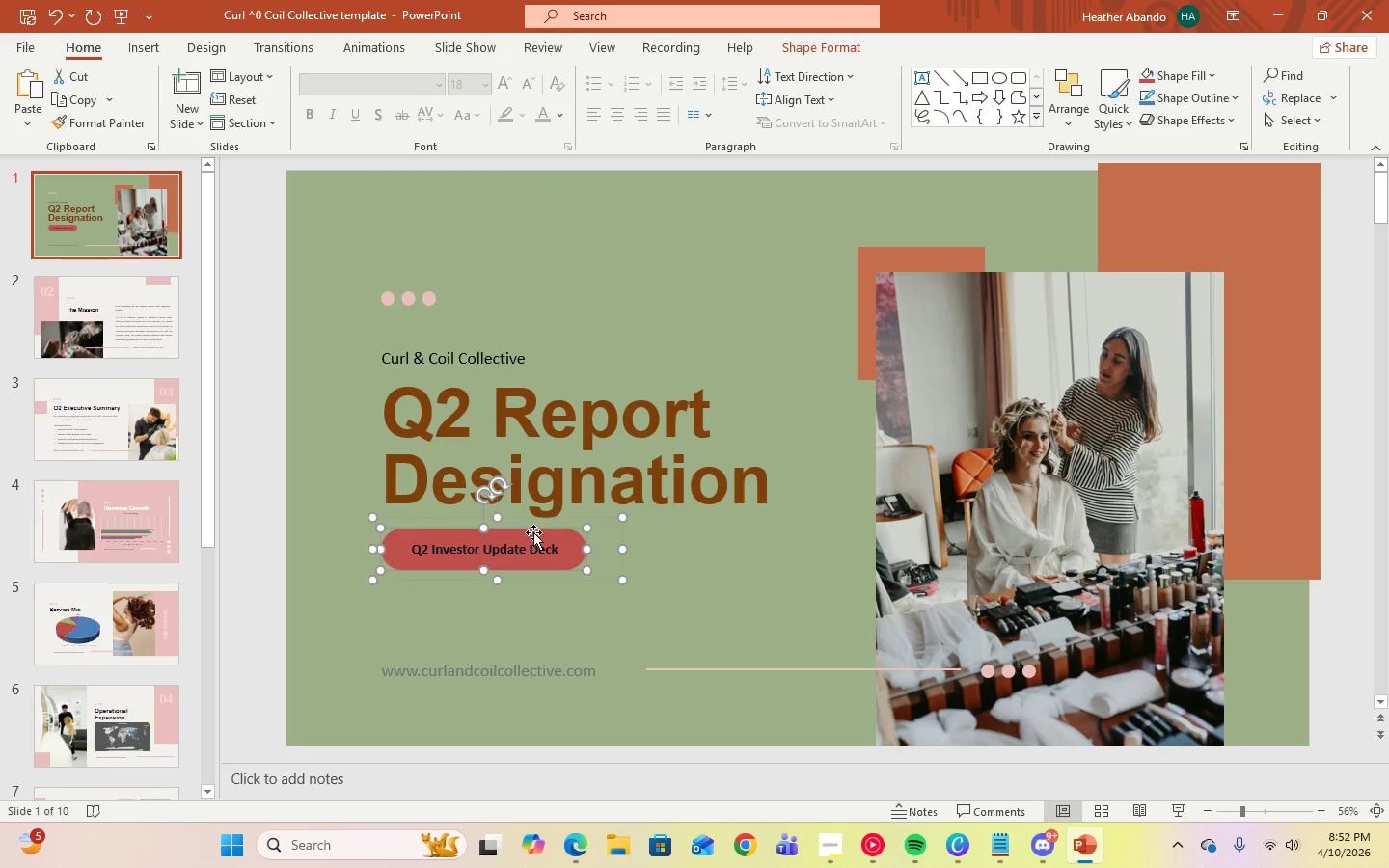 
left_click([517, 549])
 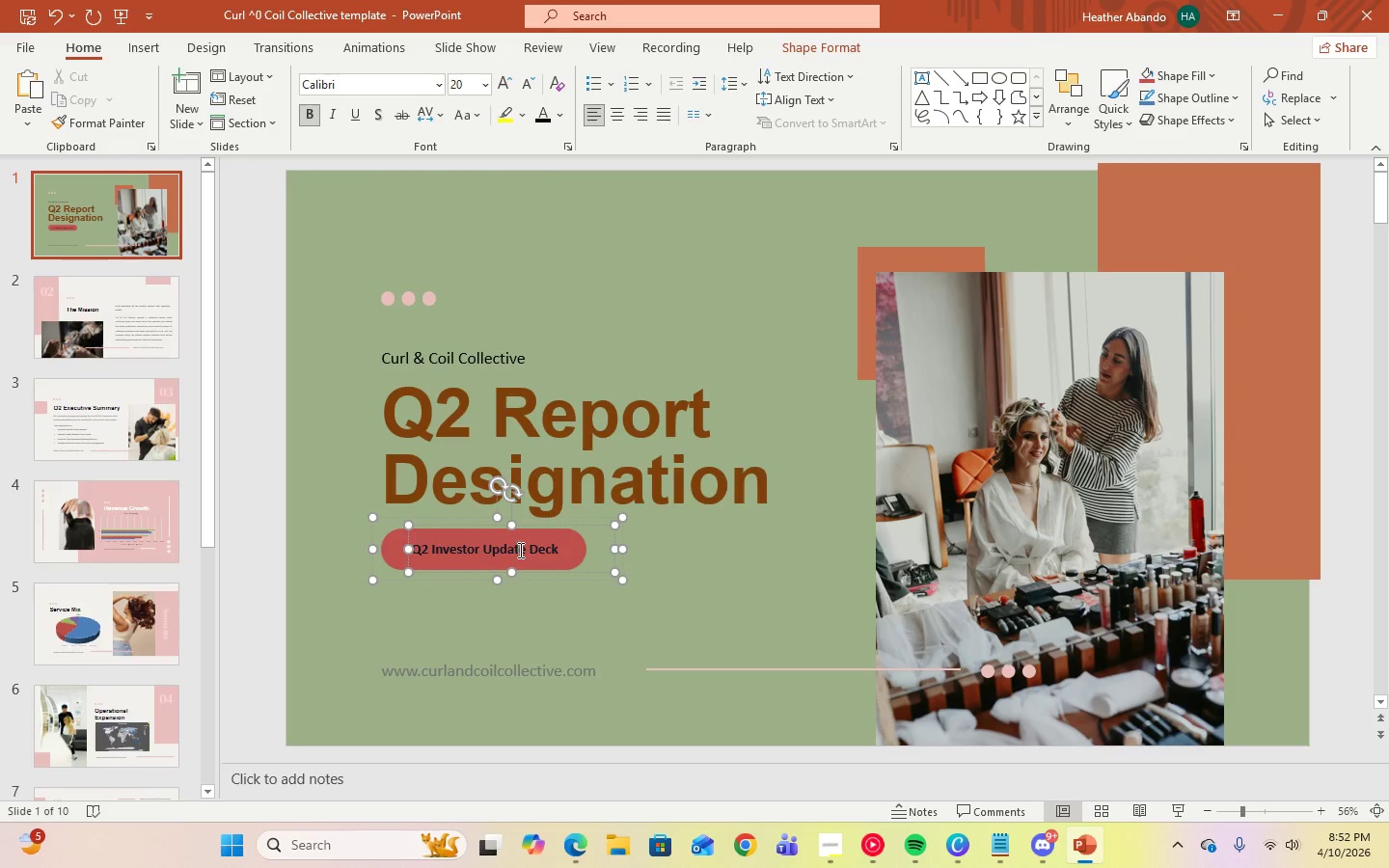 
key(Control+A)
 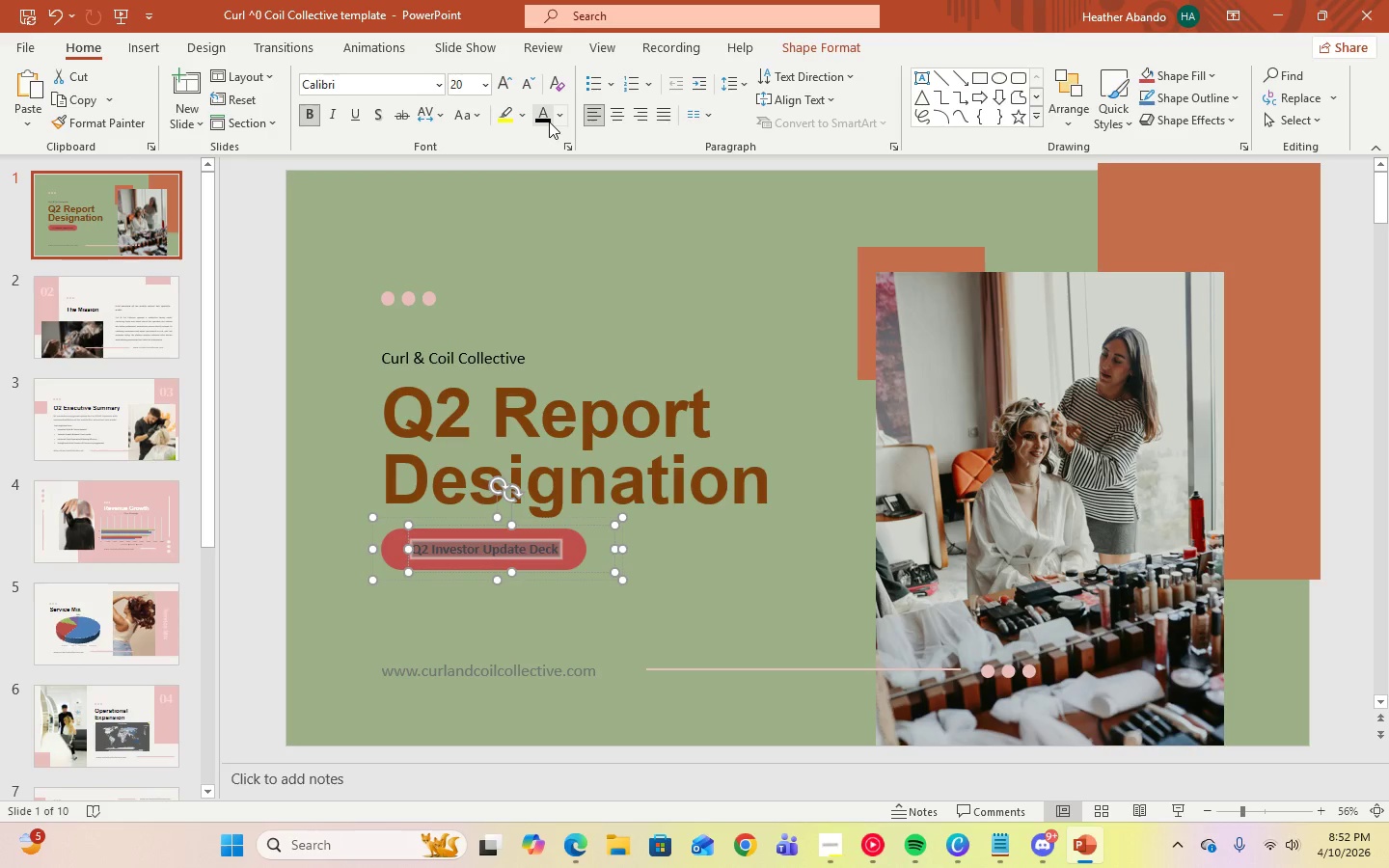 
left_click([555, 120])
 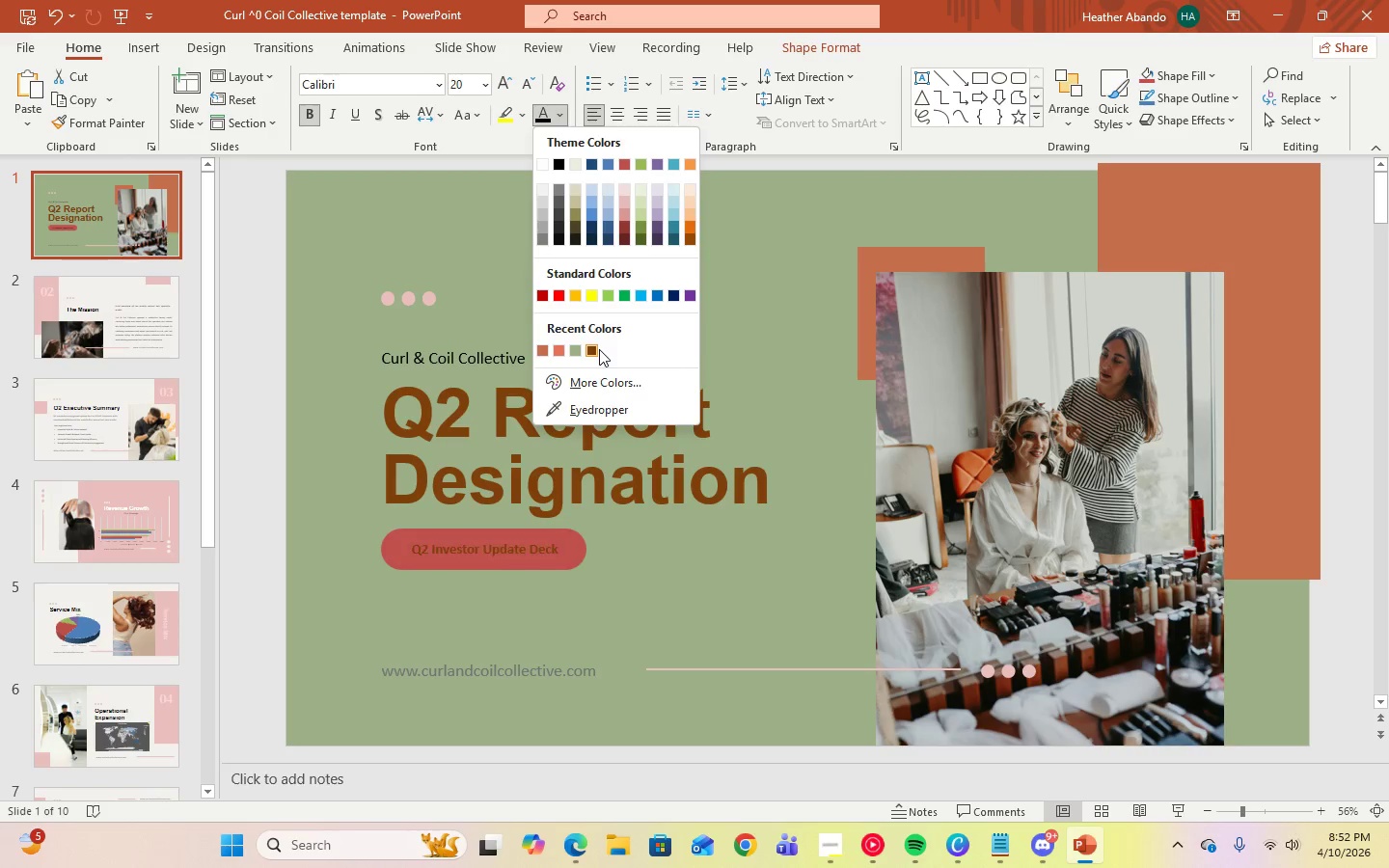 
left_click([597, 351])
 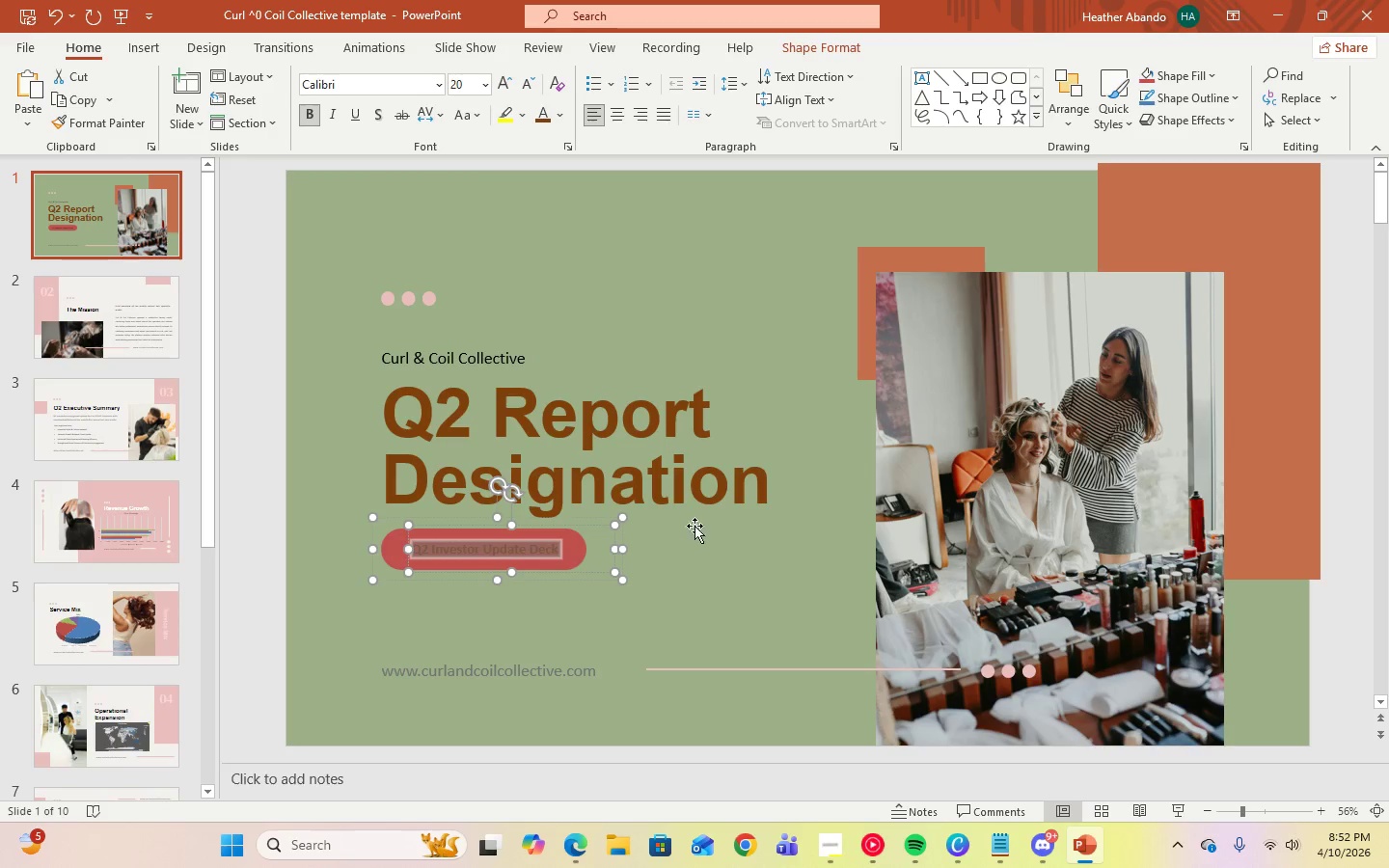 
left_click([736, 538])
 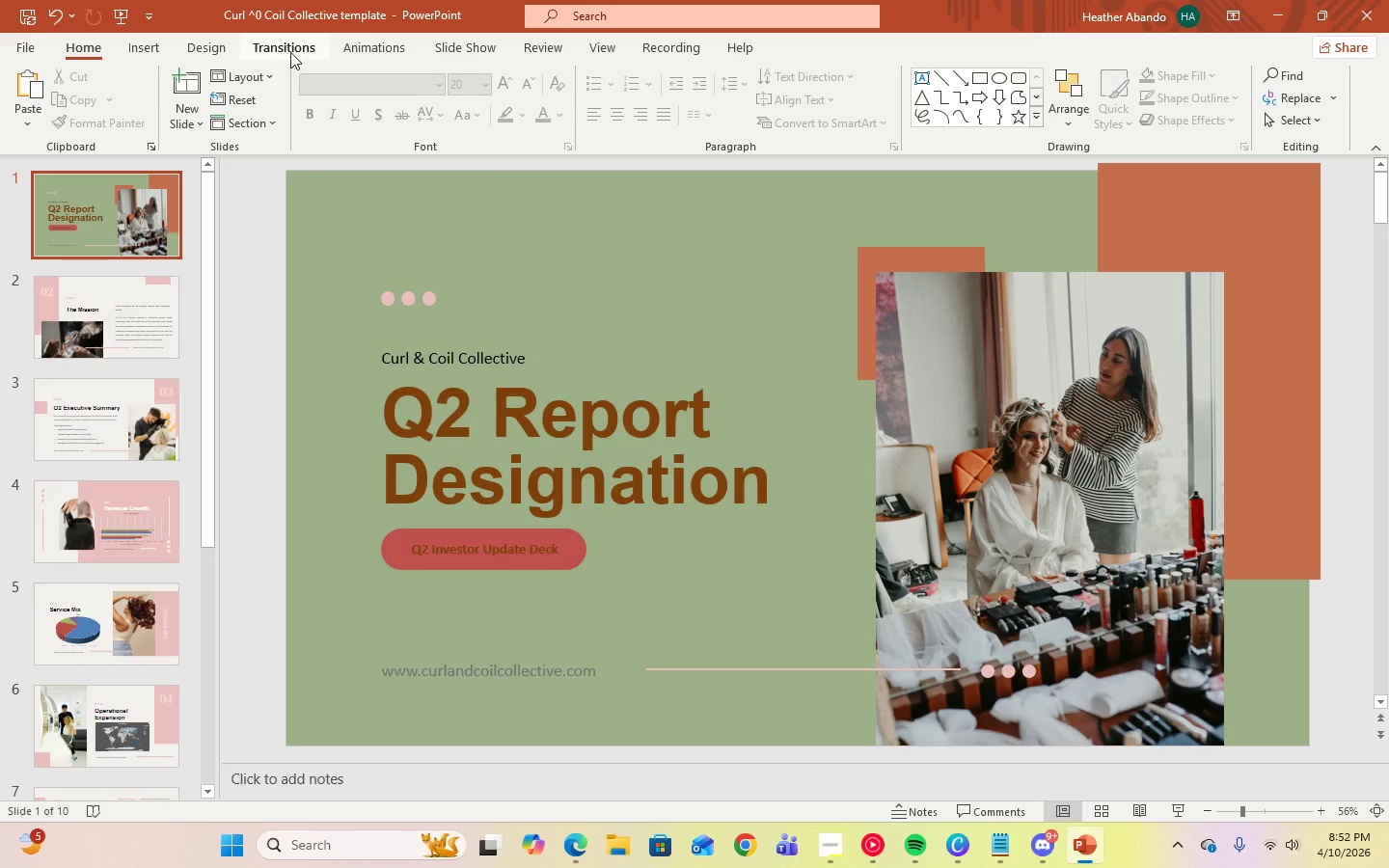 
left_click([444, 53])
 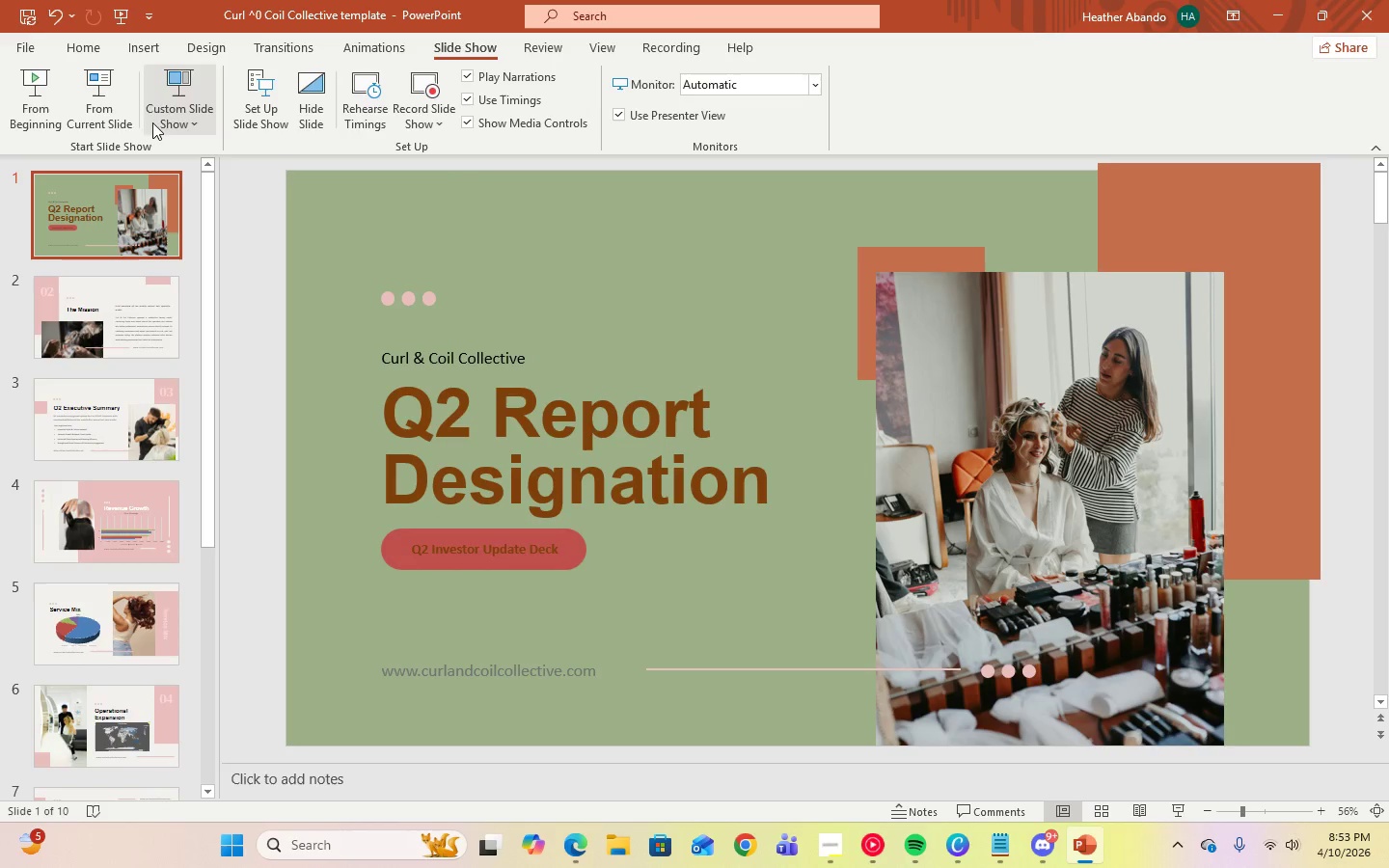 
left_click([118, 120])
 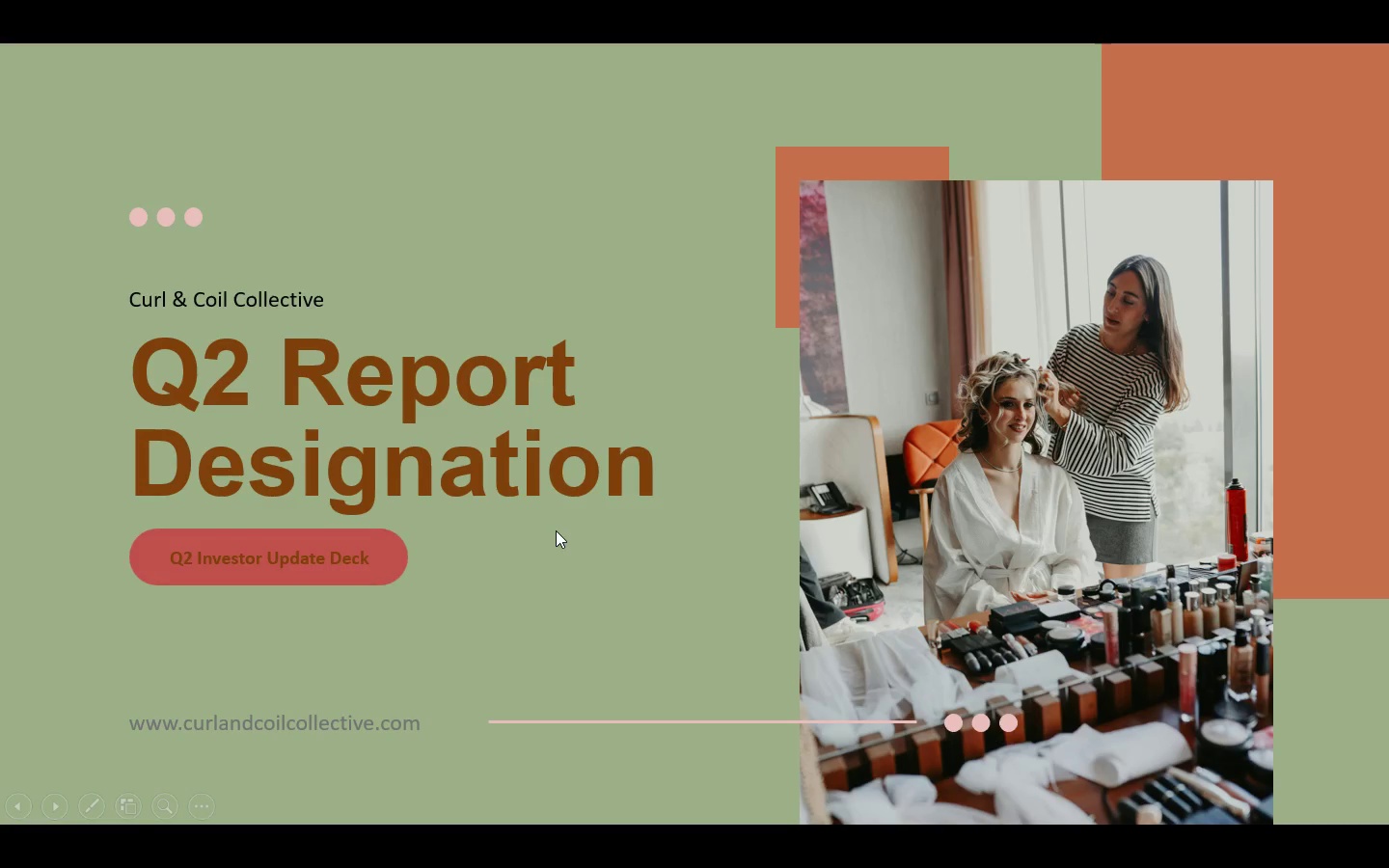 
key(Escape)
 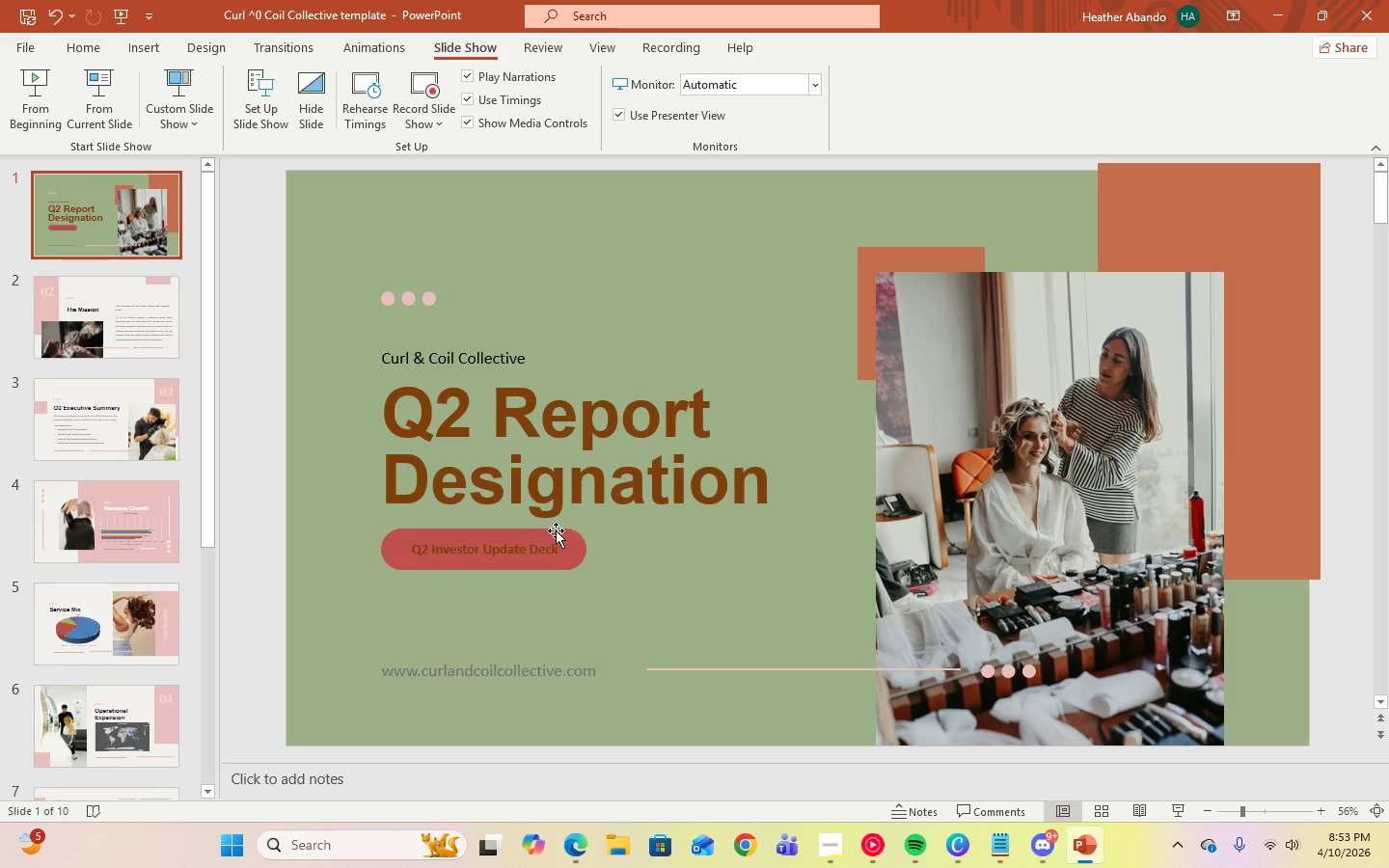 
left_click([552, 542])
 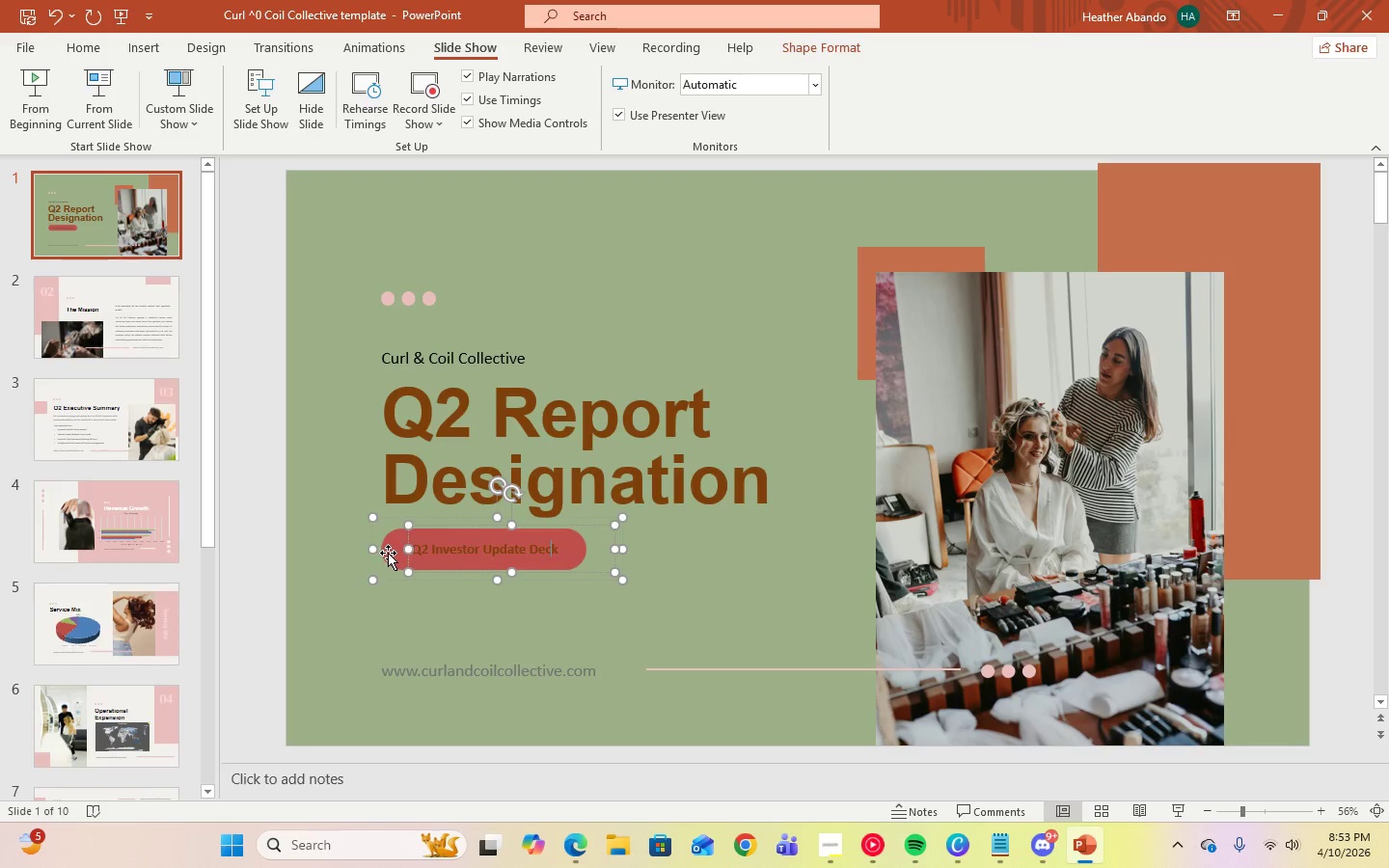 
double_click([388, 553])
 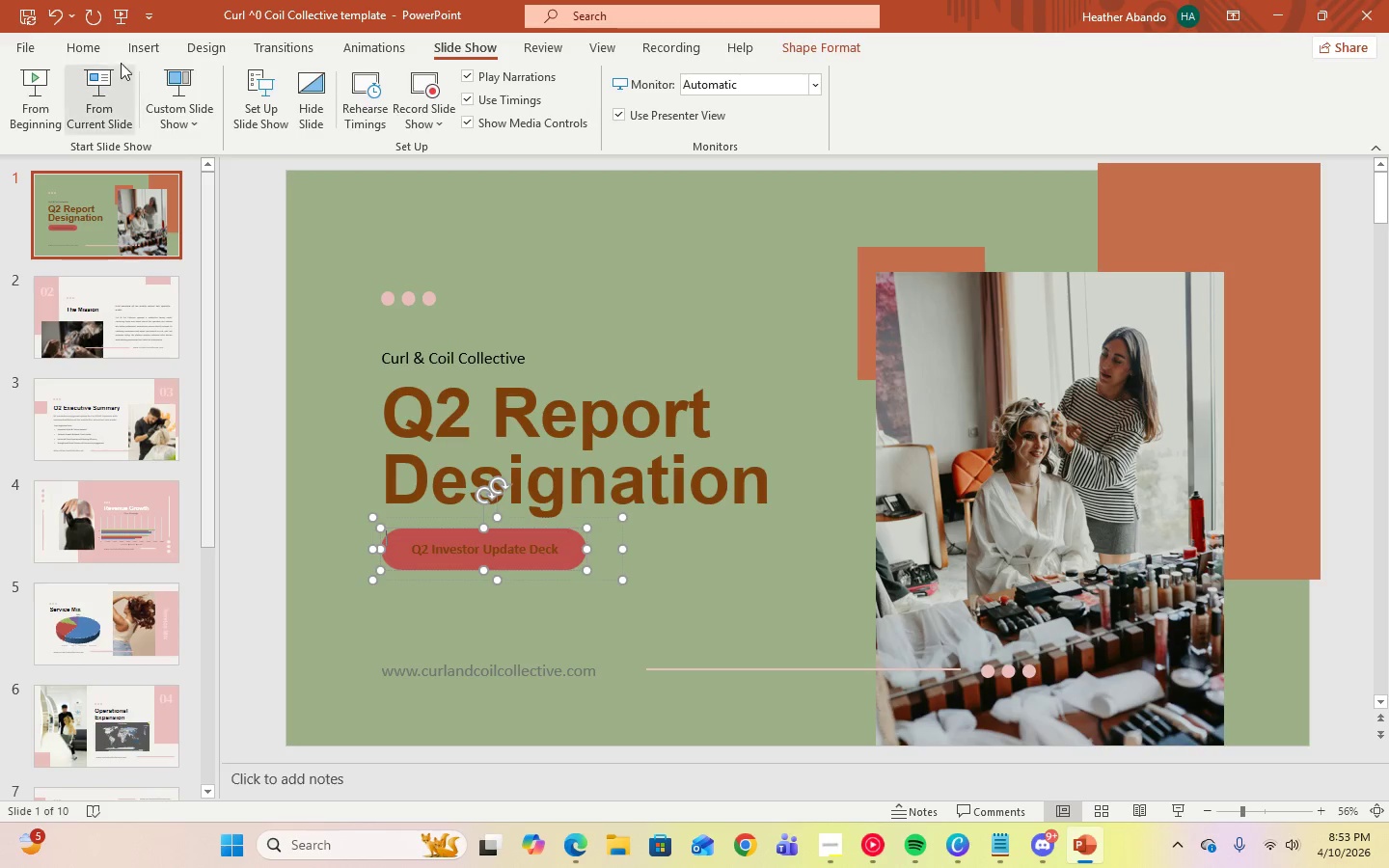 
left_click([97, 52])
 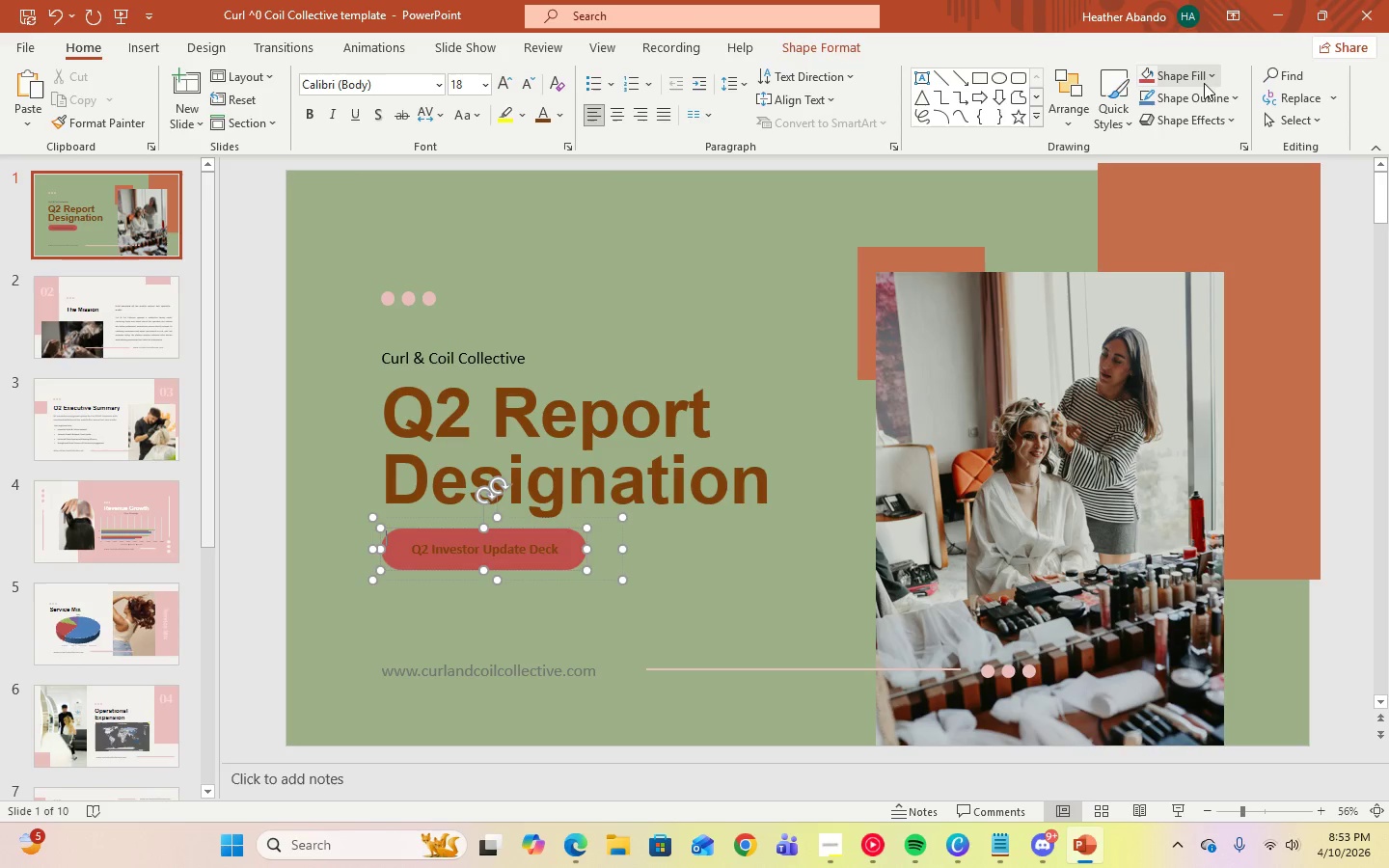 
left_click([1216, 83])
 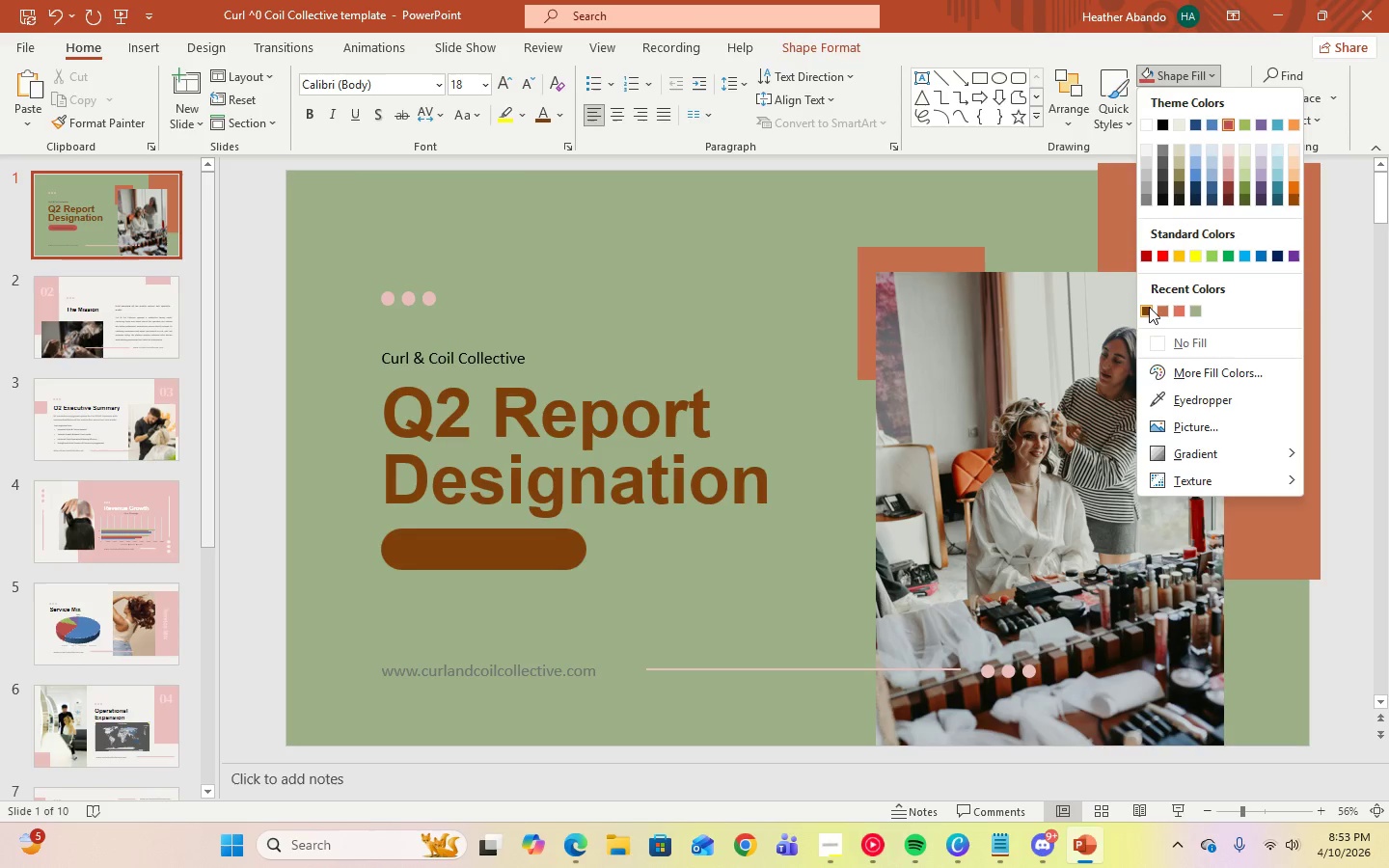 
left_click([1149, 307])
 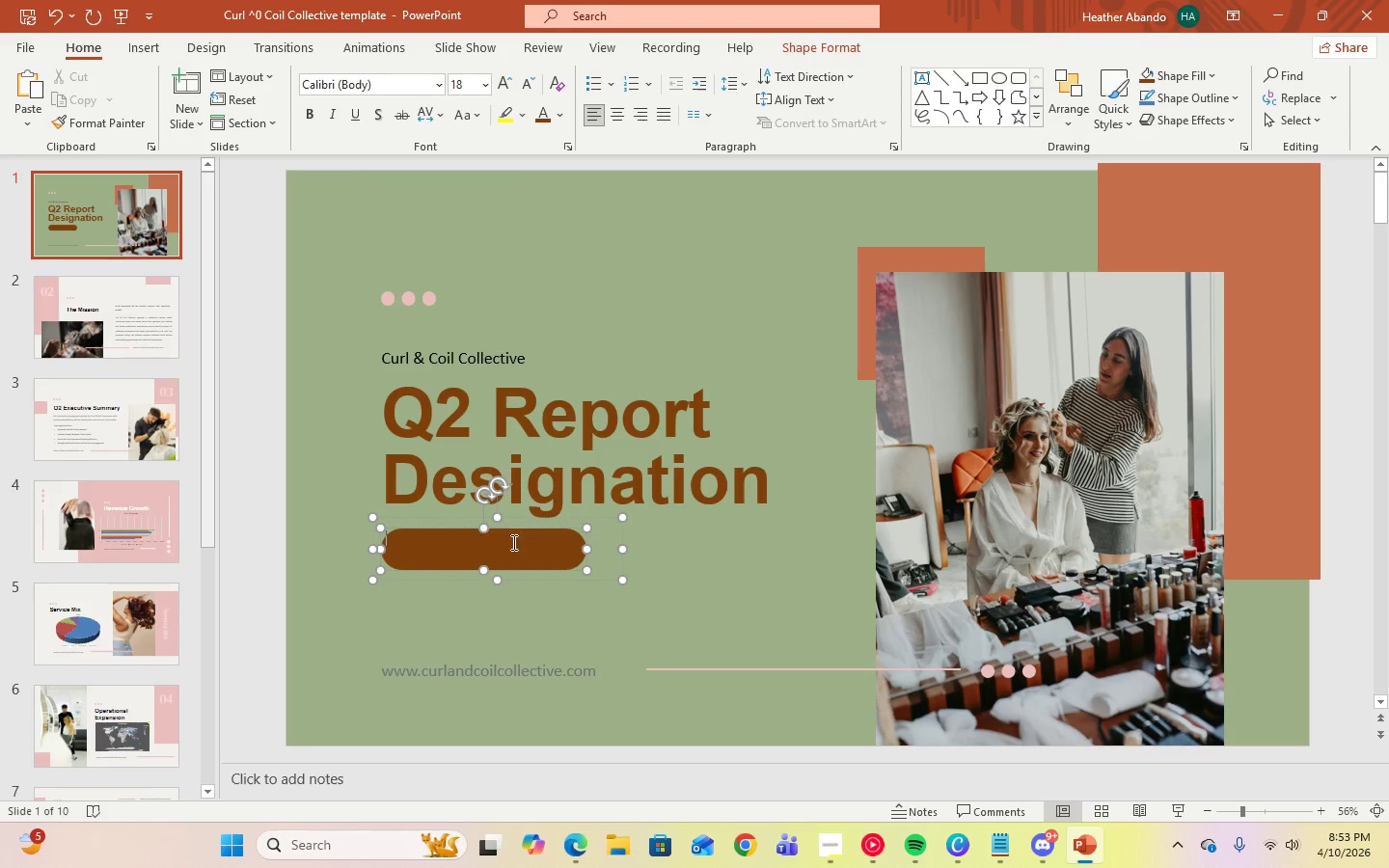 
left_click([512, 549])
 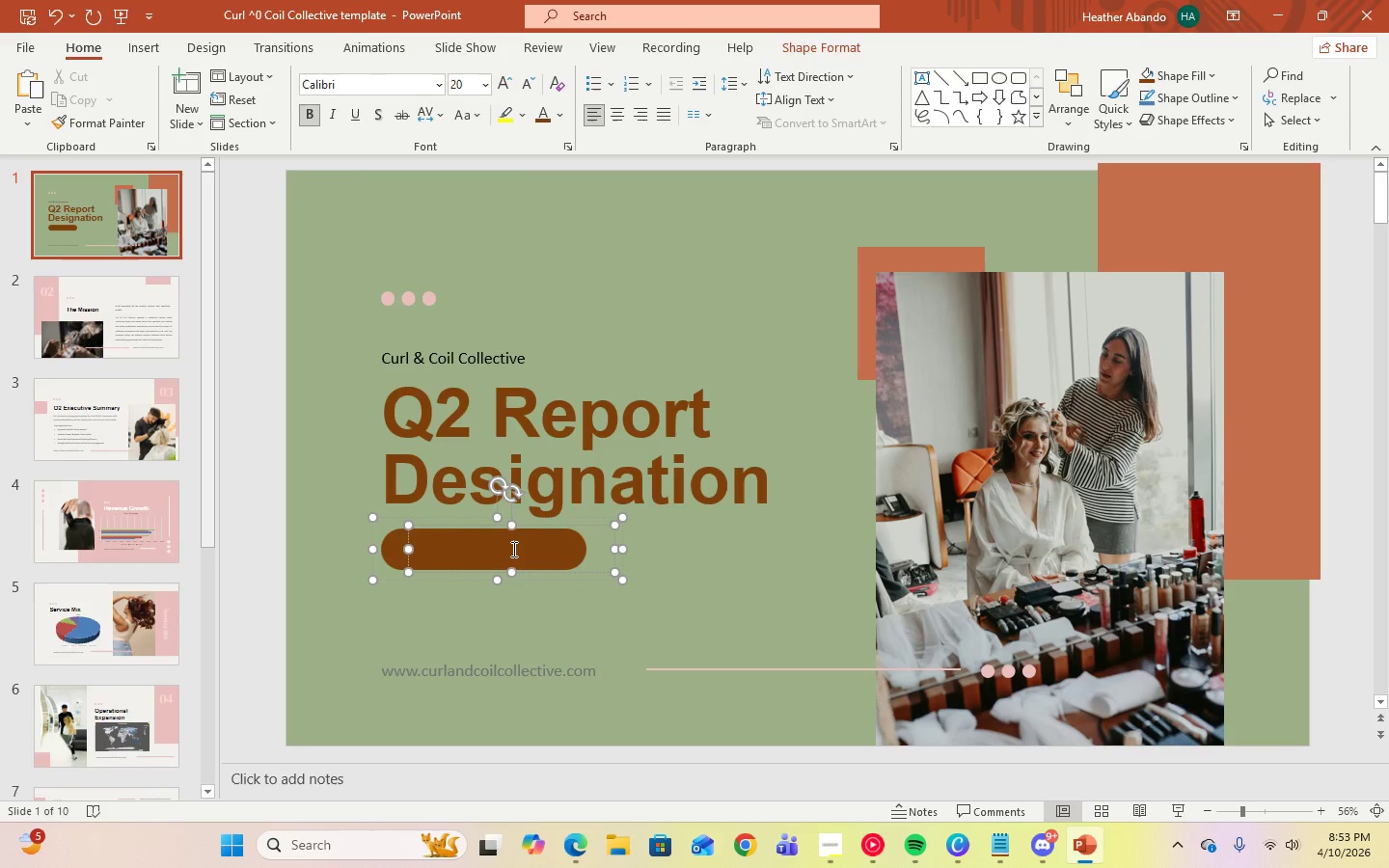 
key(Control+A)
 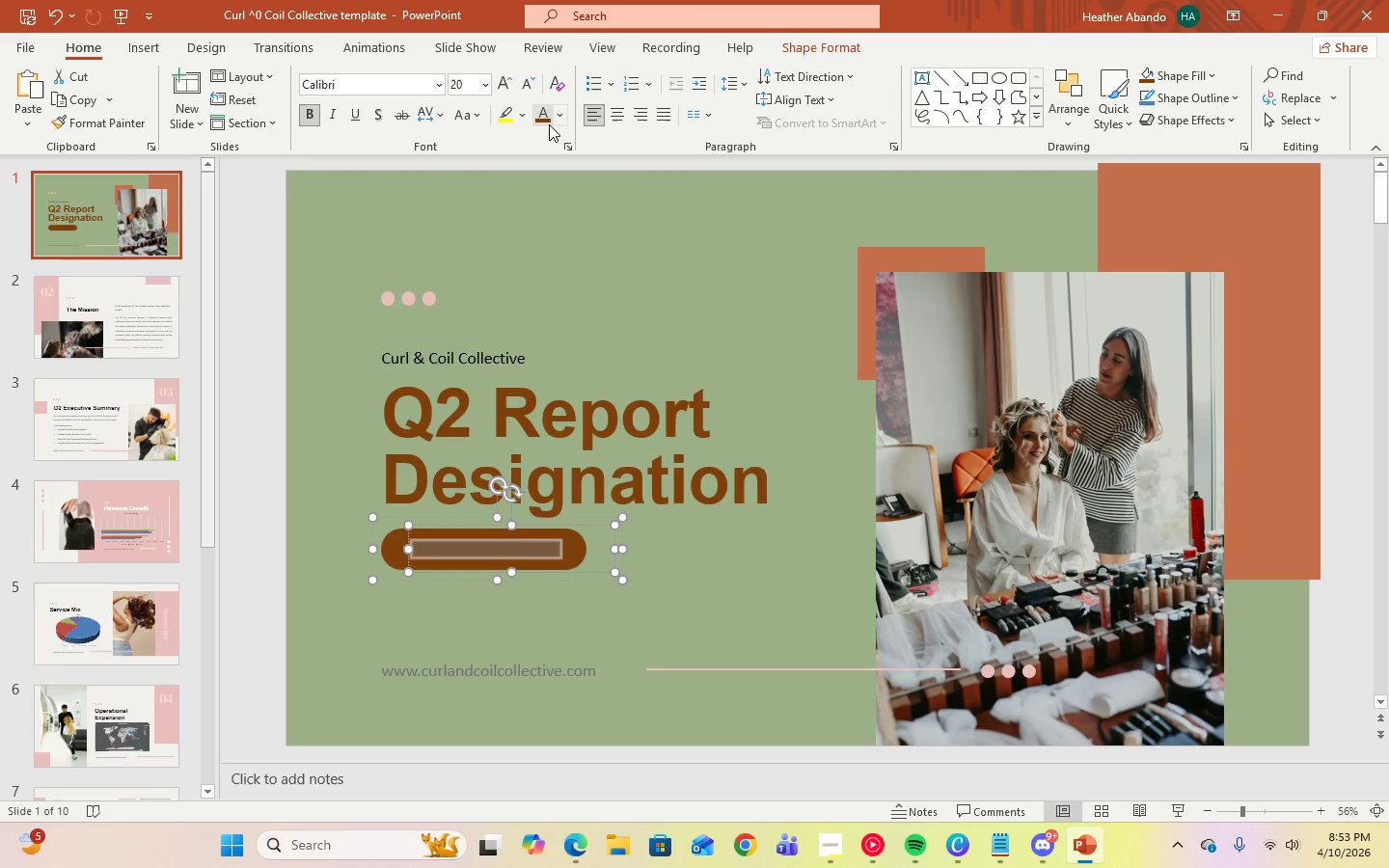 
left_click([558, 120])
 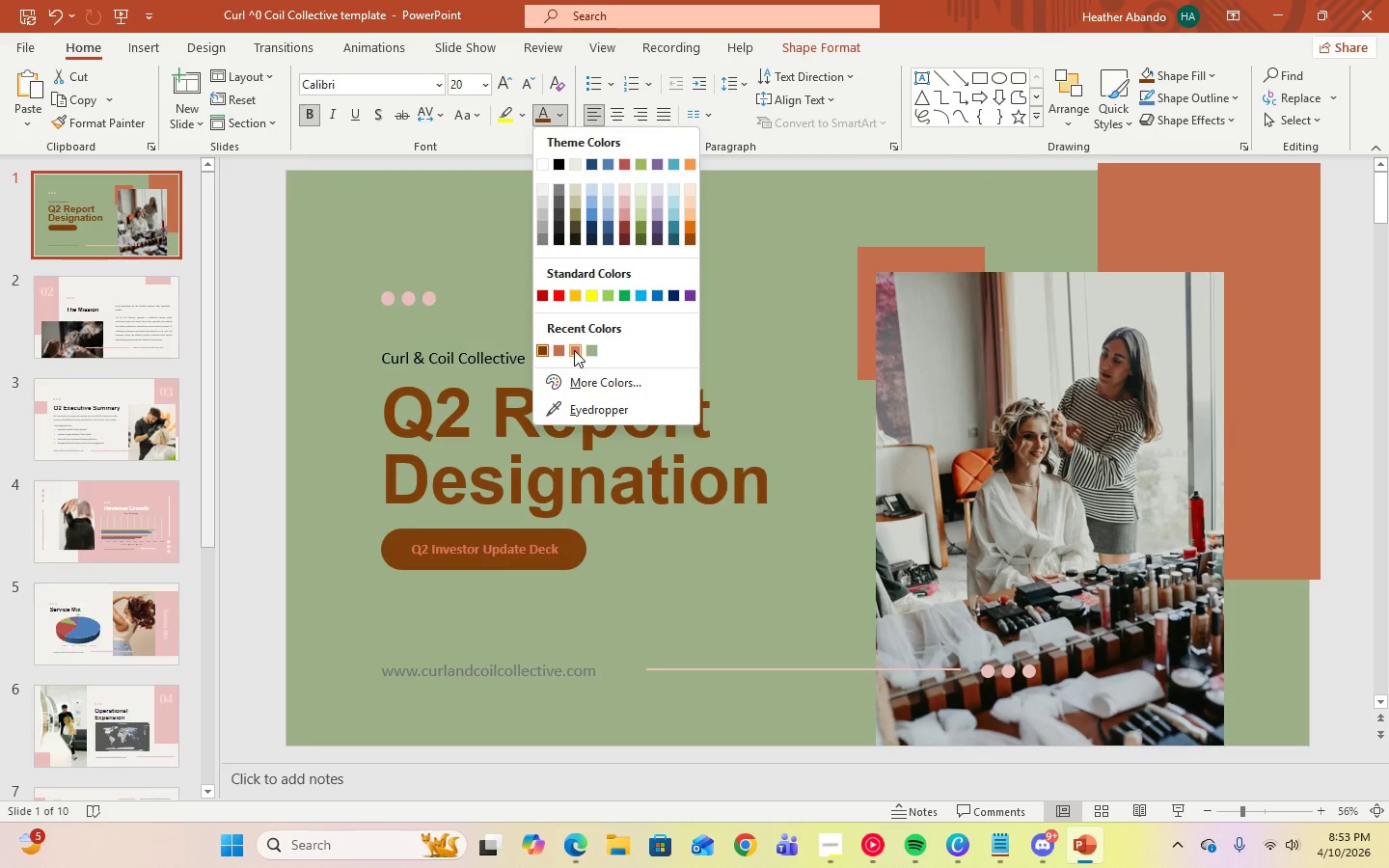 
left_click([574, 350])
 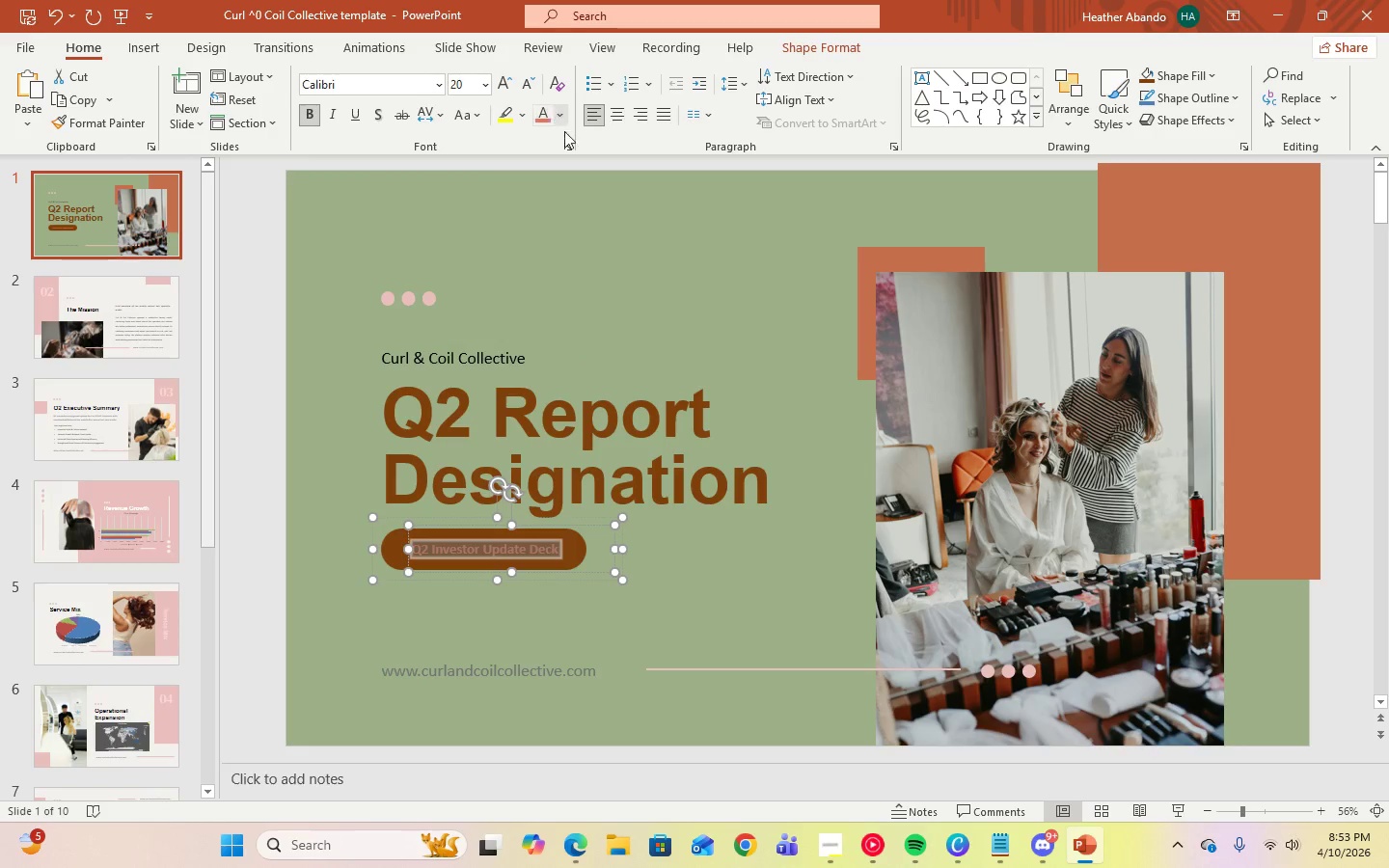 
left_click([565, 119])
 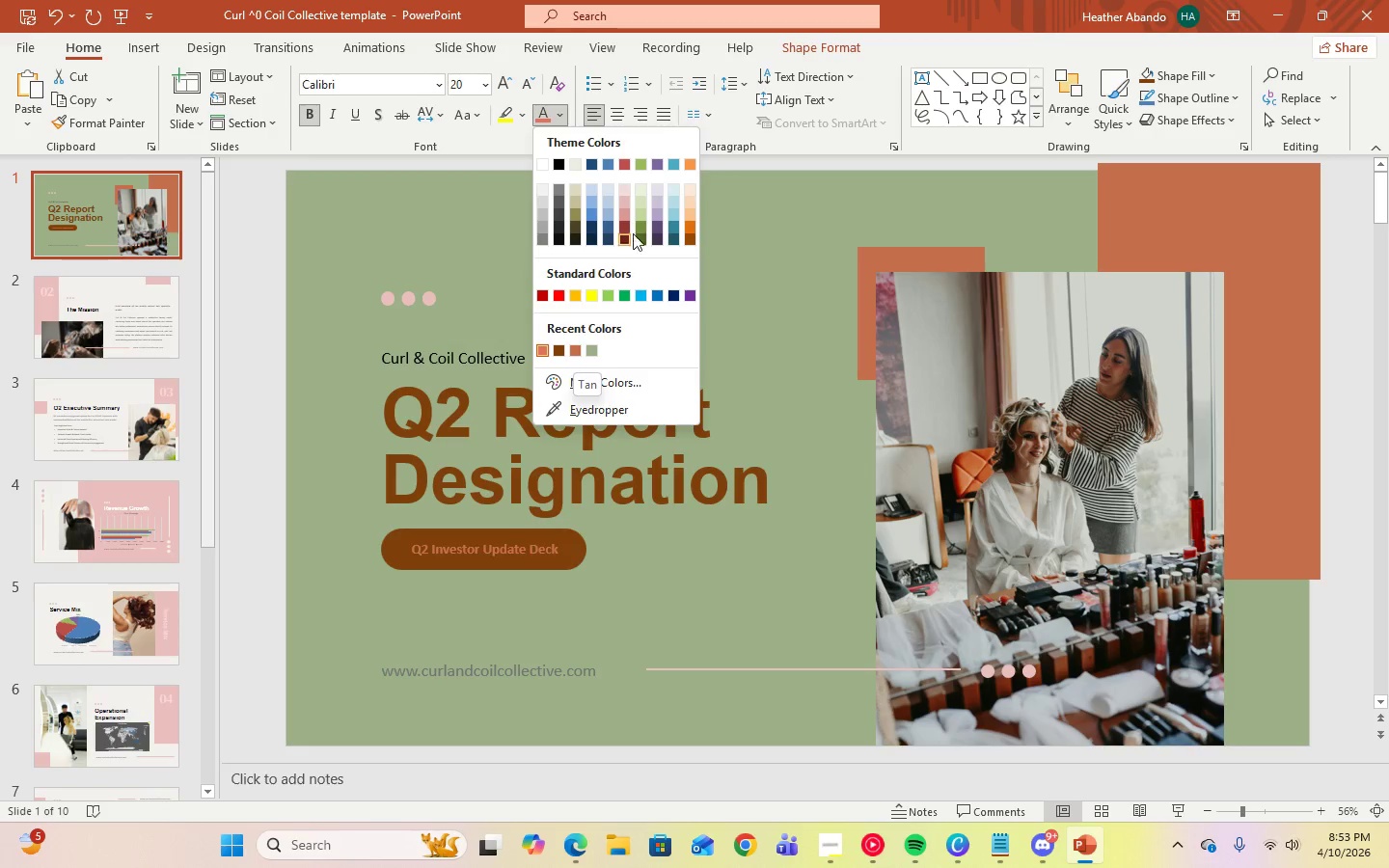 
left_click([572, 355])
 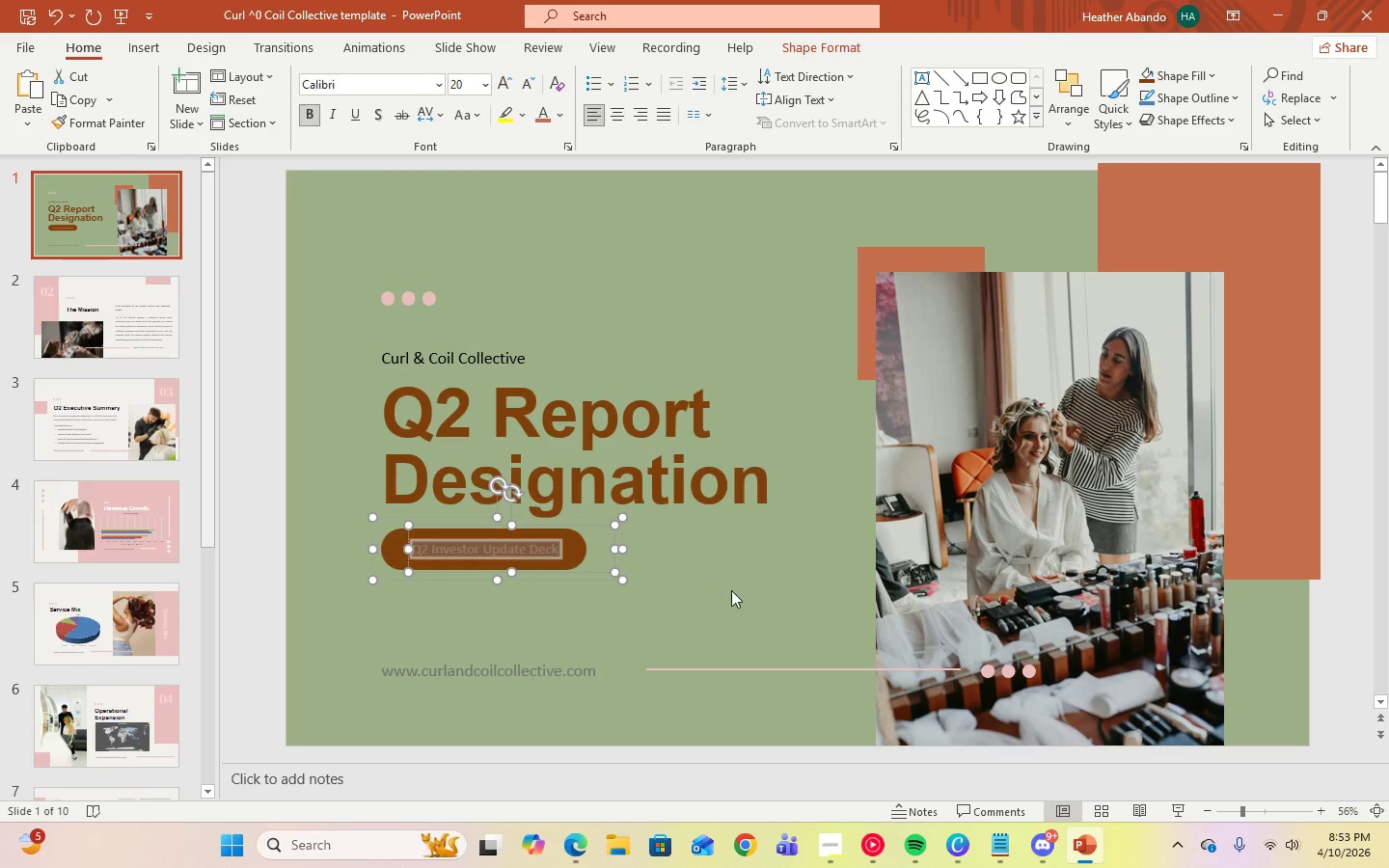 
left_click([731, 594])
 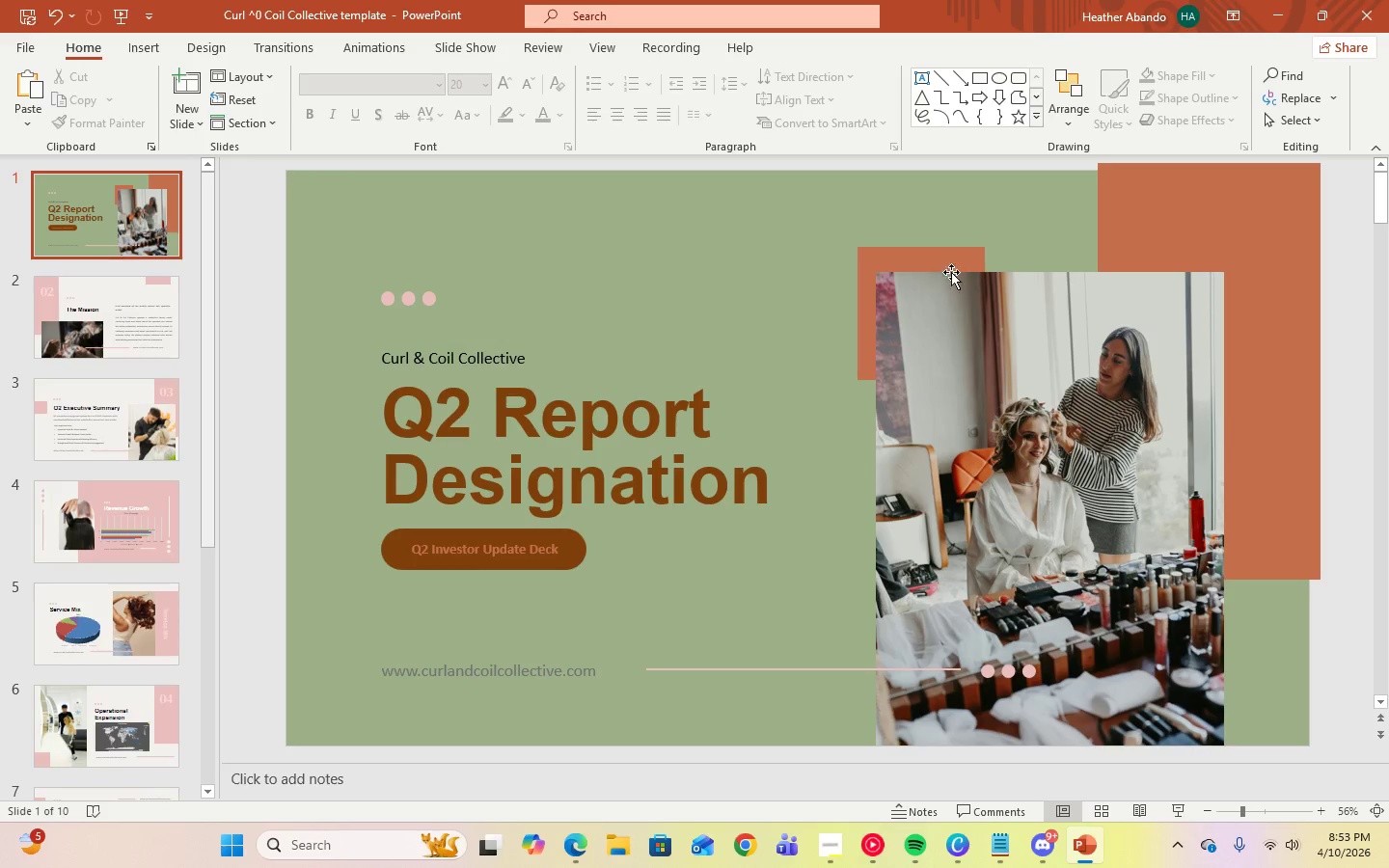 
left_click([1134, 219])
 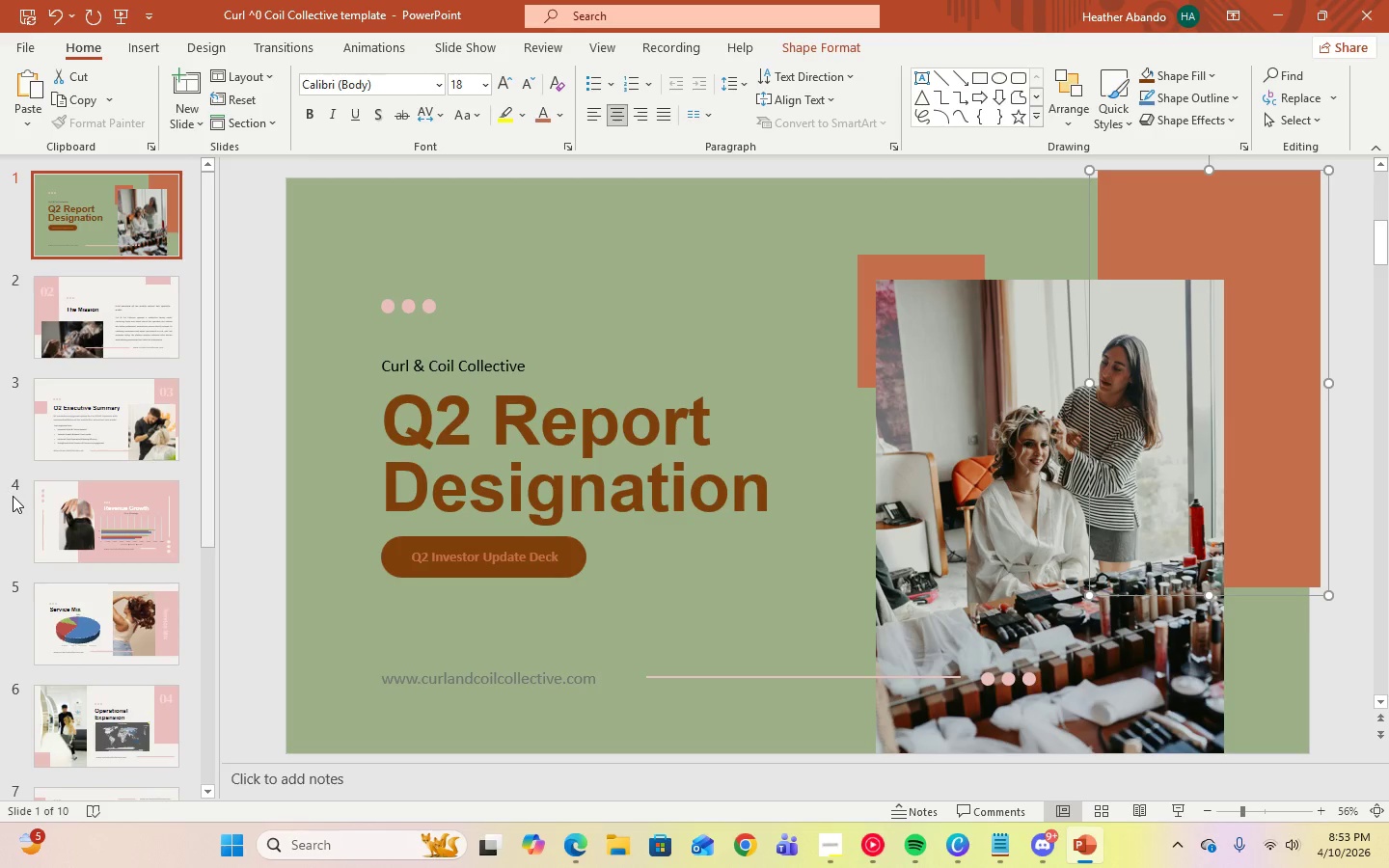 
left_click([422, 364])
 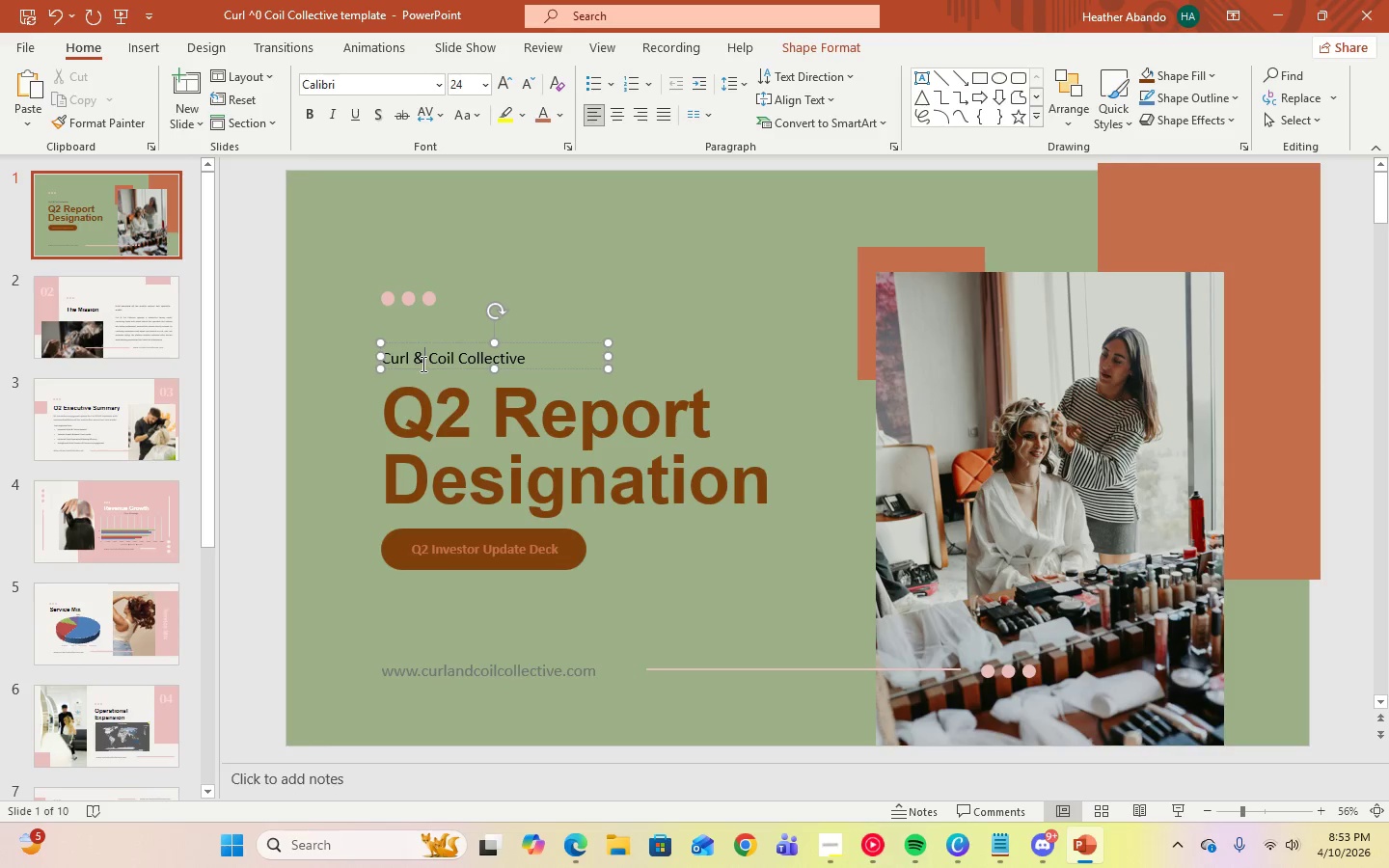 
key(Control+A)
 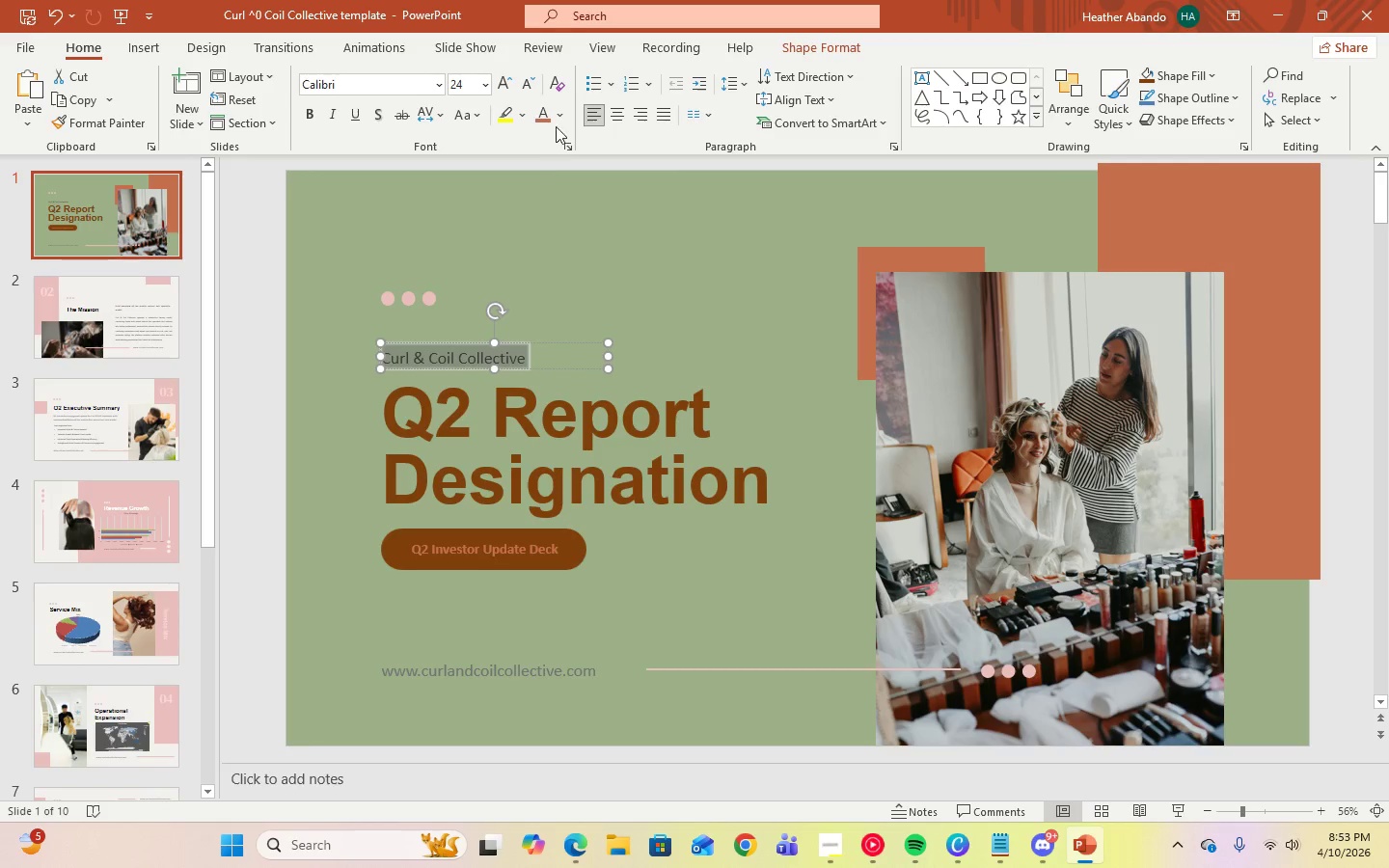 
left_click([559, 114])
 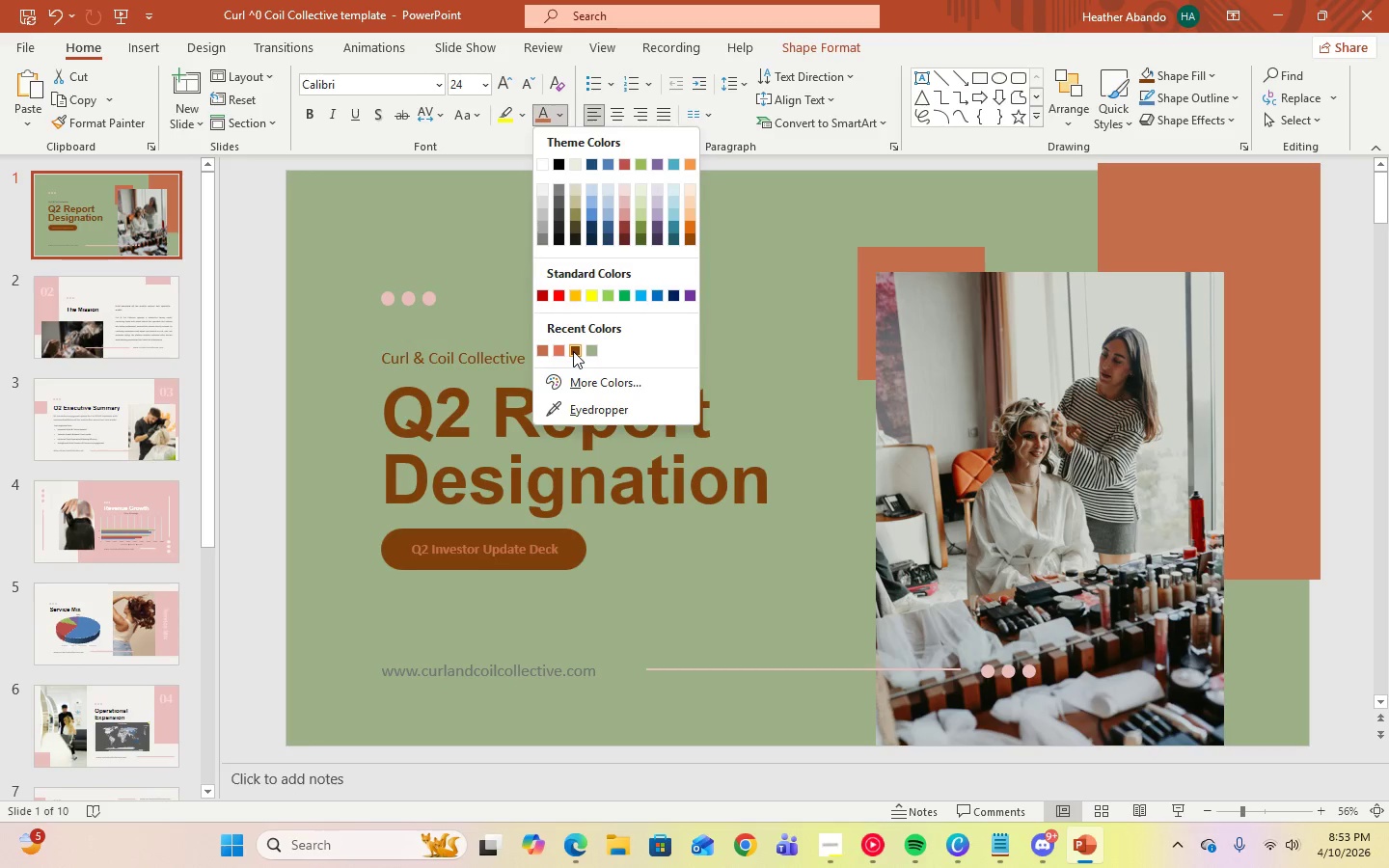 
left_click([573, 351])
 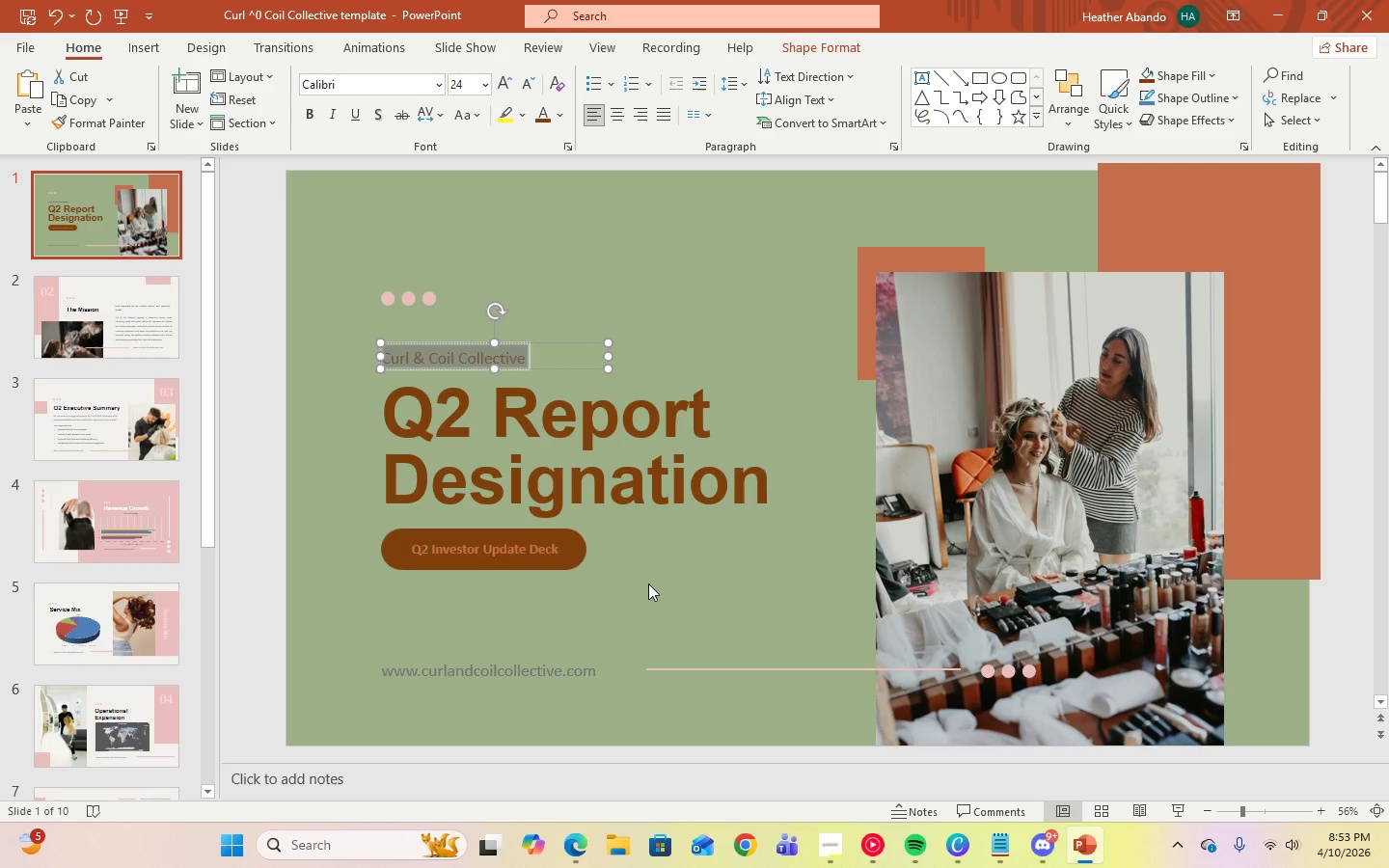 
left_click([649, 583])
 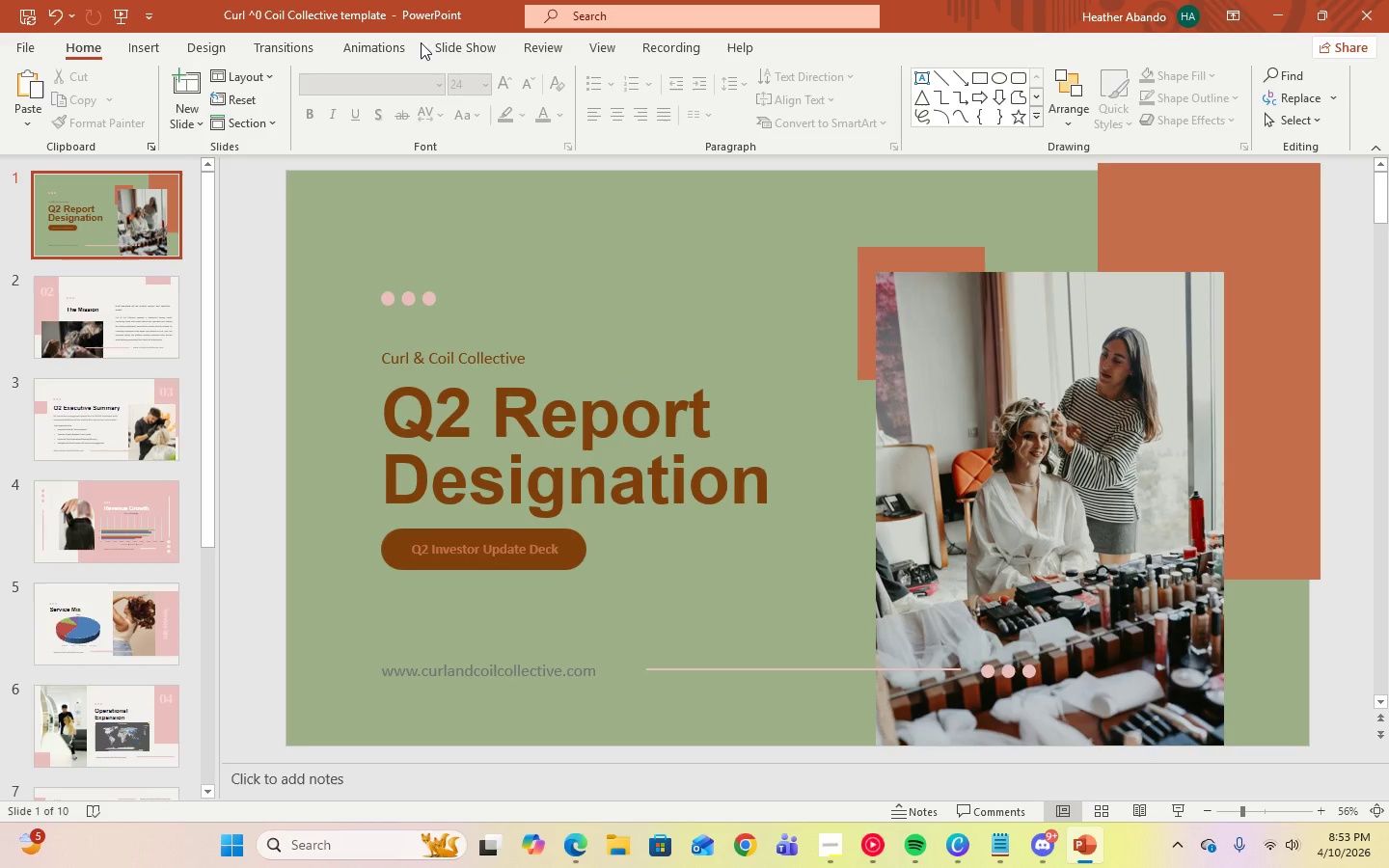 
wait(10.86)
 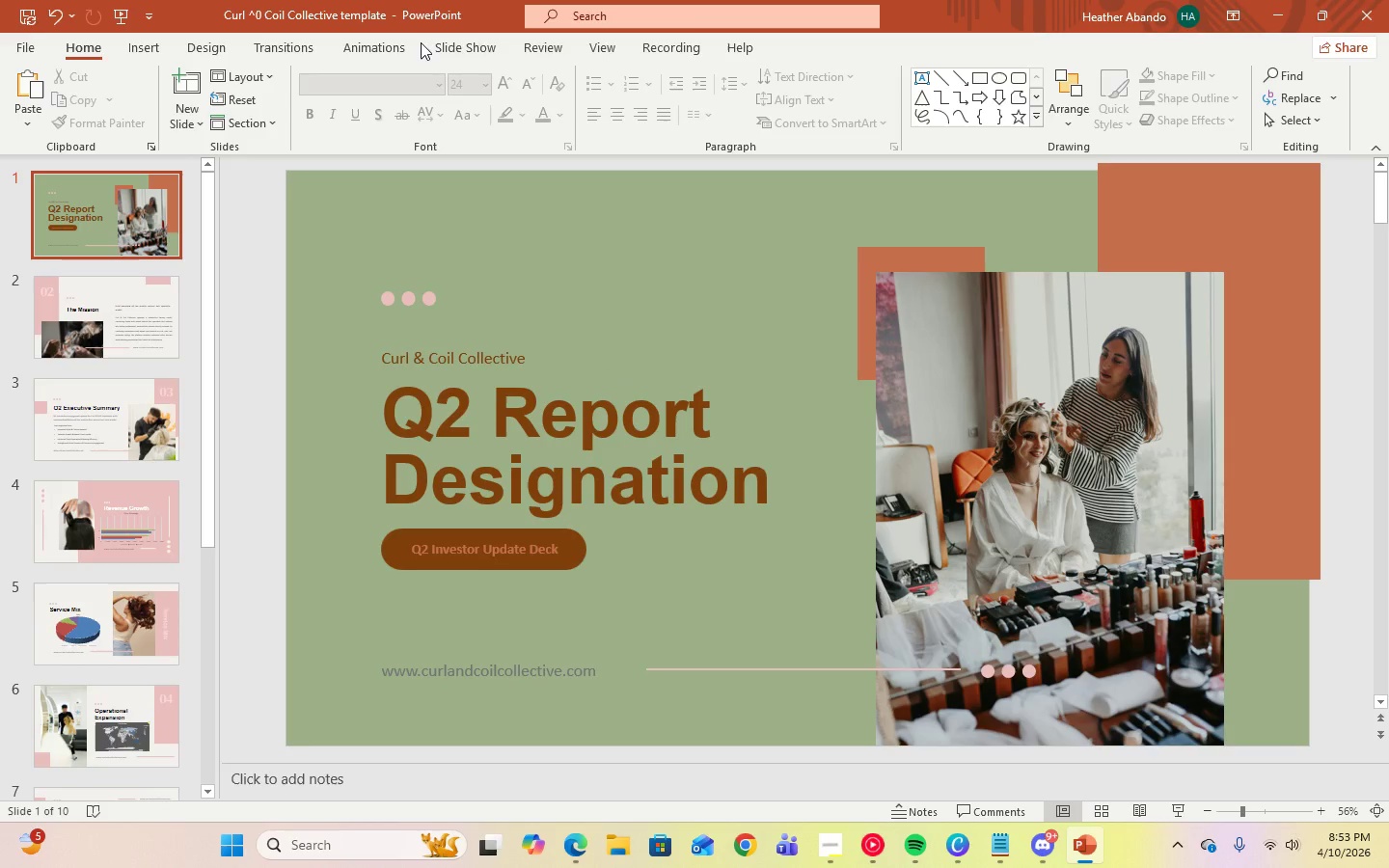 
left_click([1187, 182])
 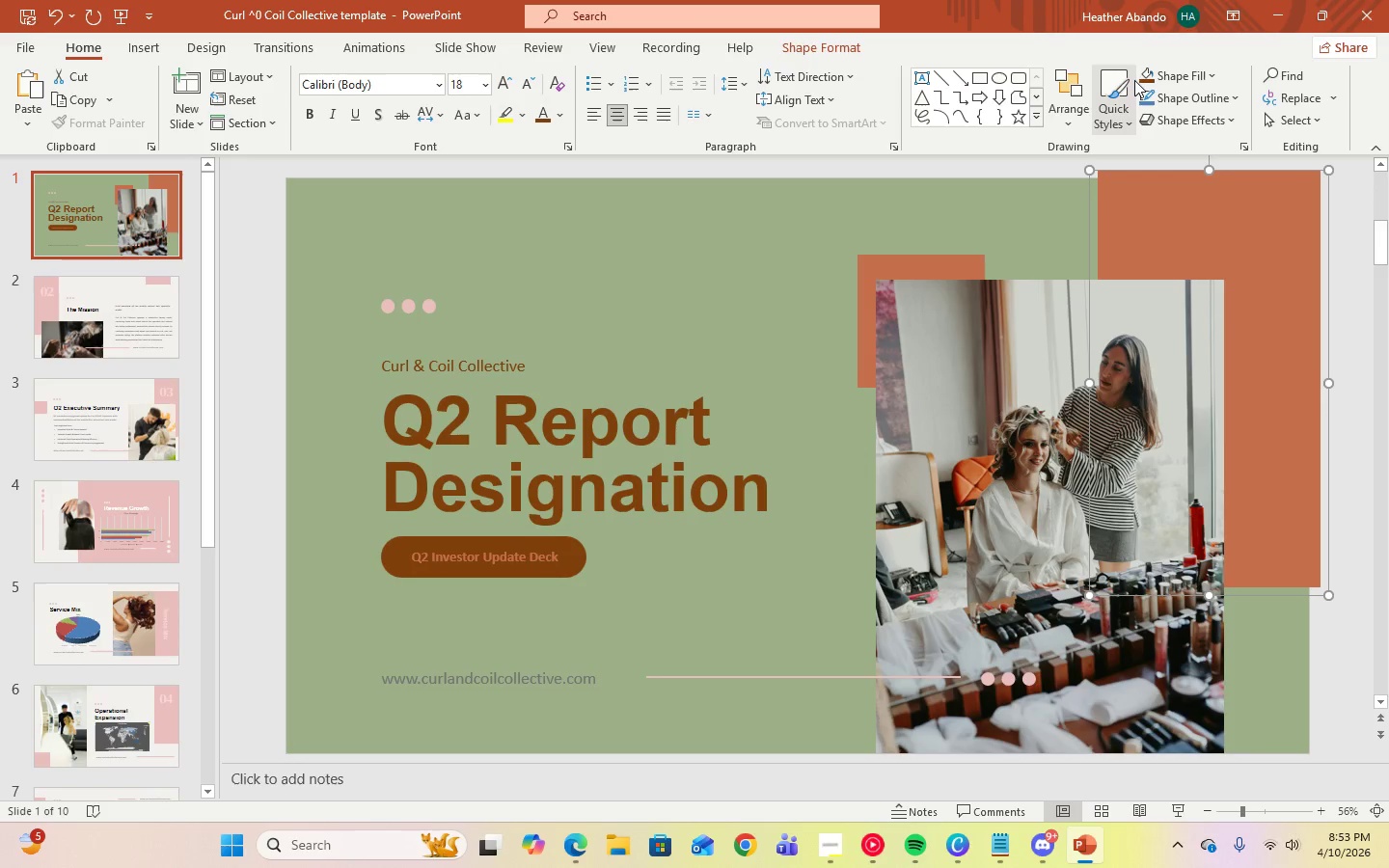 
left_click([1150, 81])
 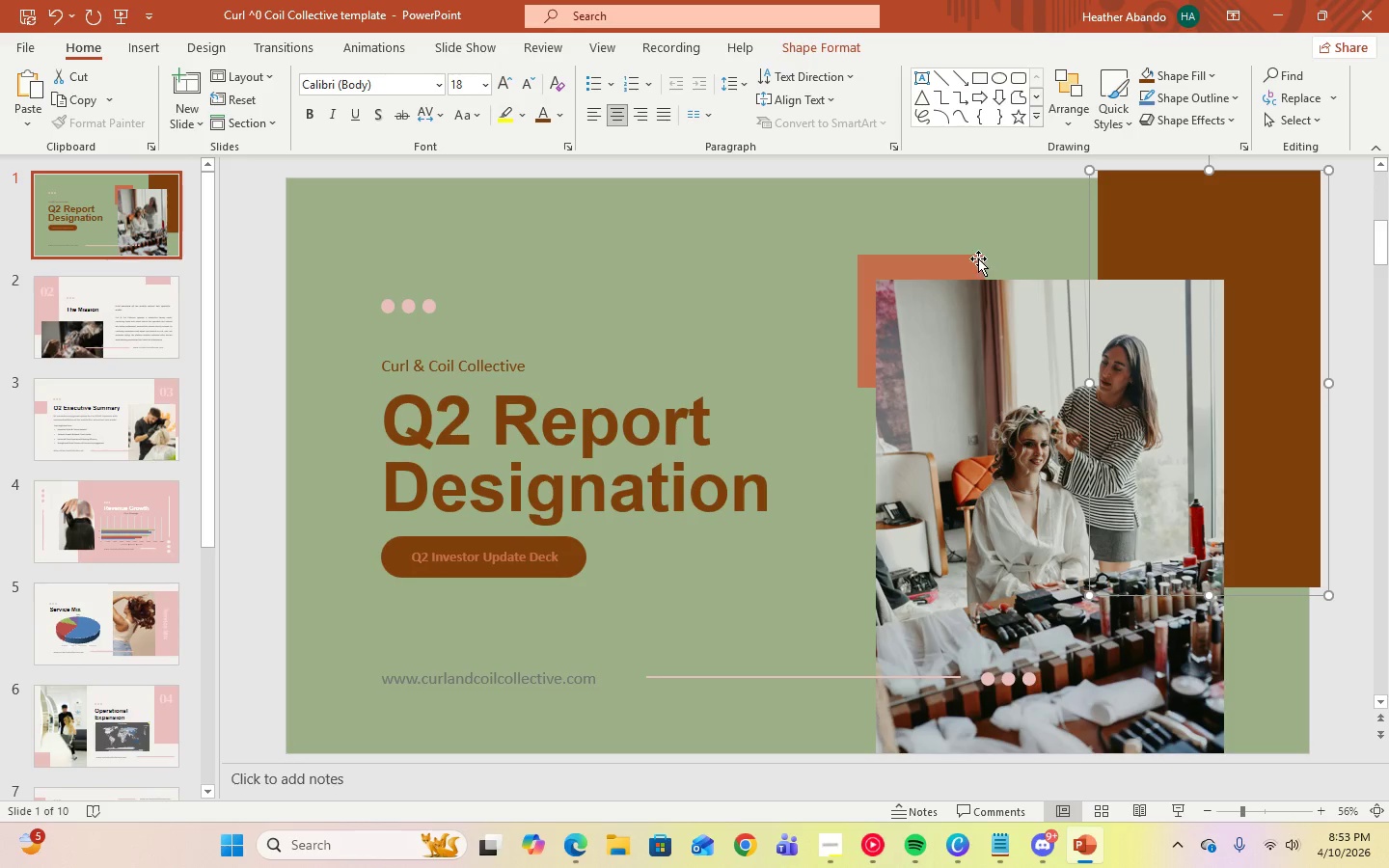 
left_click([968, 260])
 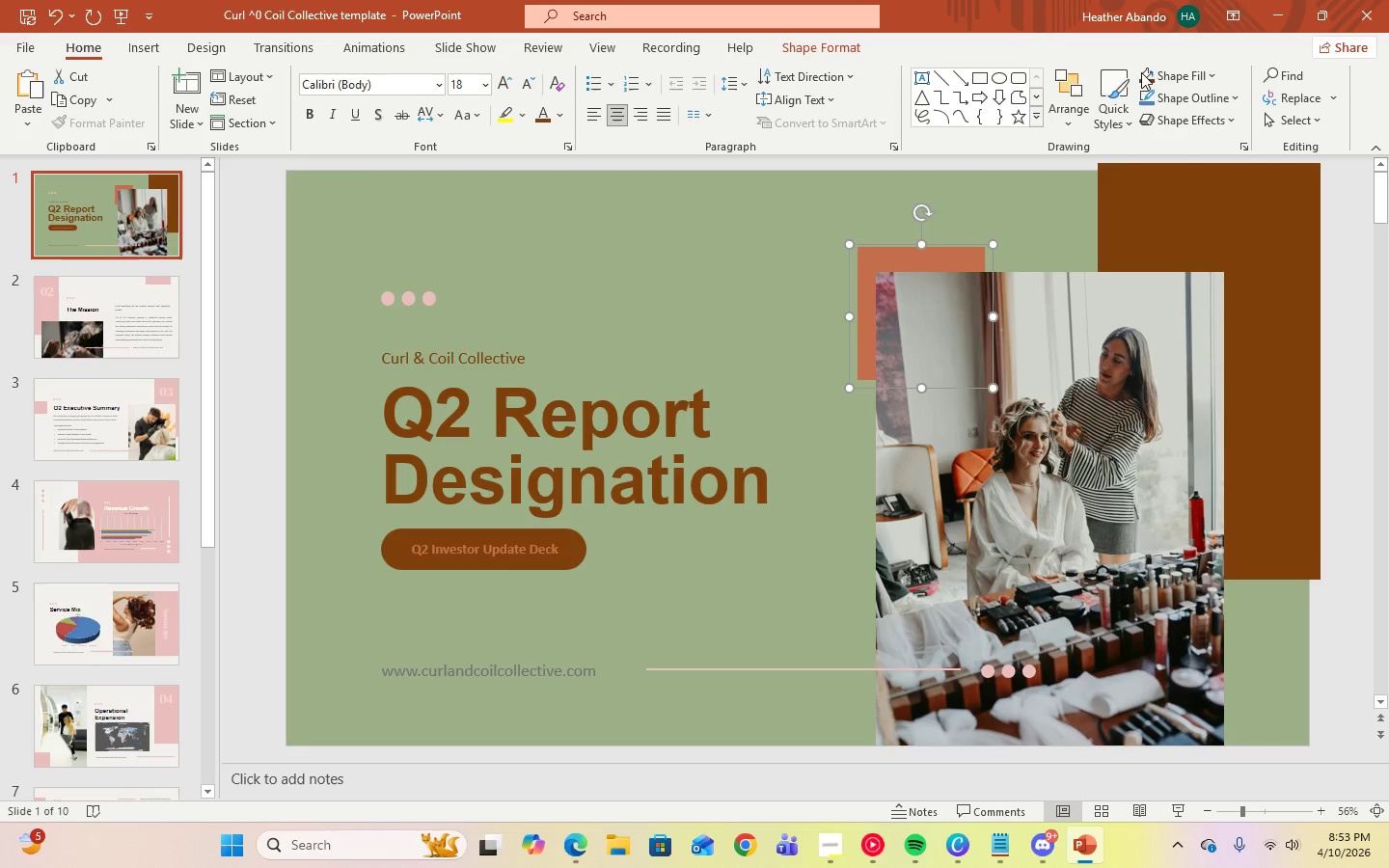 
left_click([1142, 73])
 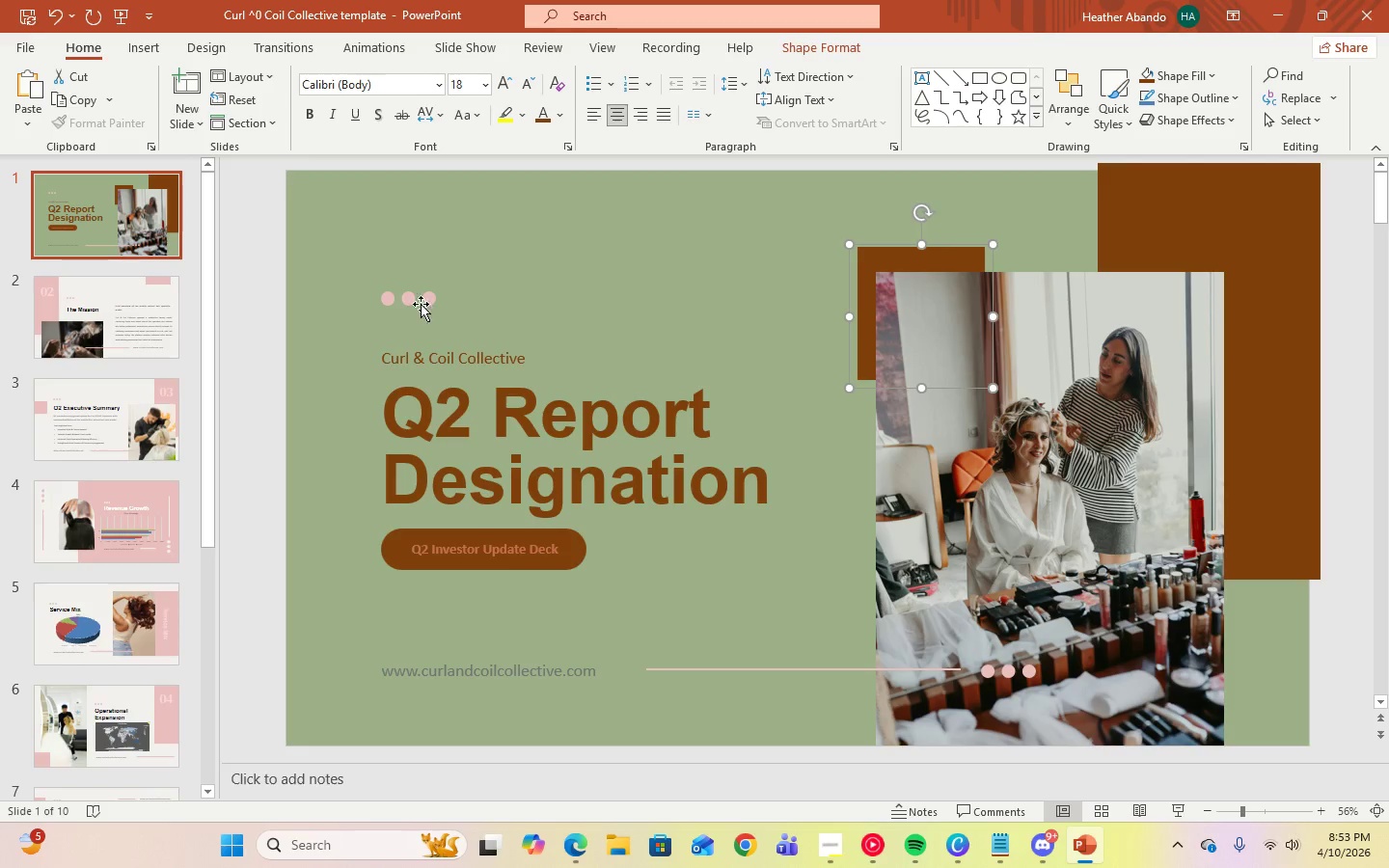 
left_click([415, 300])
 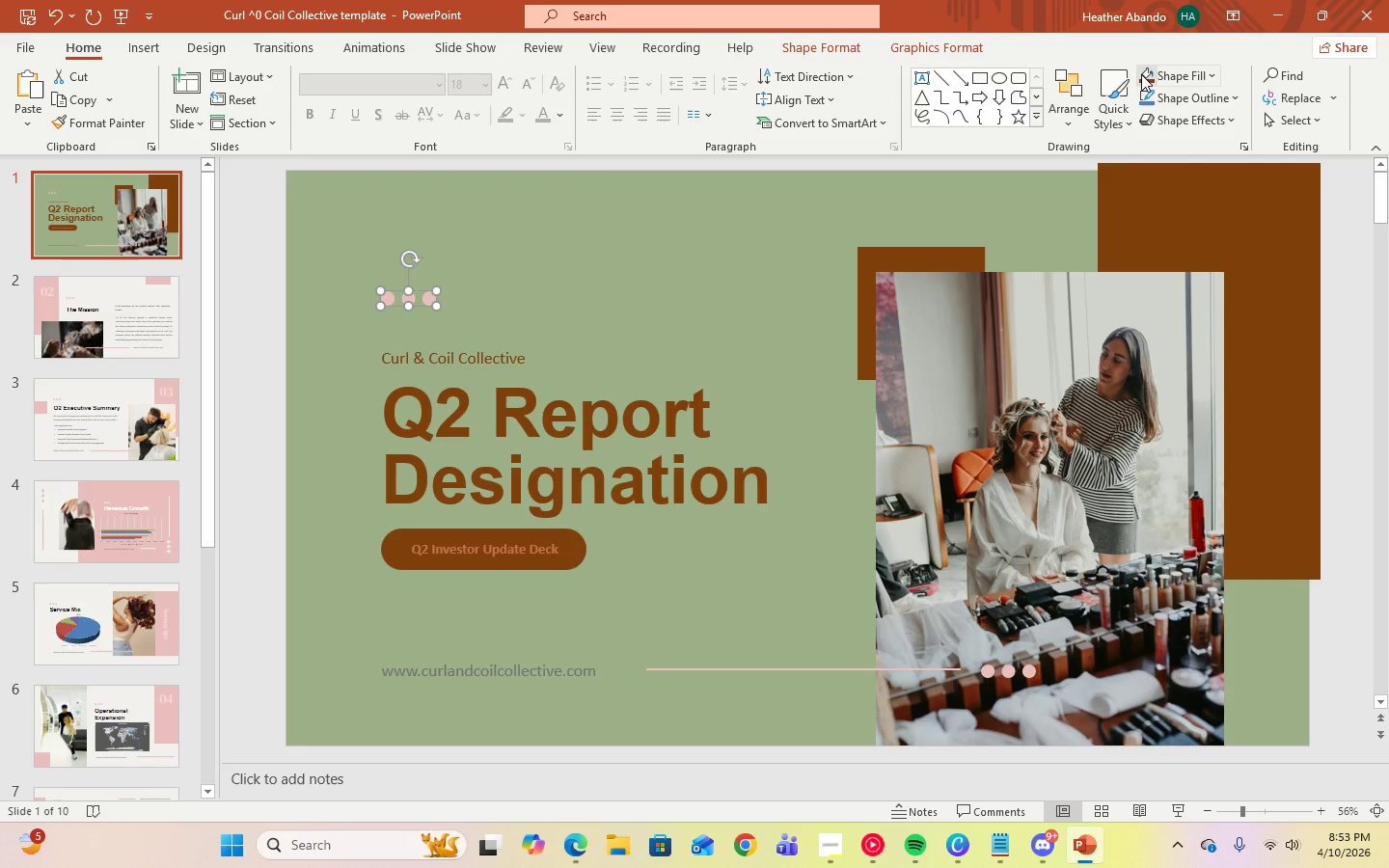 
left_click([1141, 76])
 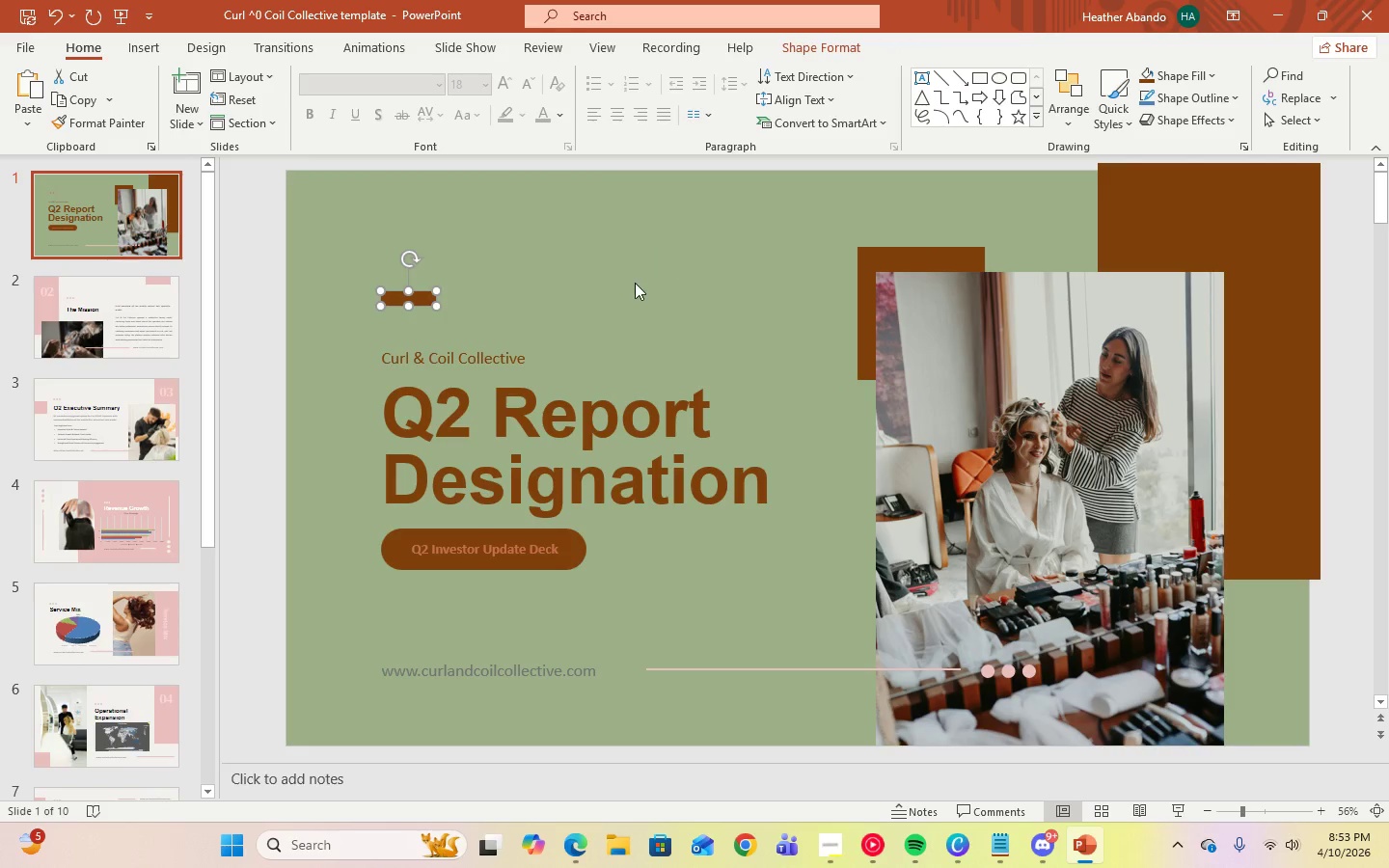 
left_click([635, 283])
 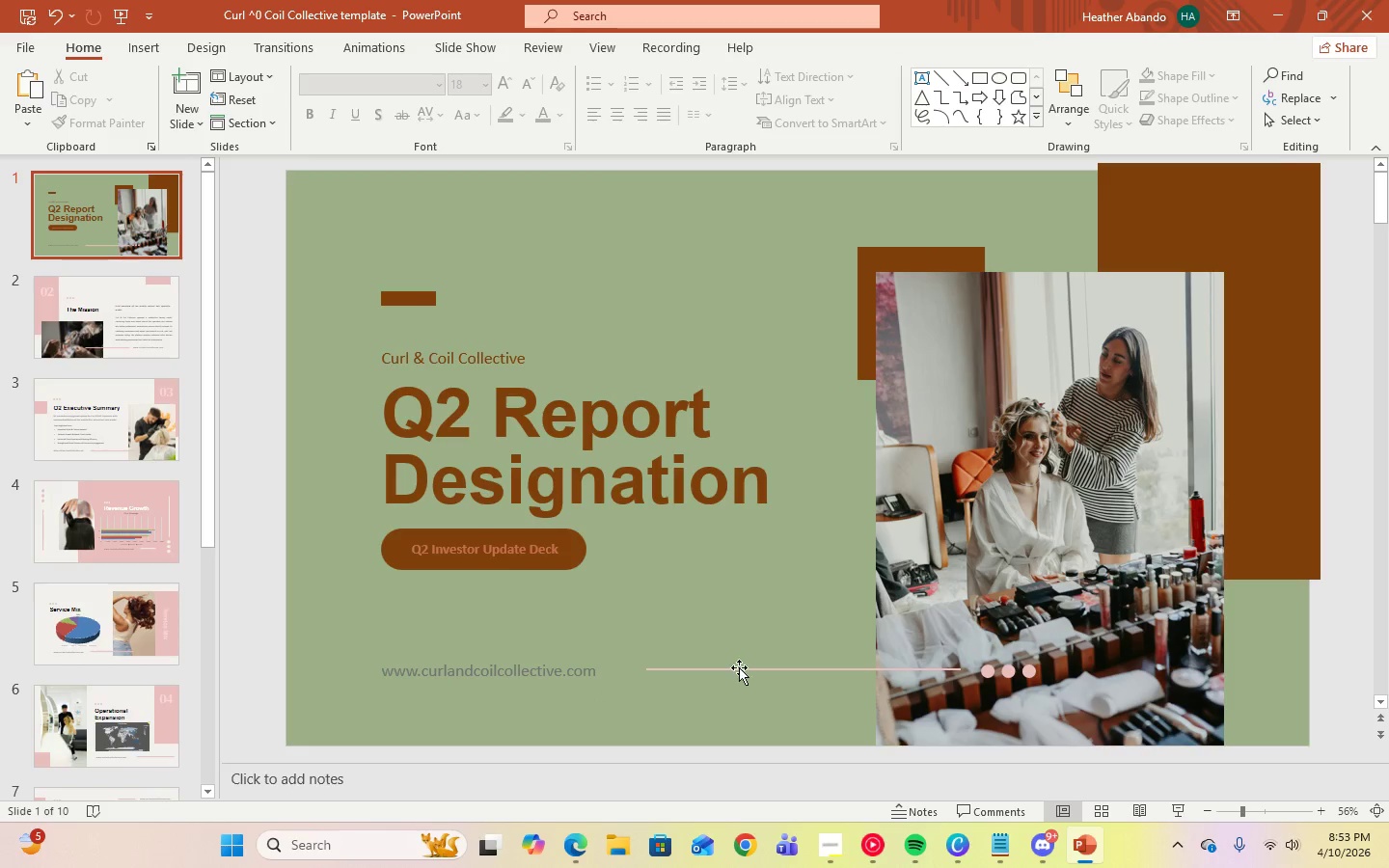 
left_click([738, 671])
 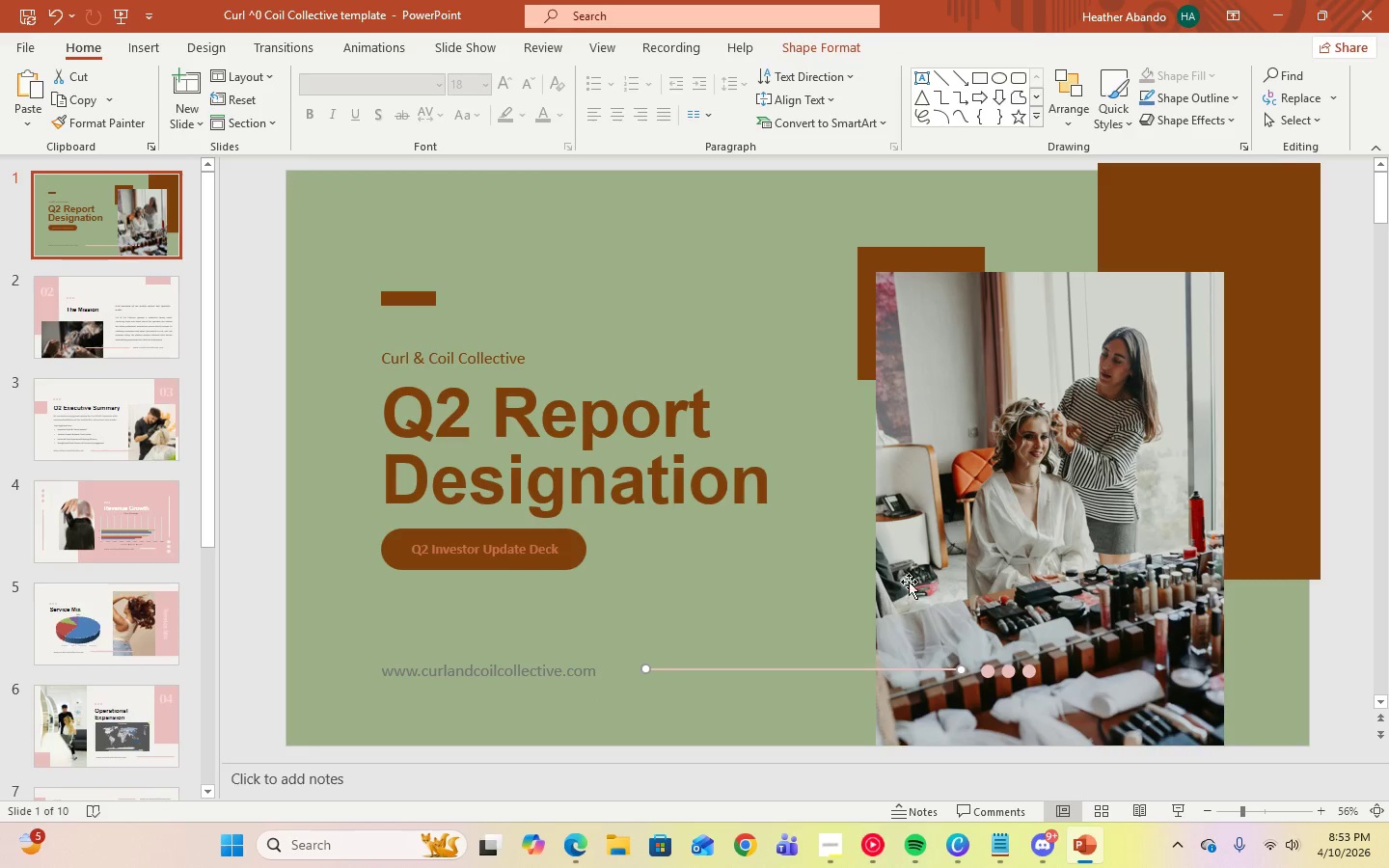 
left_click([840, 665])
 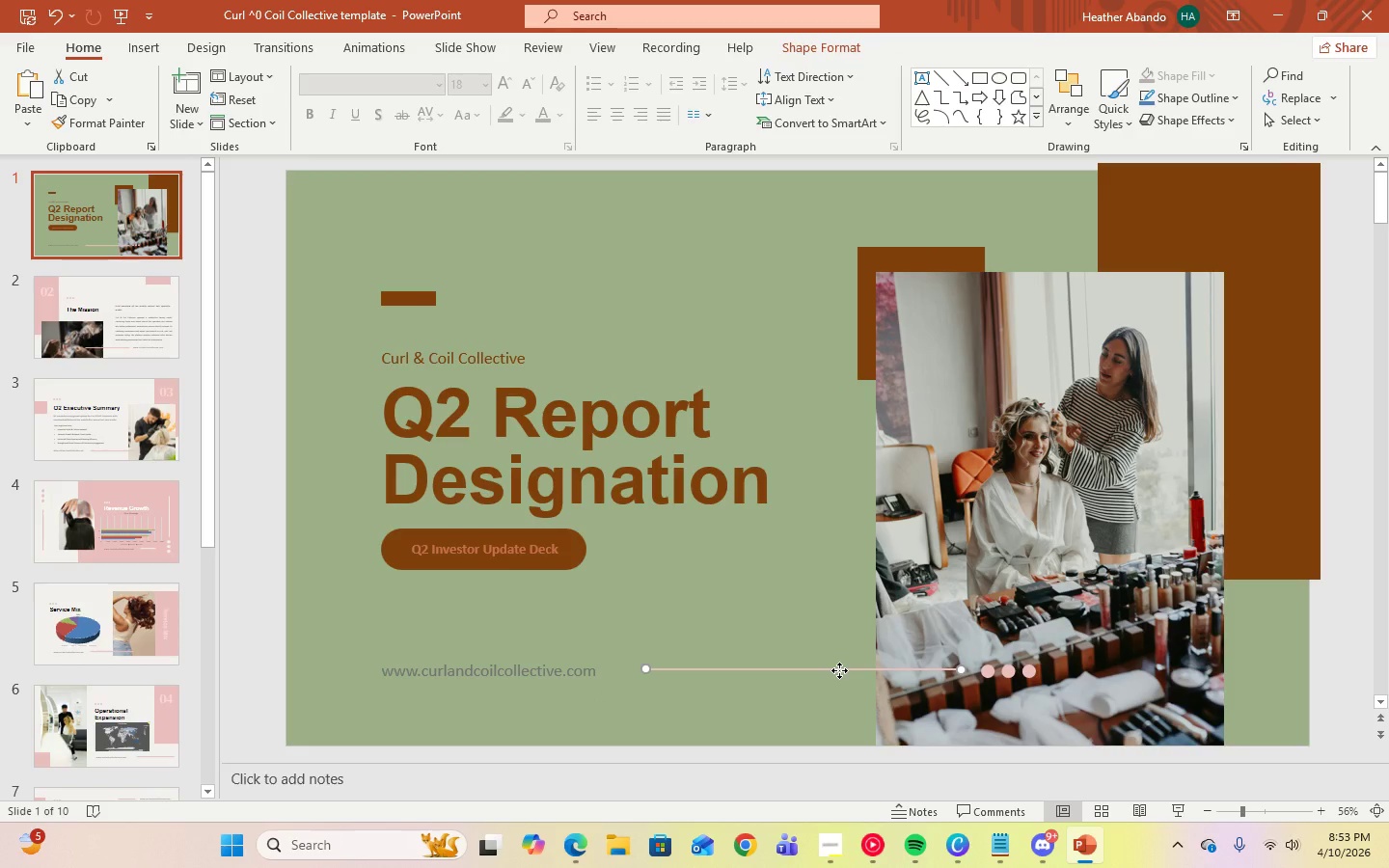 
double_click([839, 670])
 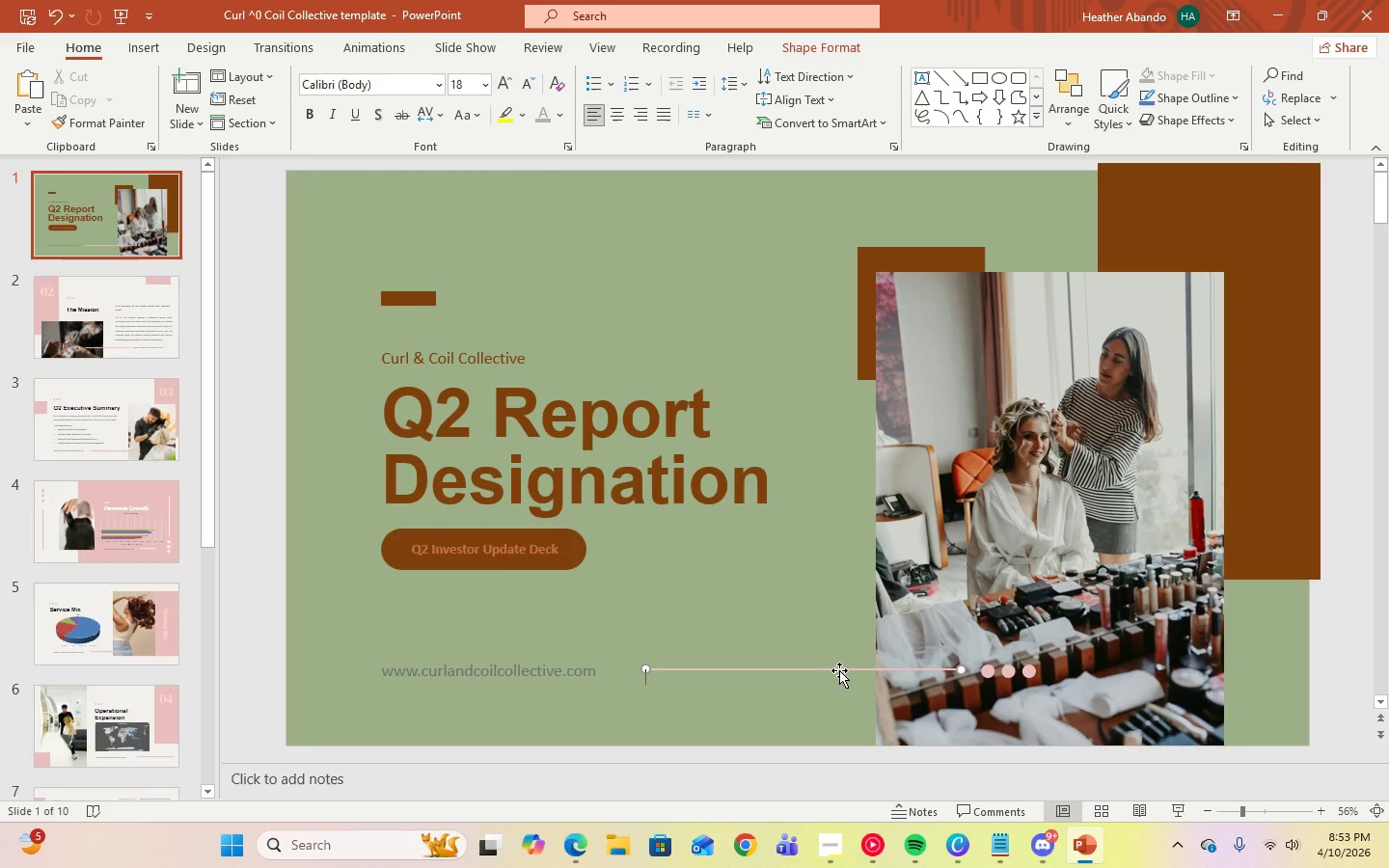 
triple_click([839, 670])
 